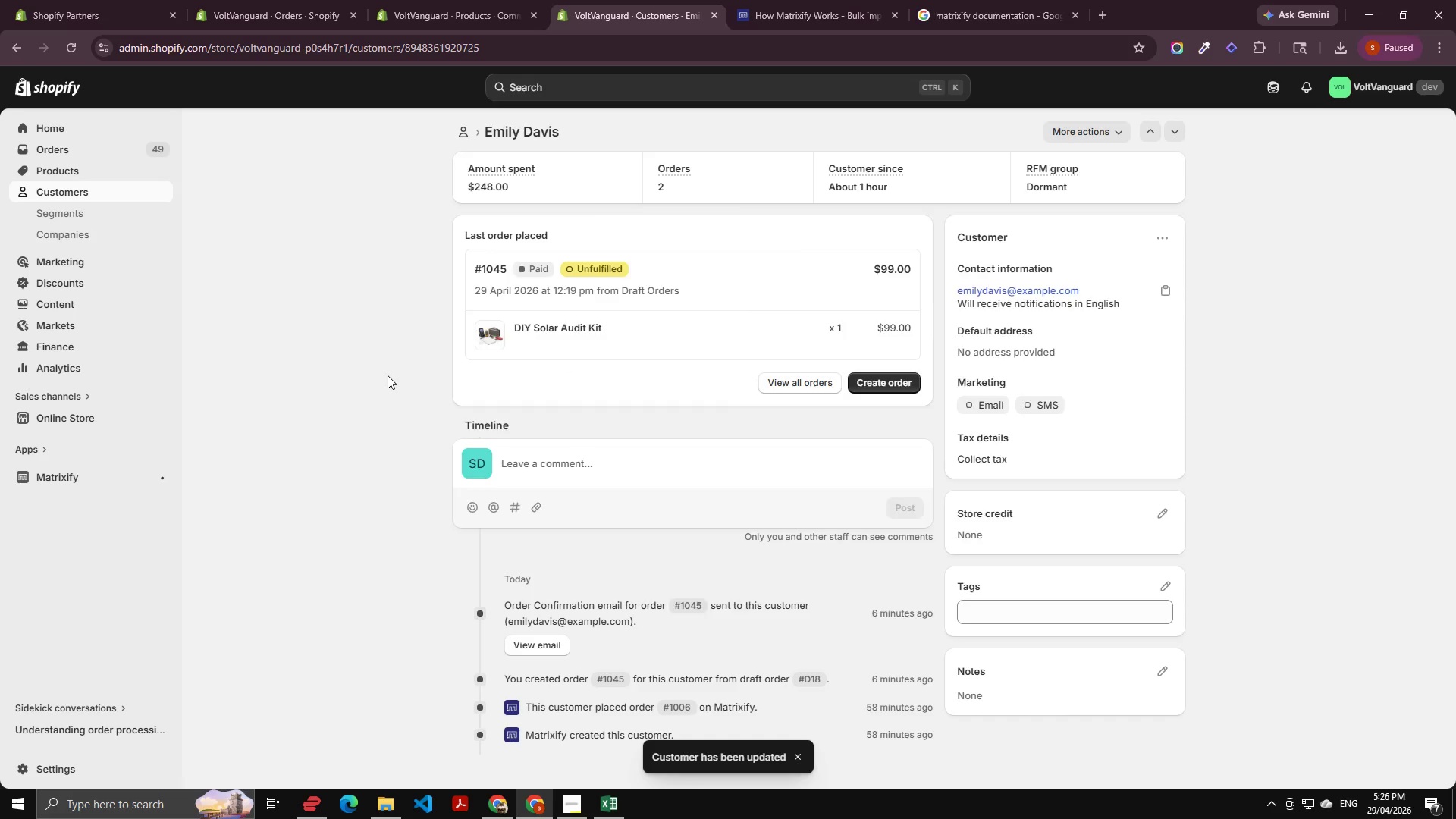 
key(Alt+Tab)
 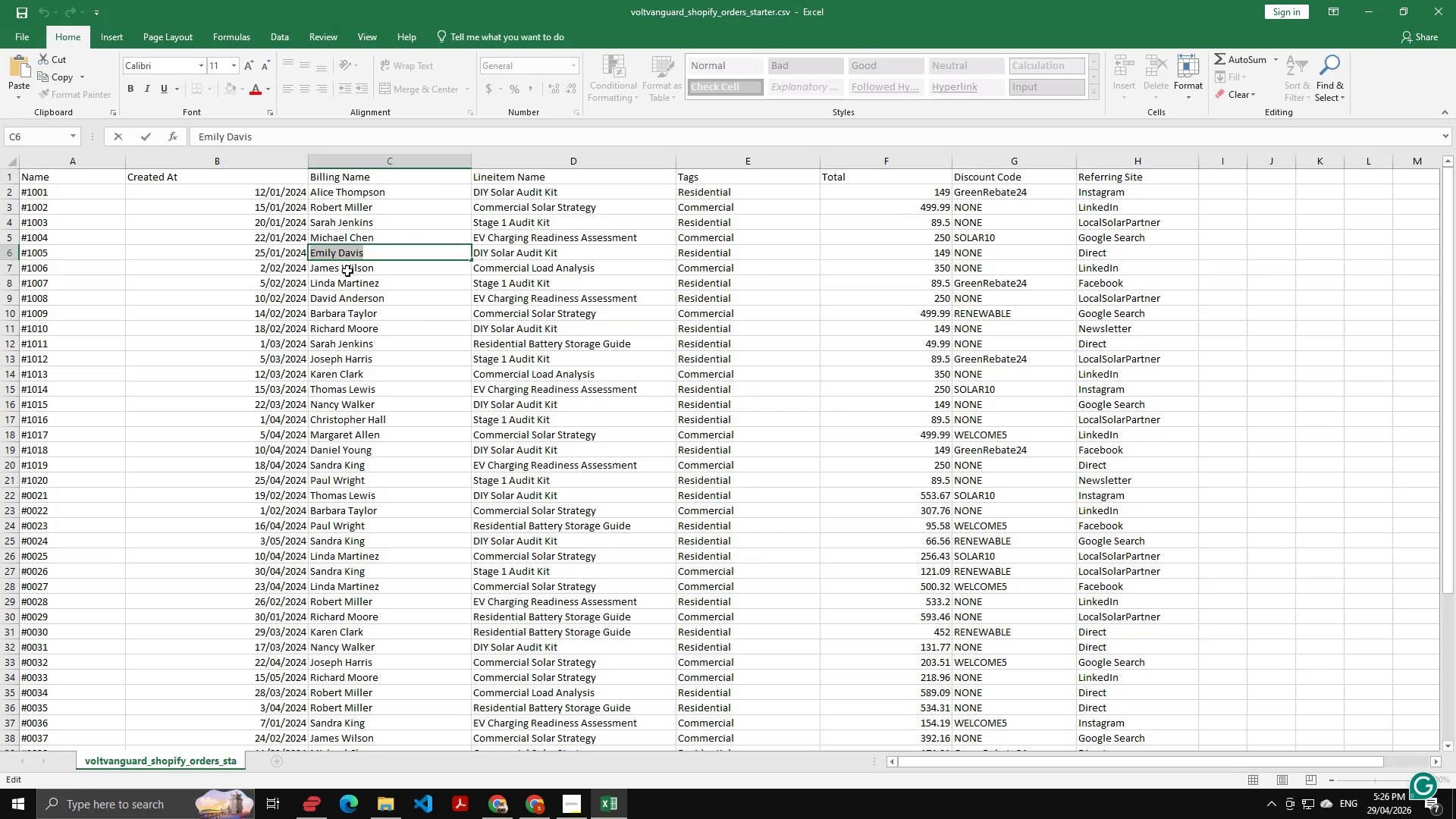 
double_click([347, 271])
 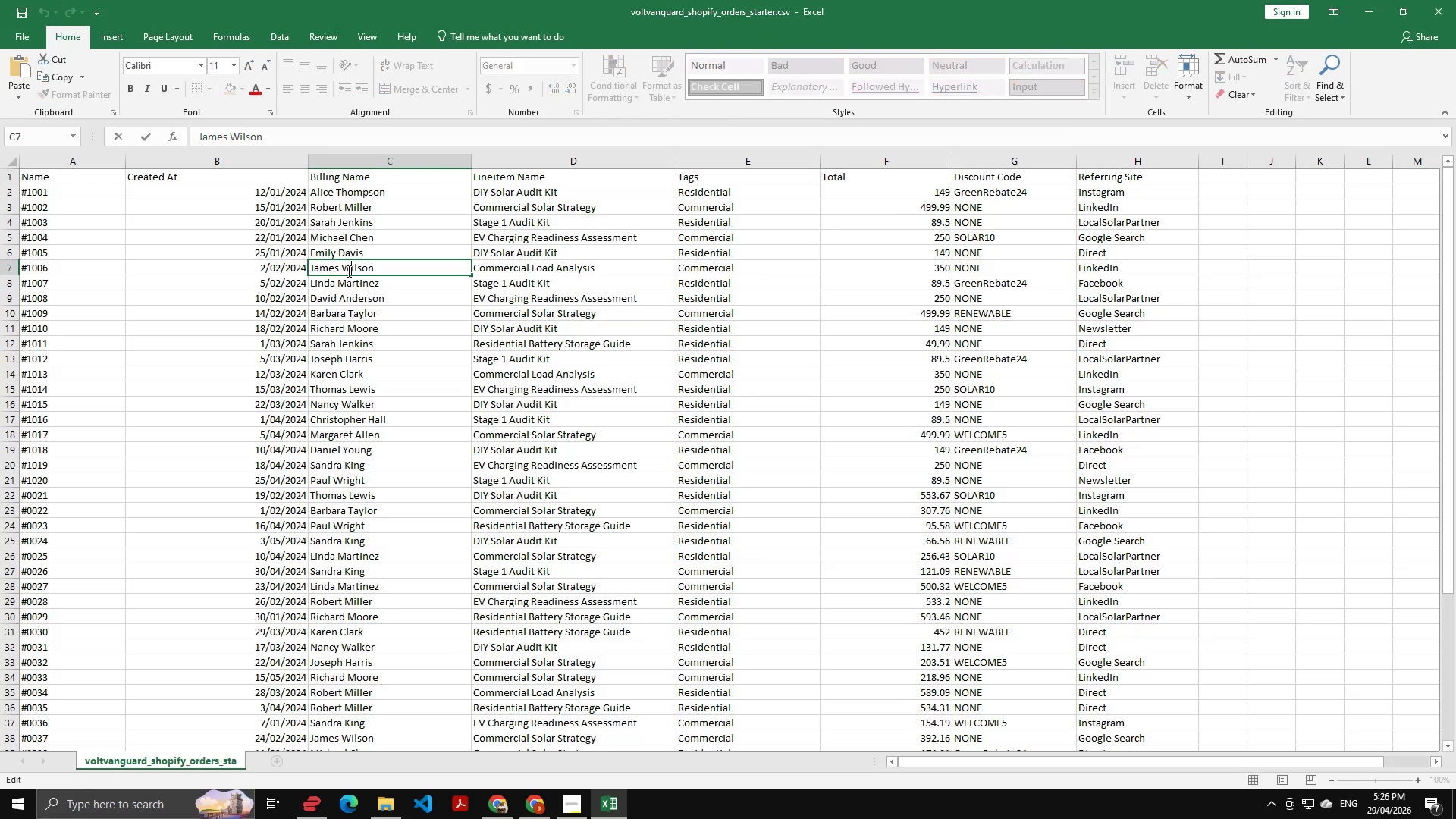 
hold_key(key=ControlLeft, duration=0.48)
 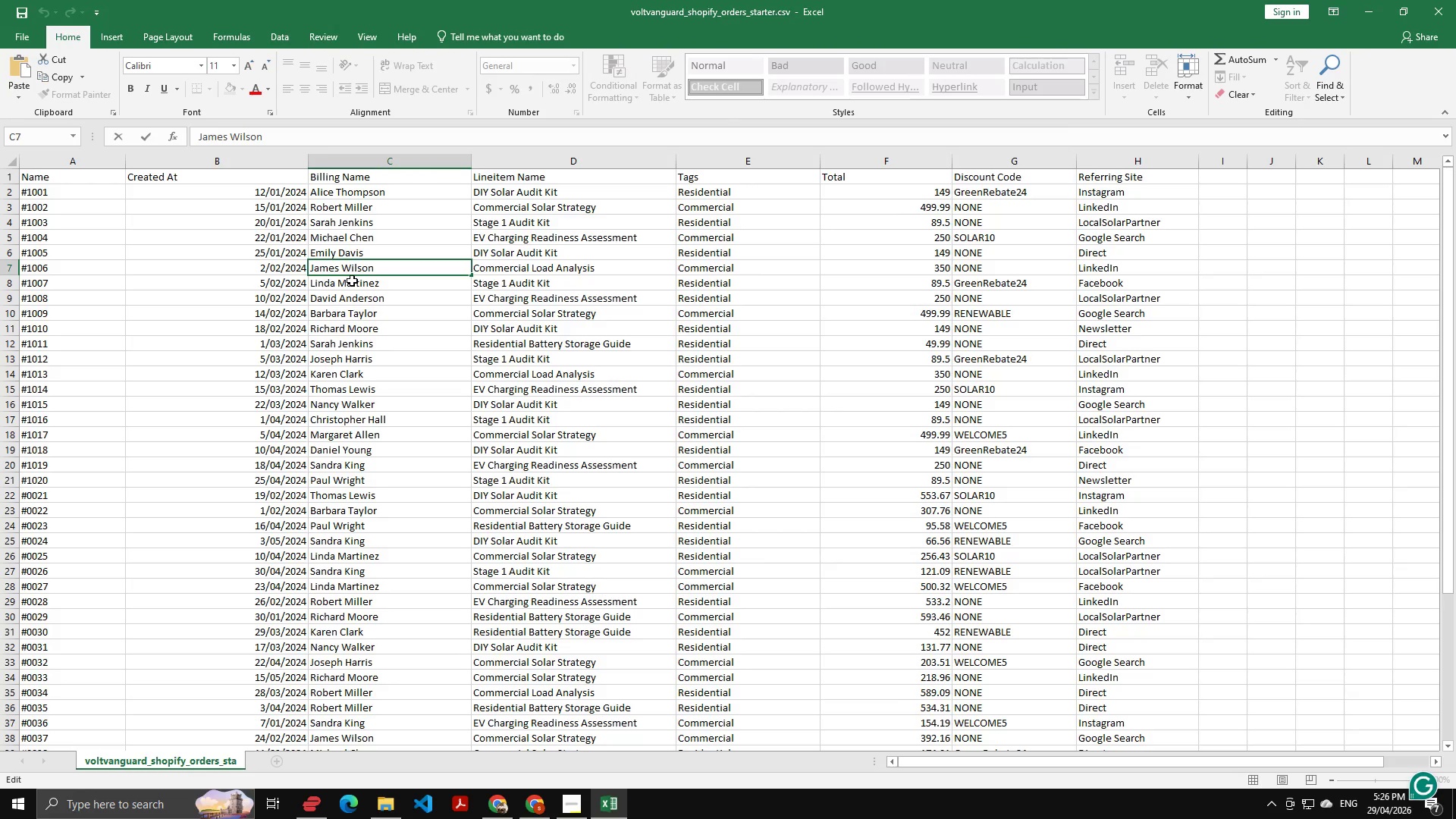 
double_click([352, 281])
 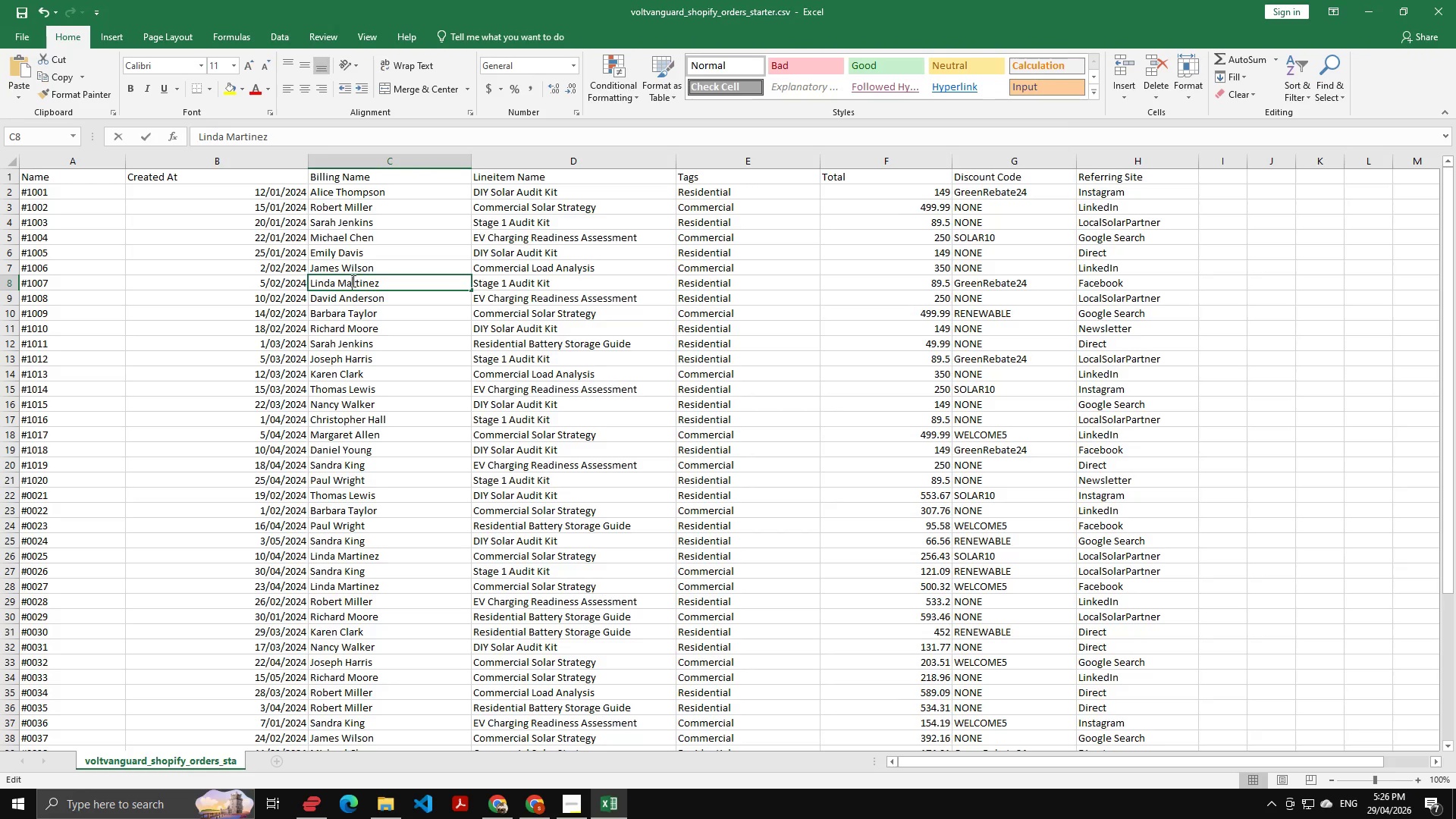 
key(Control+A)
 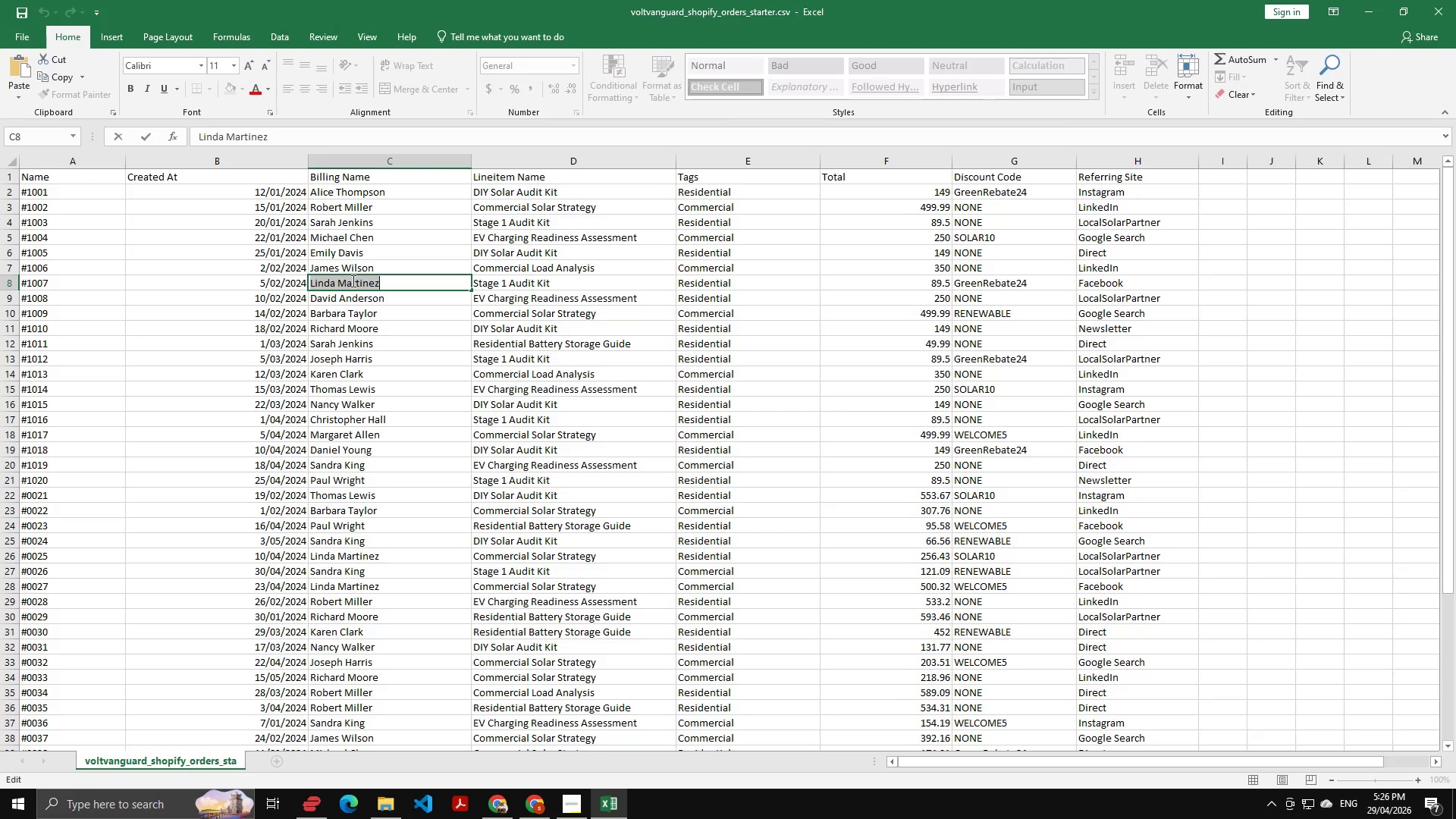 
key(Control+C)
 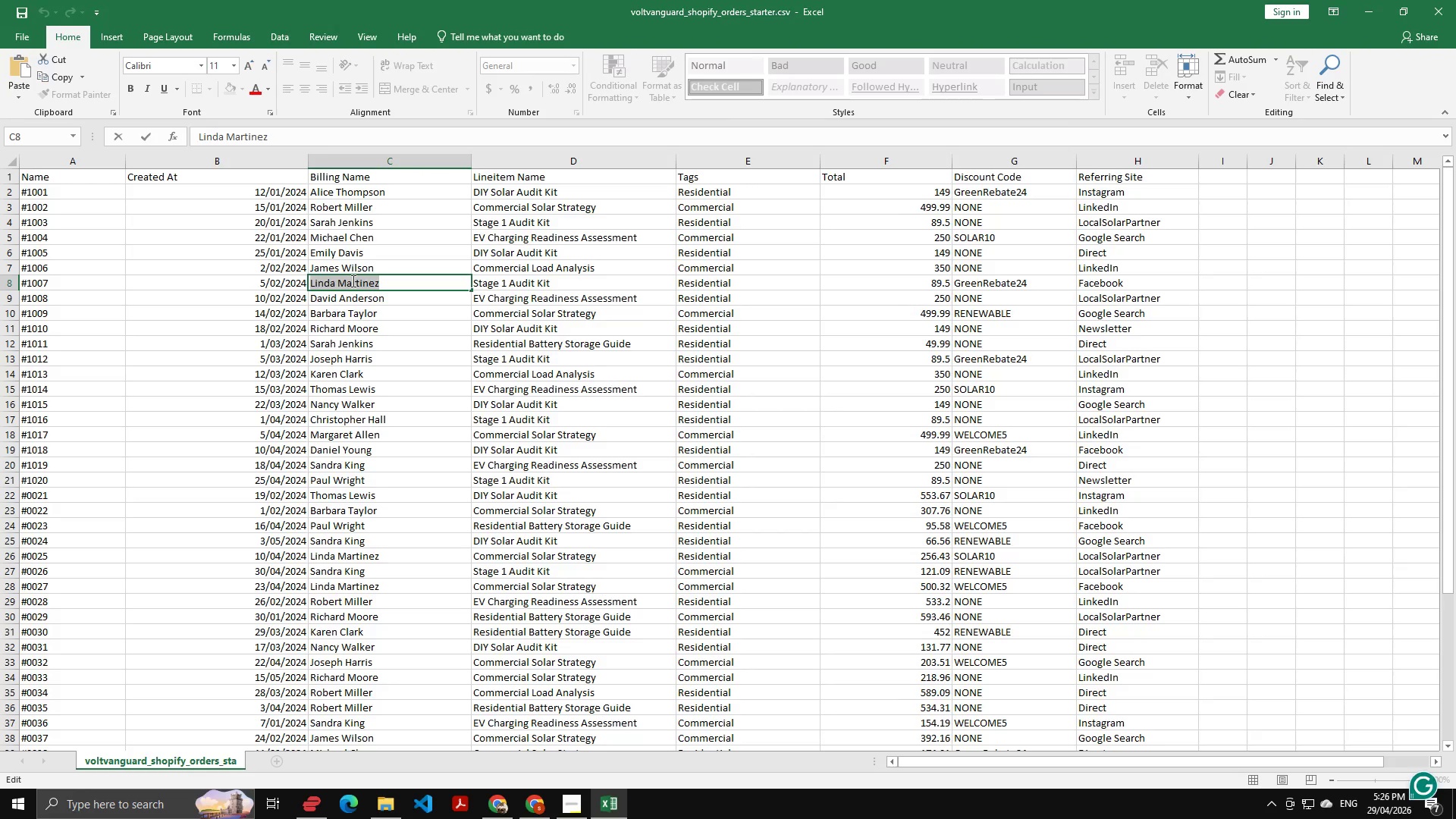 
key(Alt+AltLeft)
 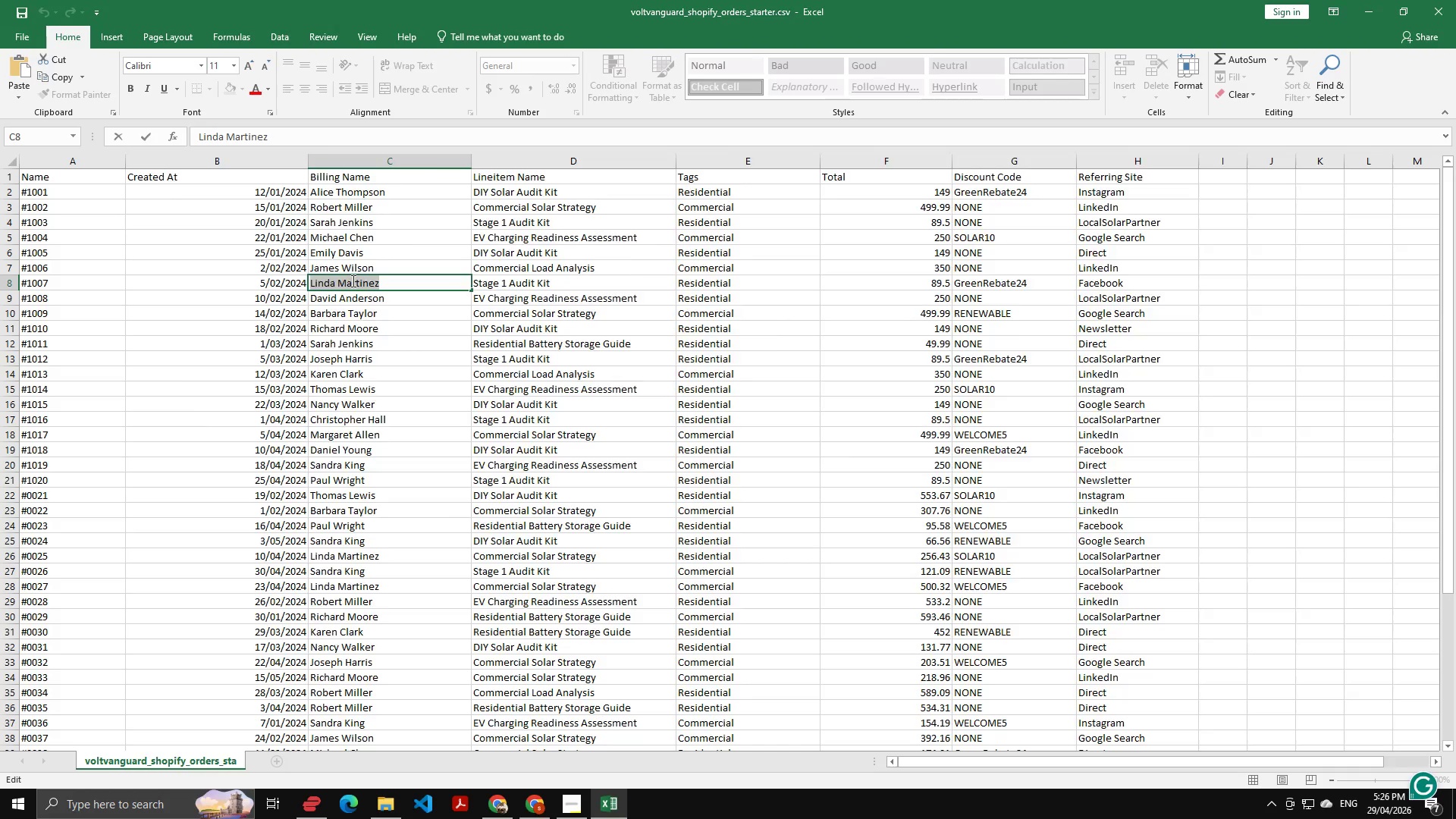 
key(Alt+Tab)
 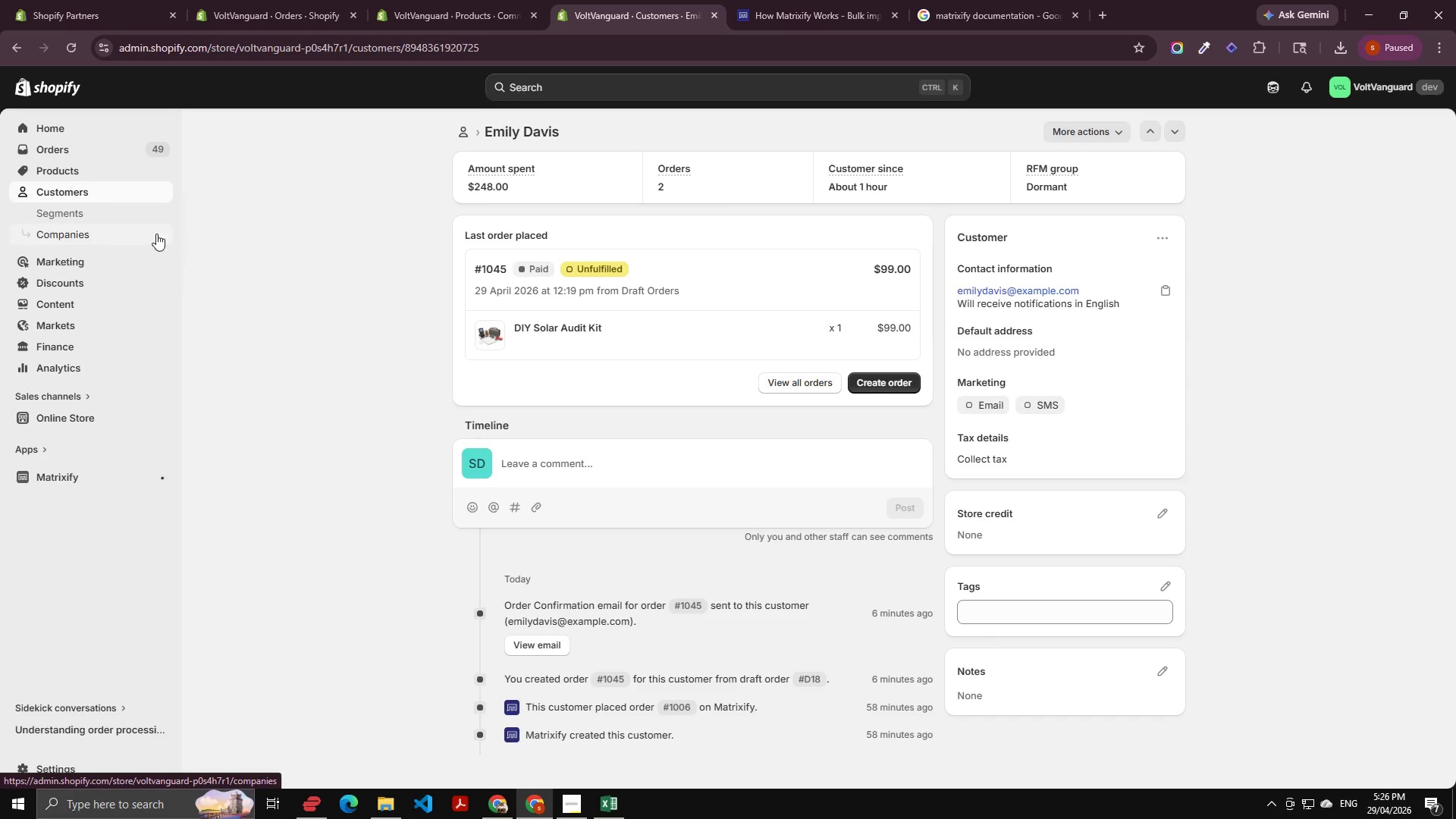 
left_click([460, 132])
 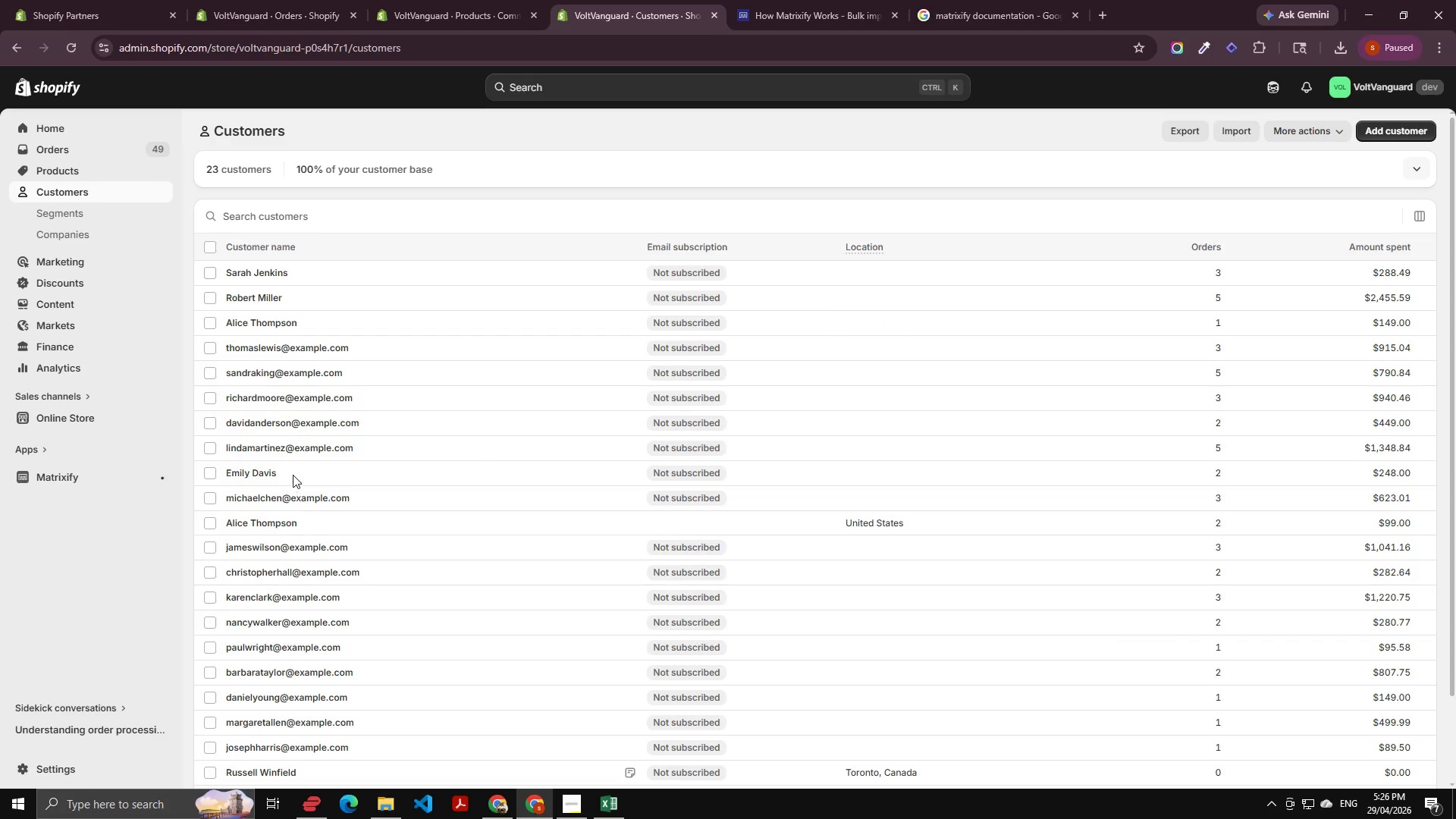 
left_click([306, 449])
 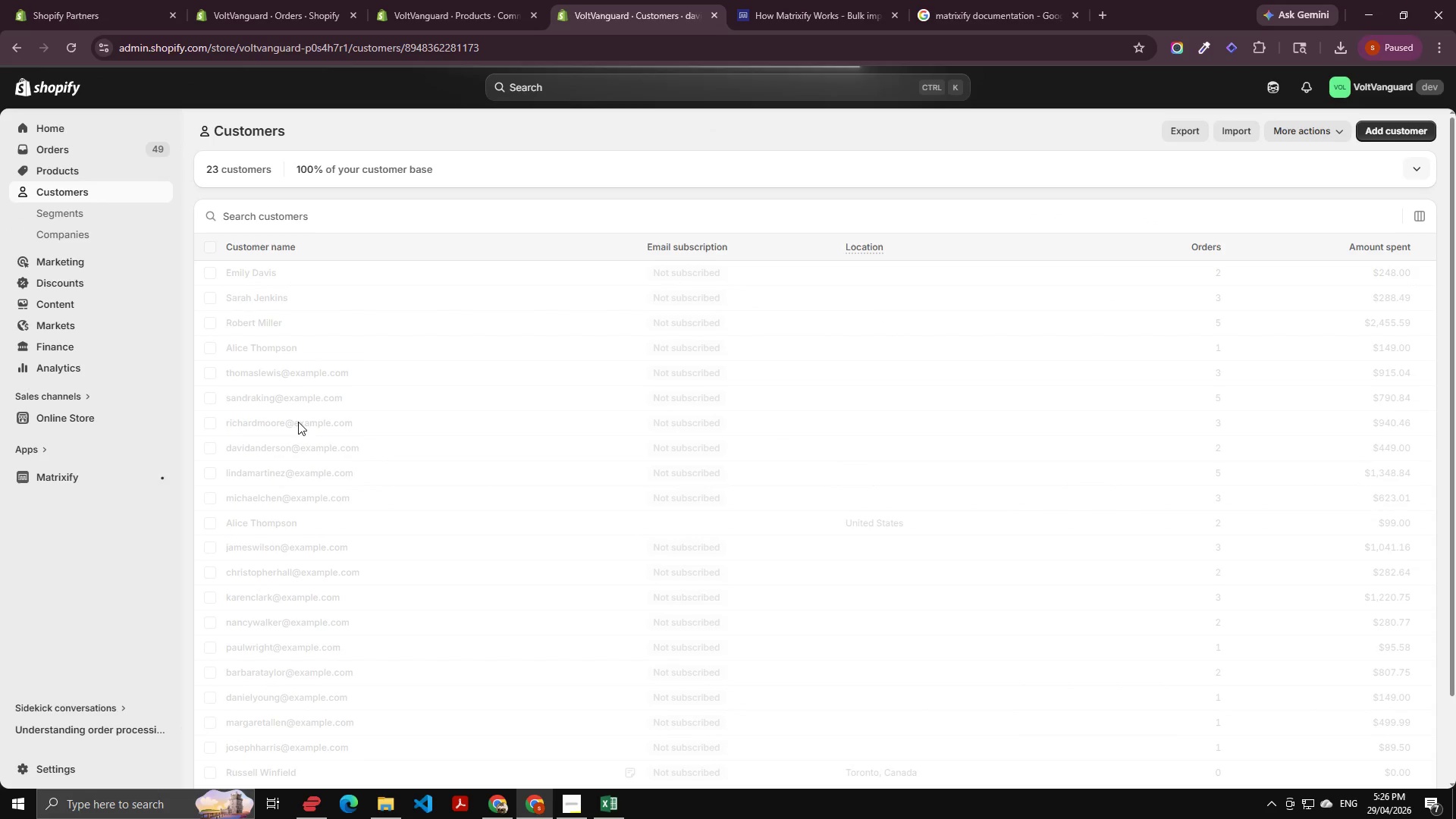 
key(Alt+AltLeft)
 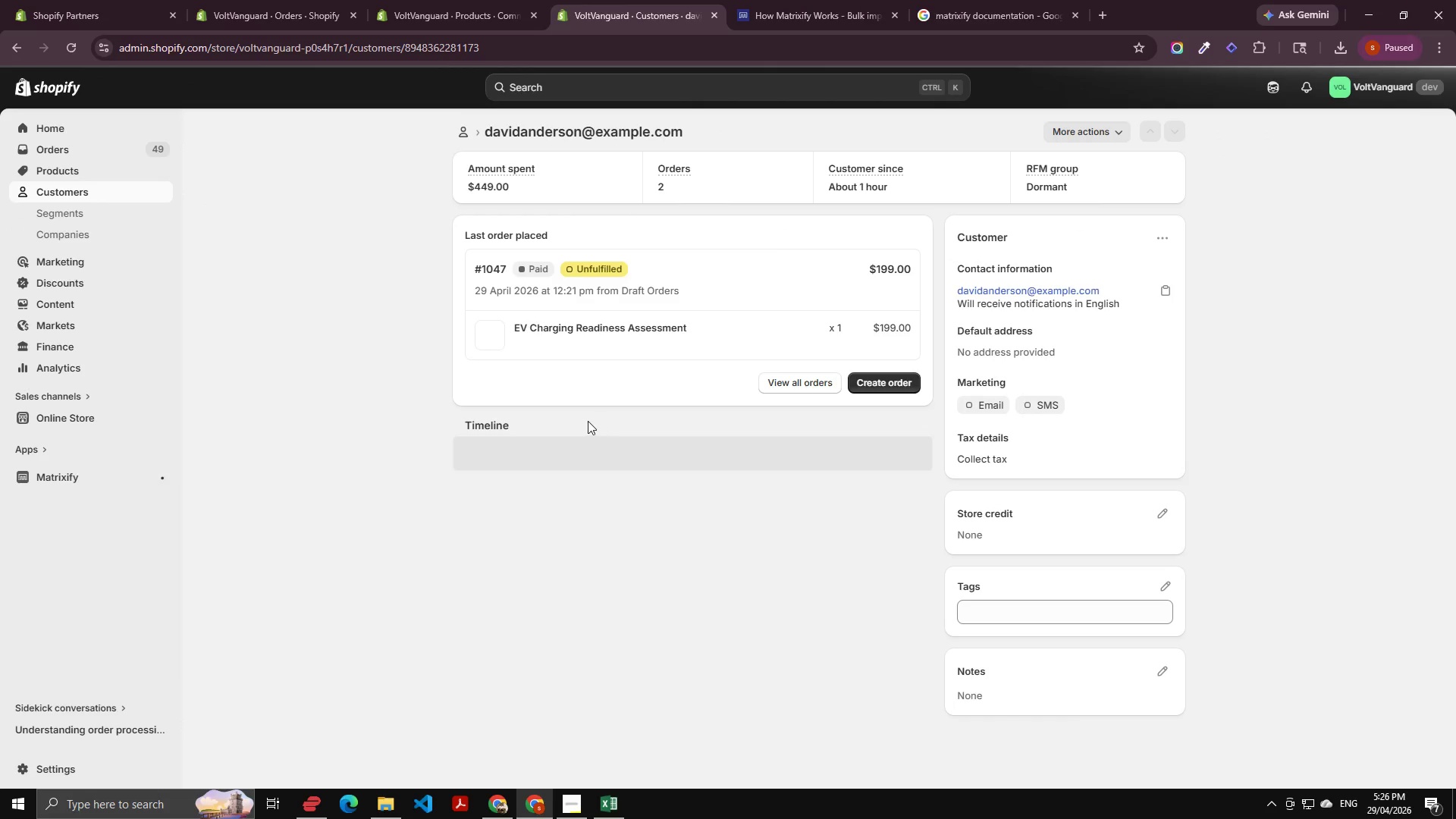 
key(Alt+Tab)
 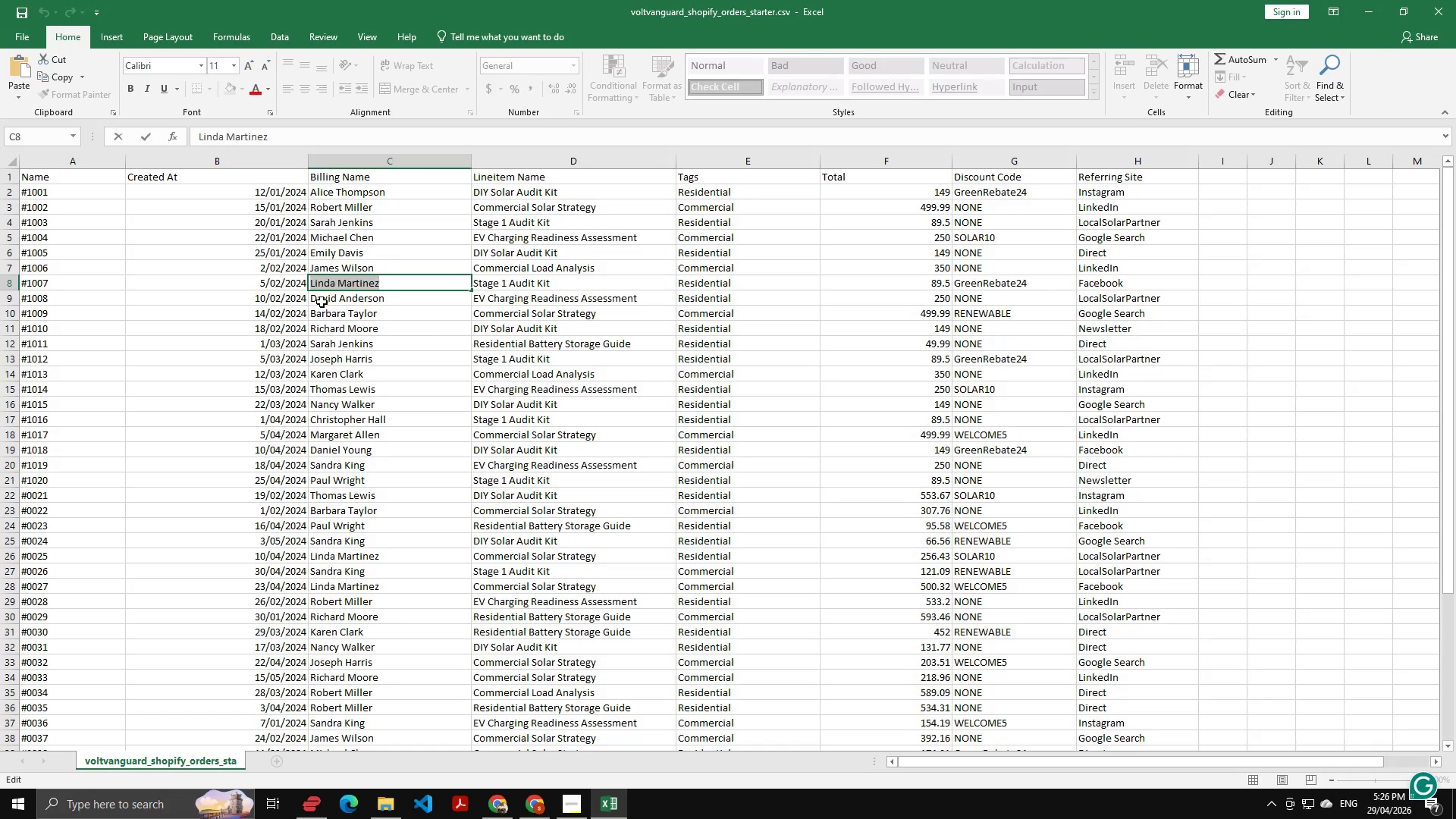 
left_click([322, 302])
 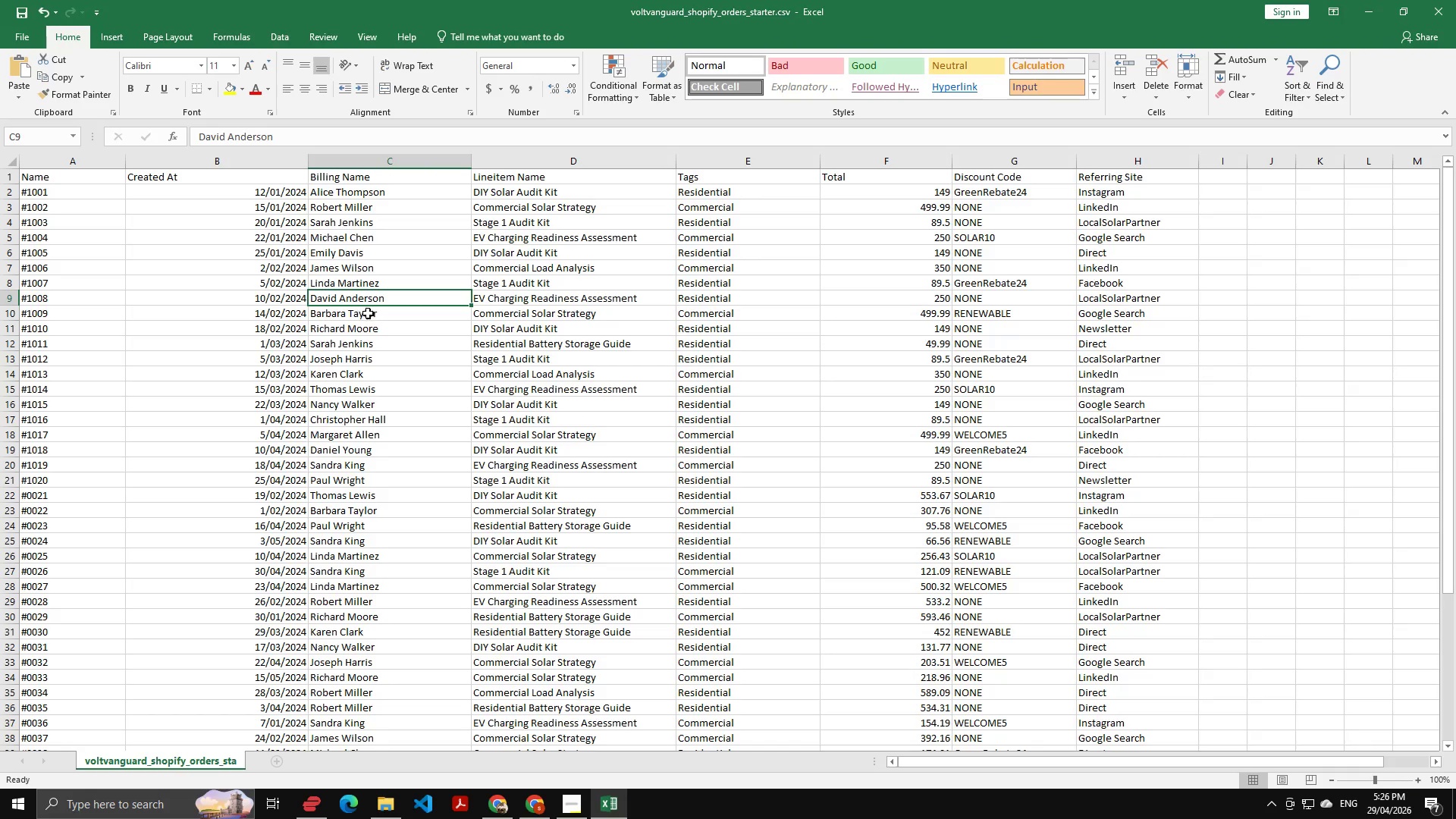 
key(Control+A)
 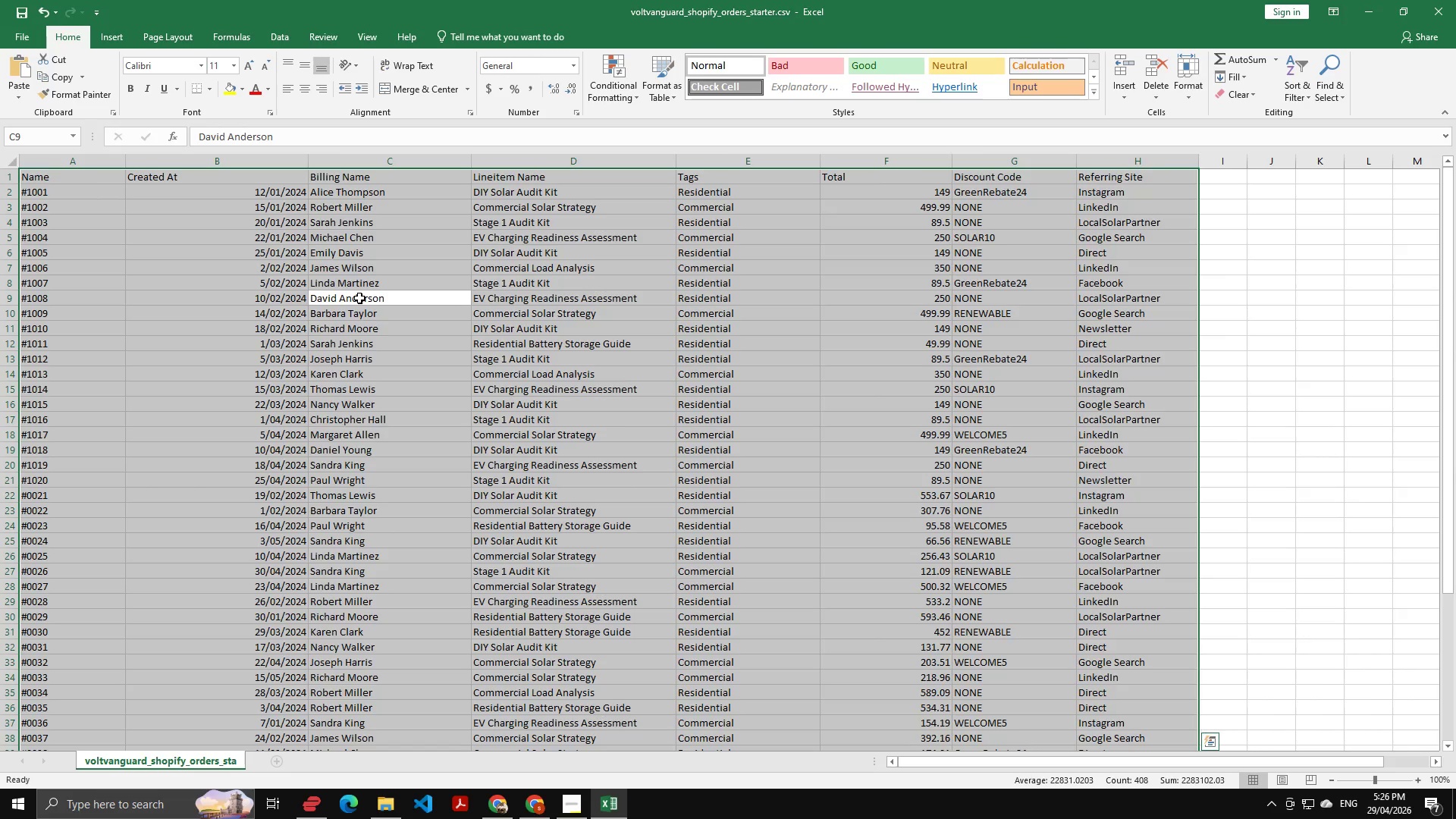 
double_click([359, 298])
 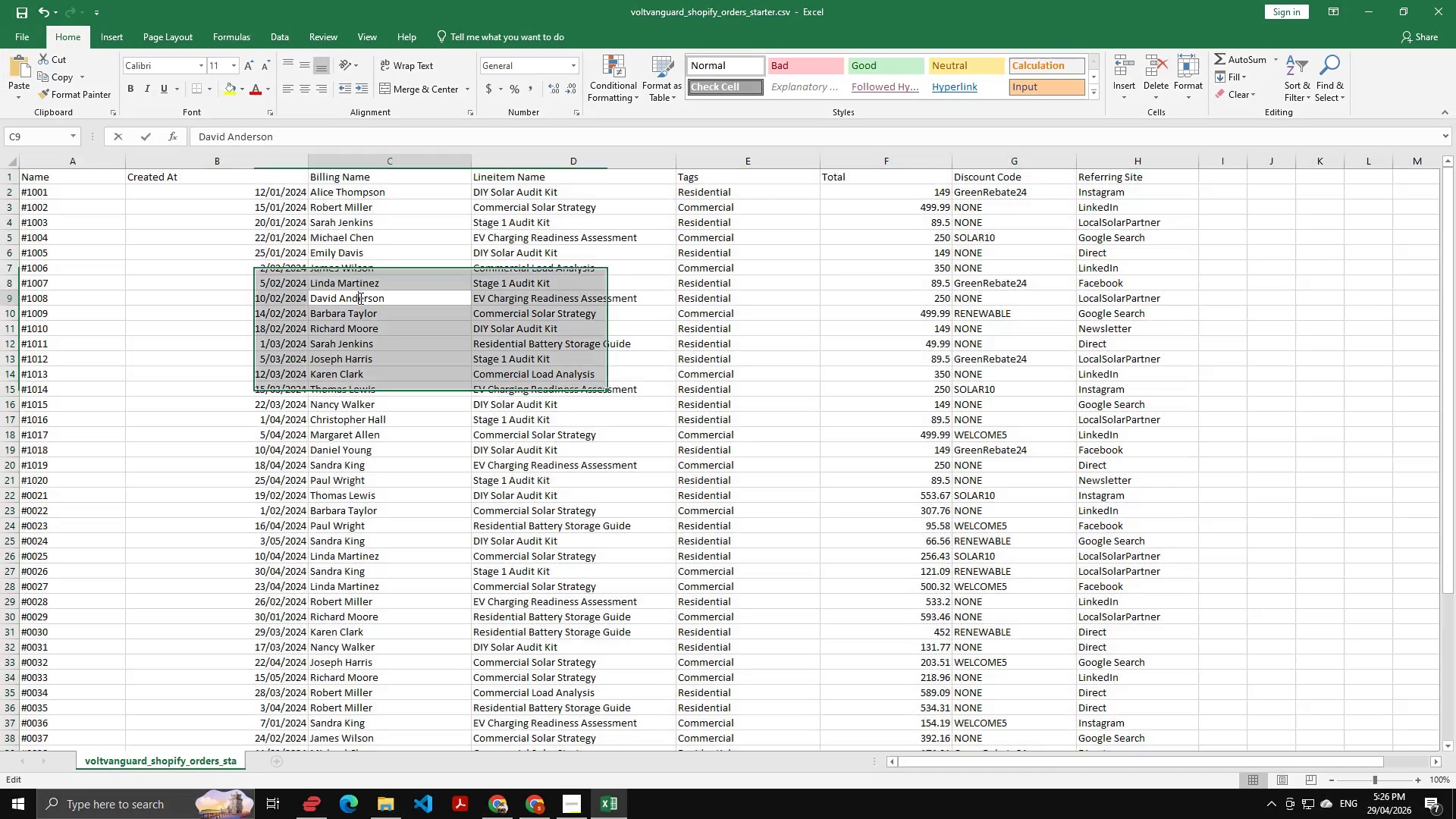 
triple_click([359, 298])
 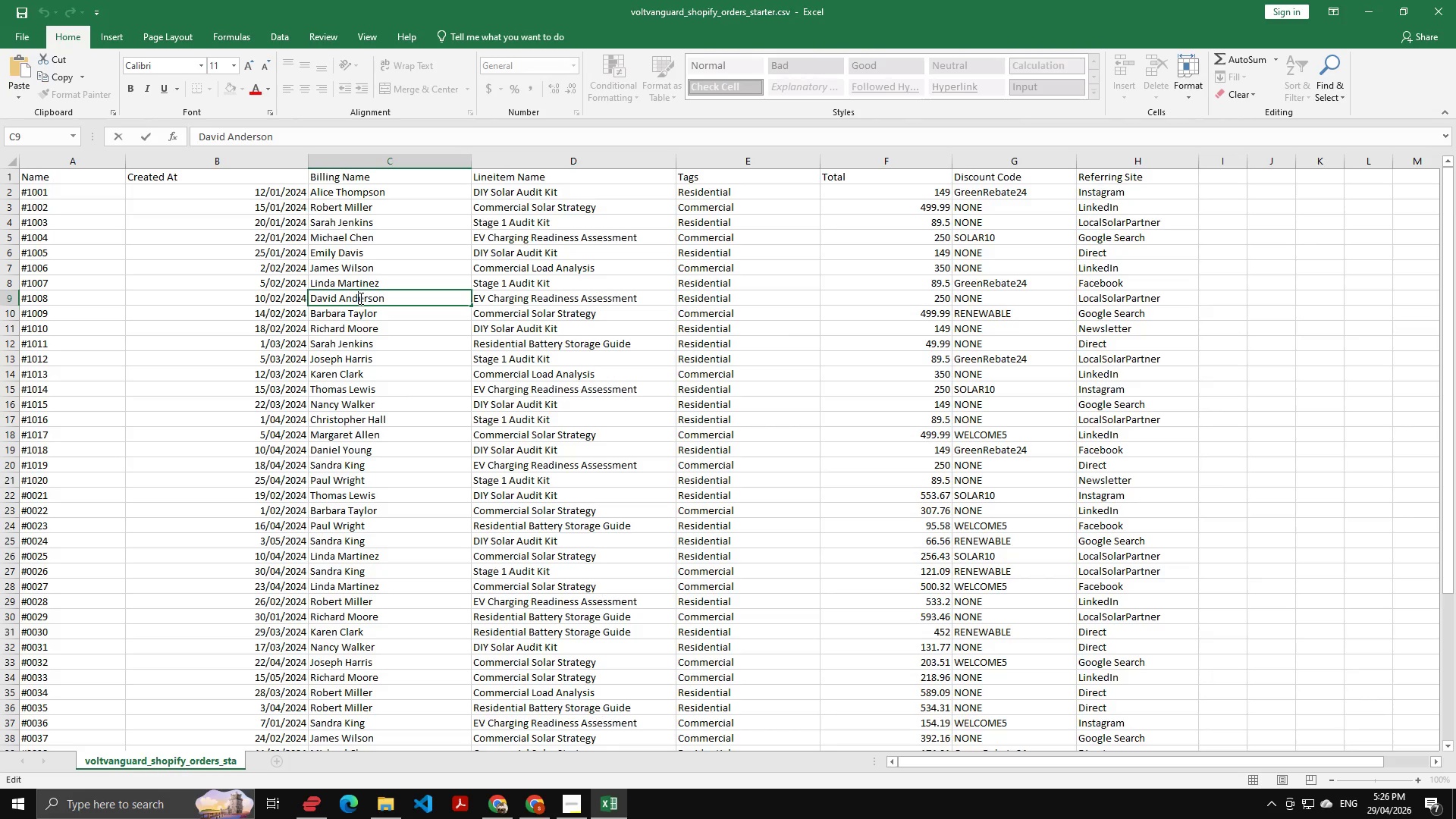 
key(Control+A)
 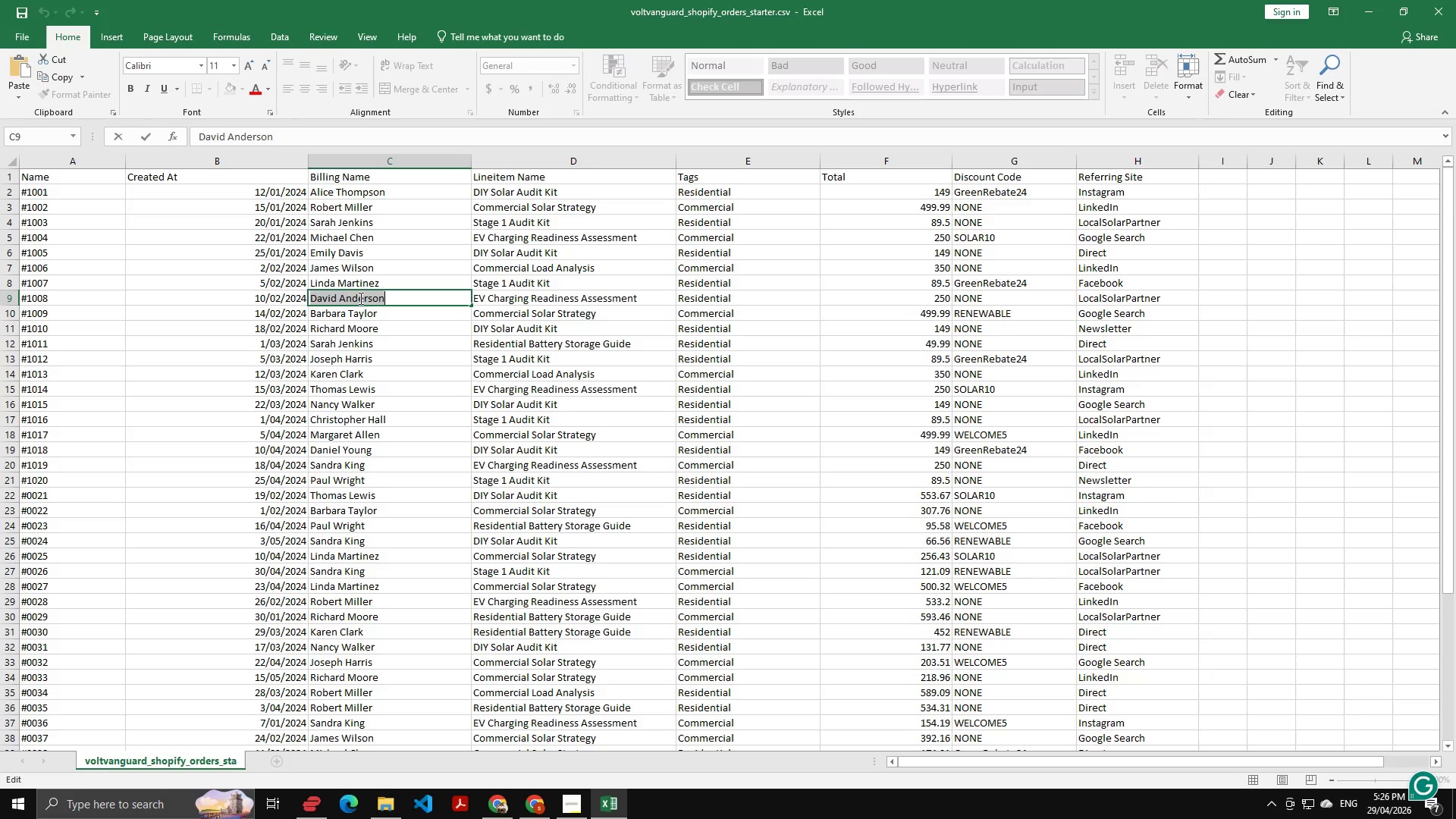 
key(Control+C)
 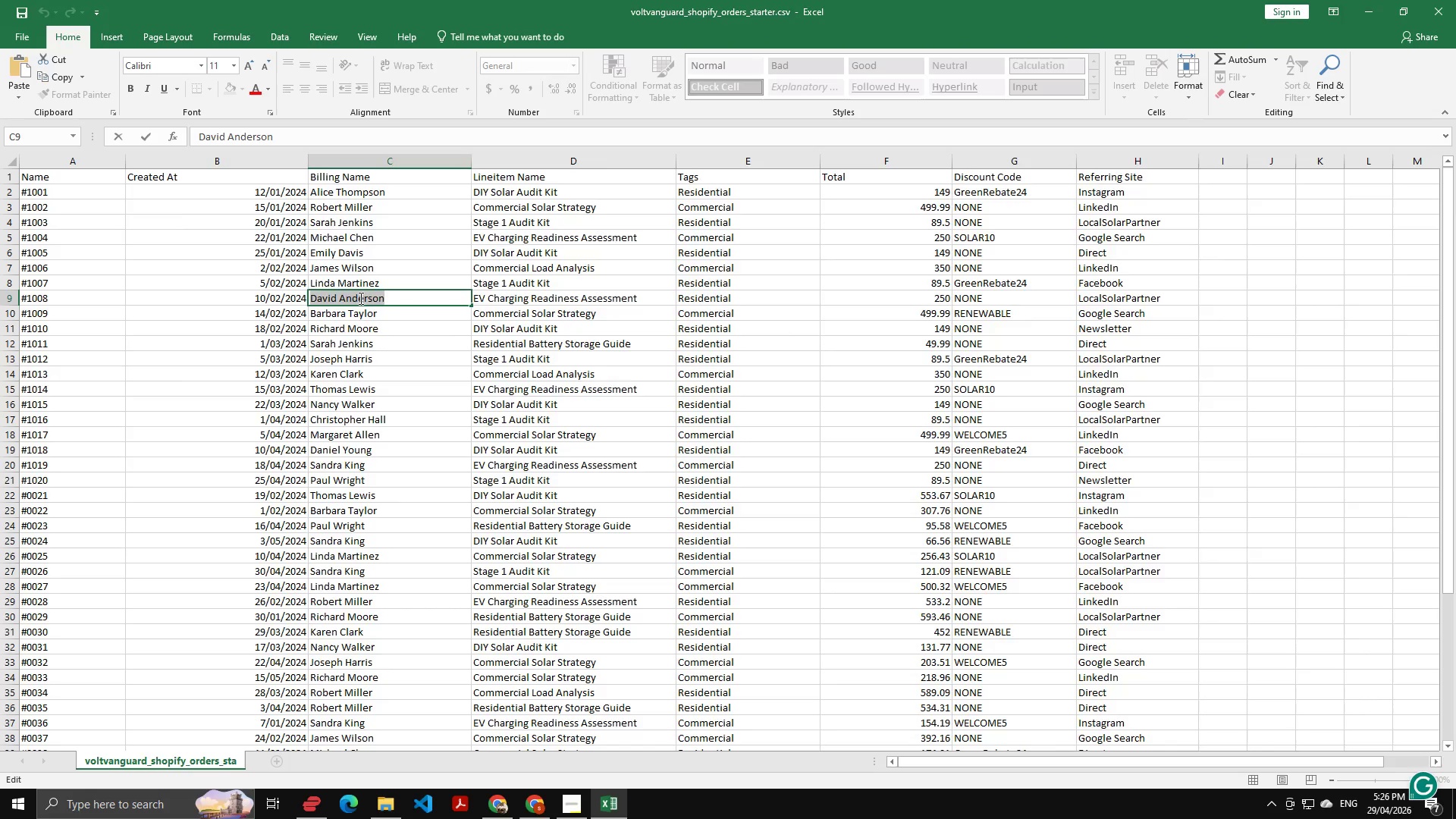 
key(Alt+AltLeft)
 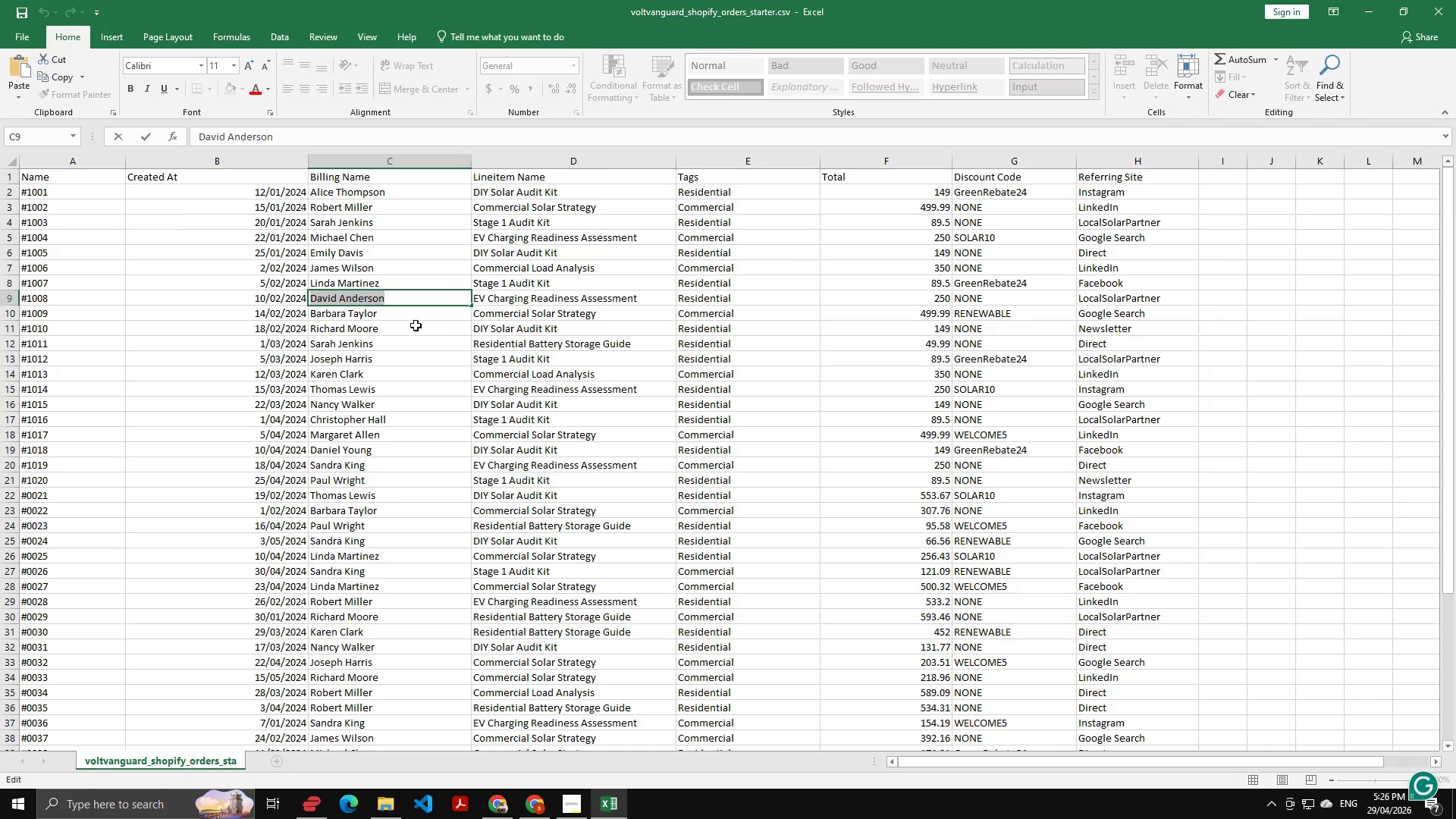 
key(Alt+Tab)
 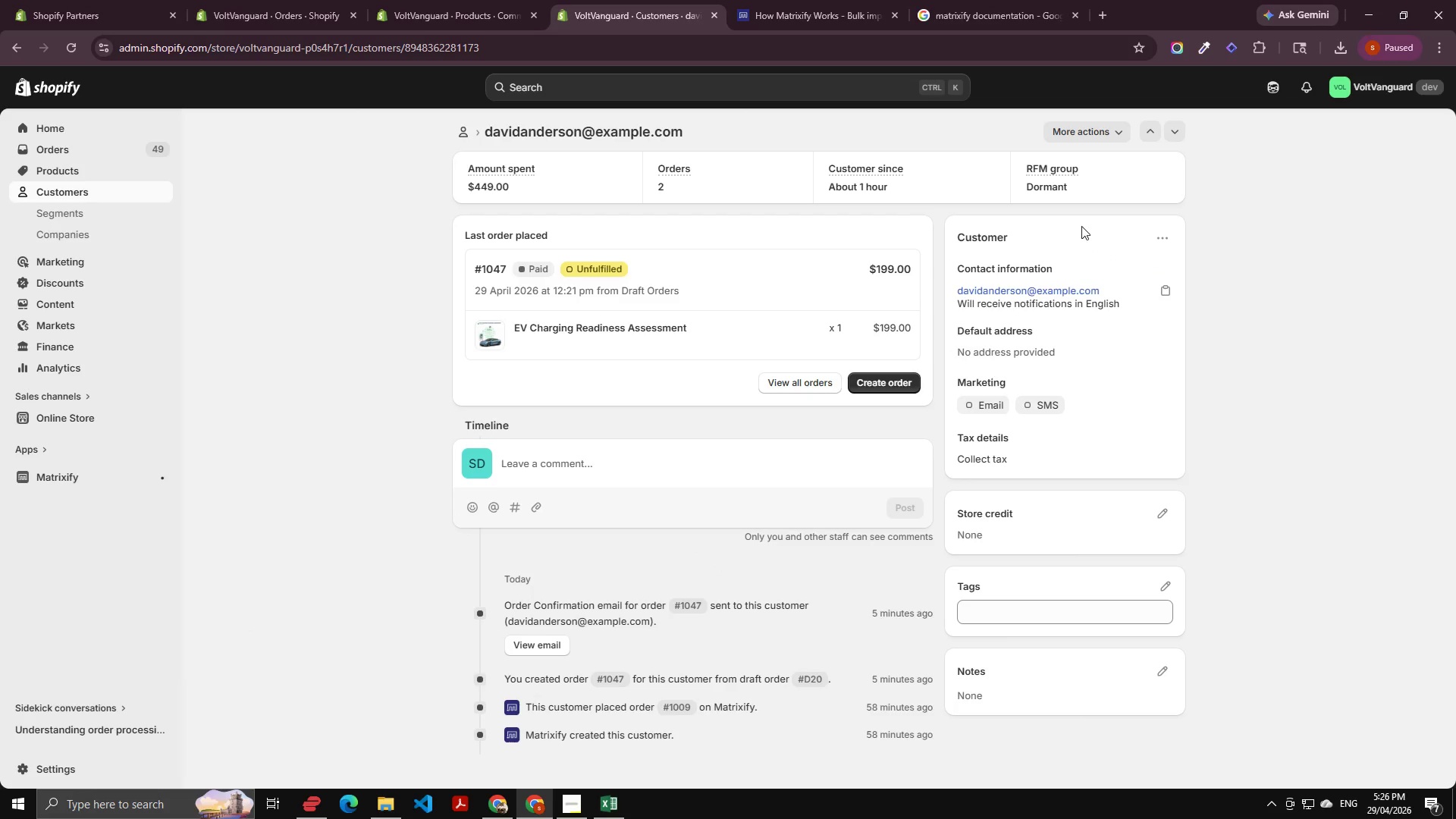 
left_click([1166, 241])
 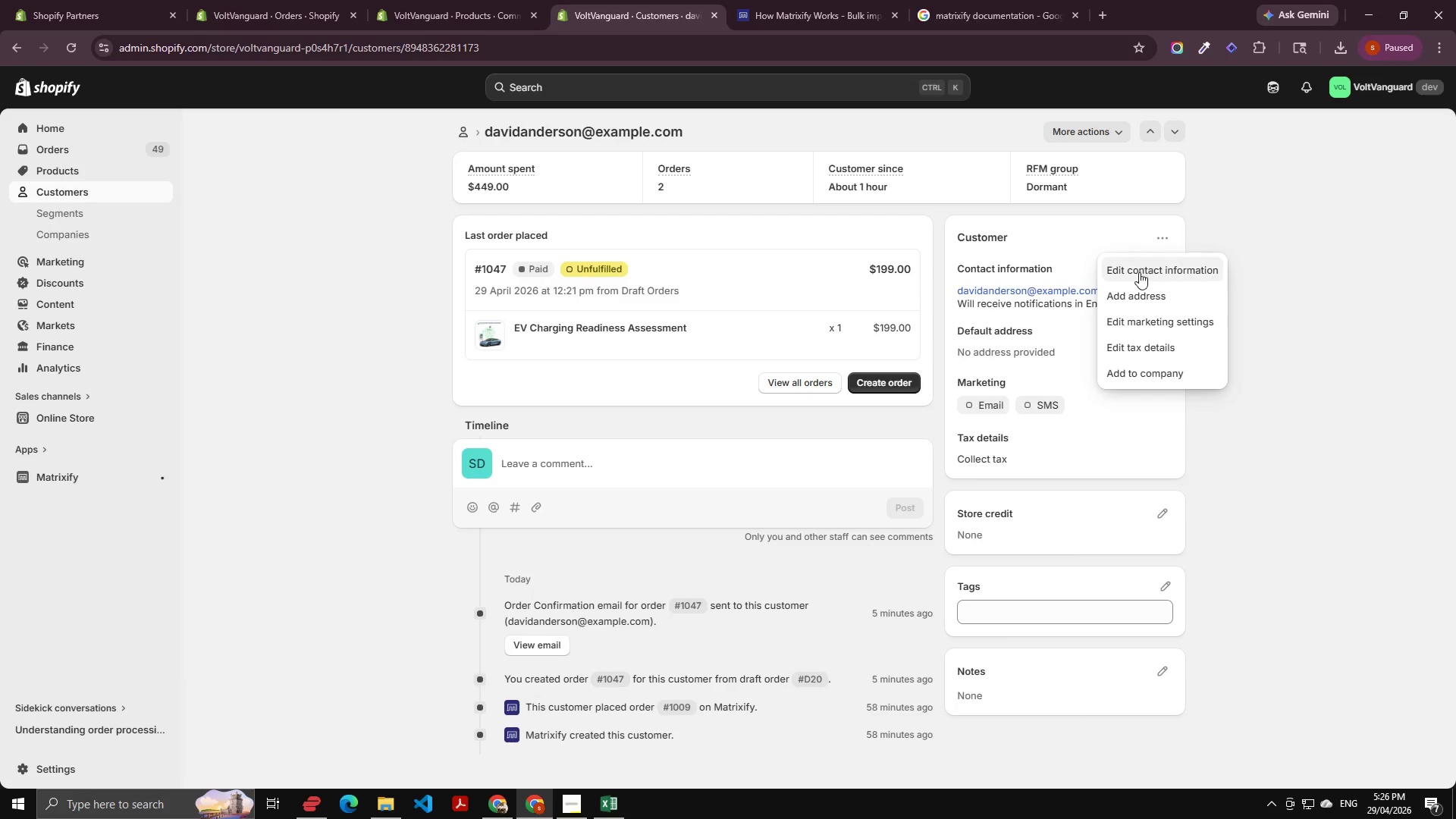 
left_click([1139, 274])
 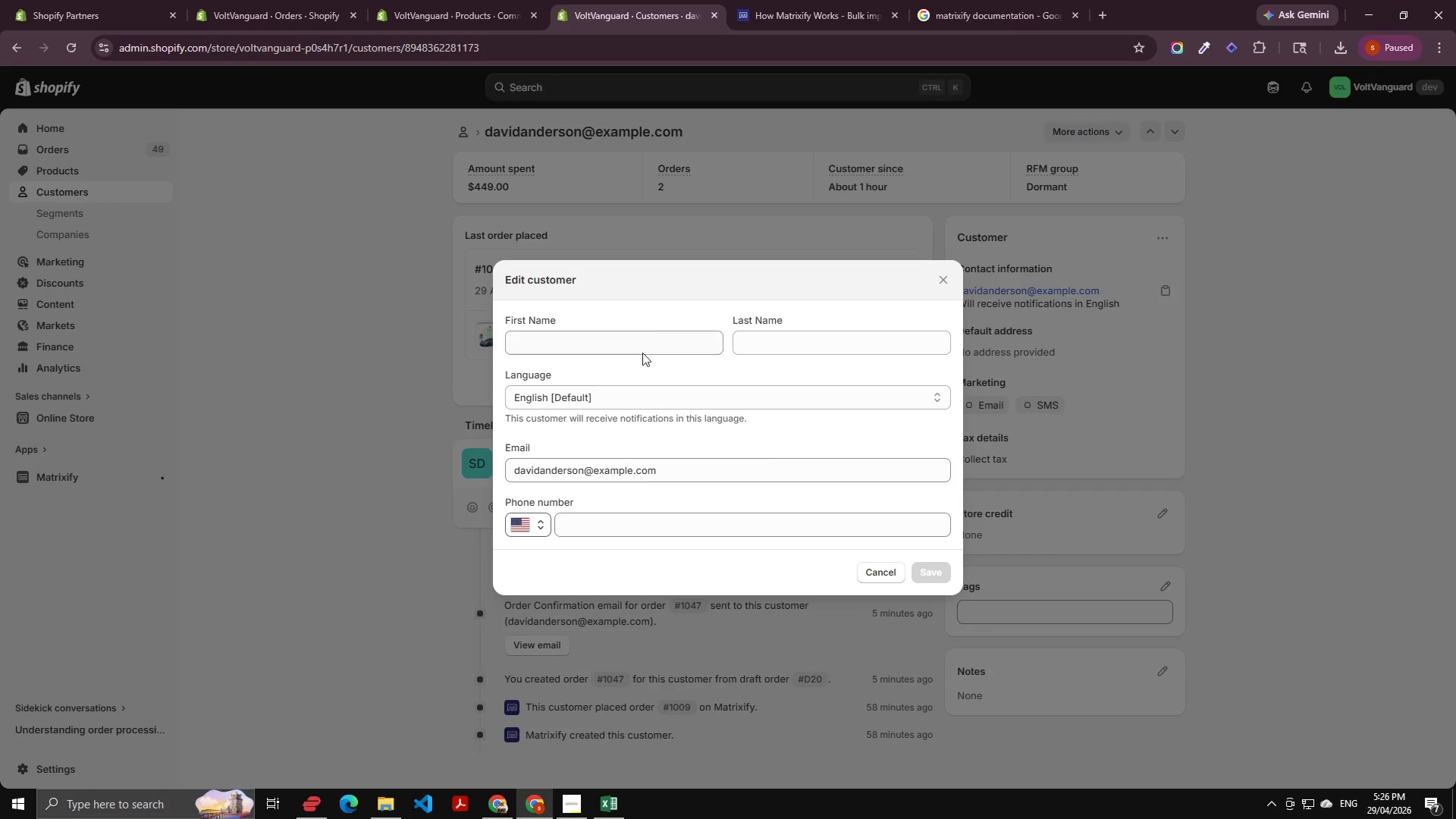 
left_click([635, 350])
 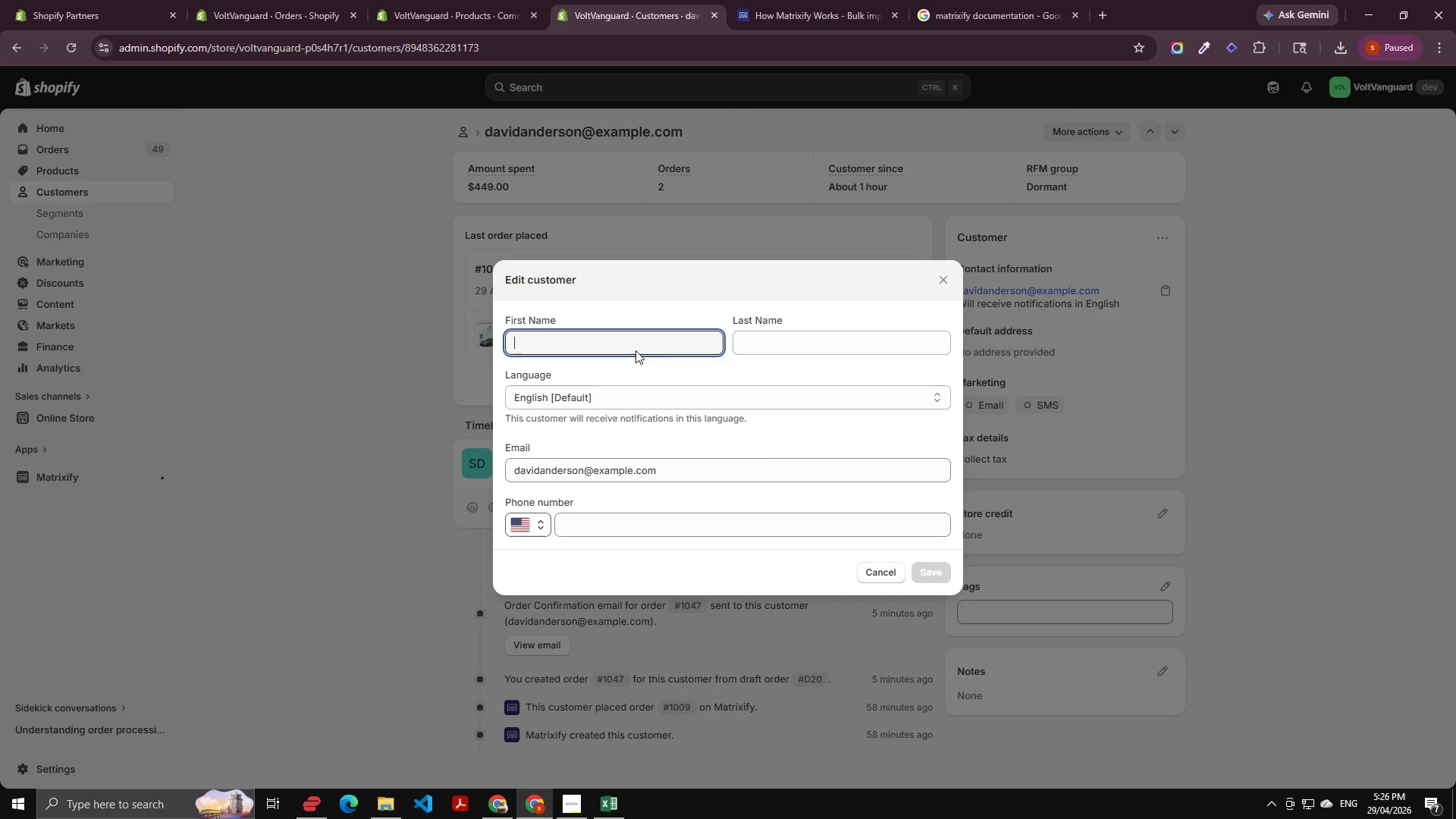 
key(Control+V)
 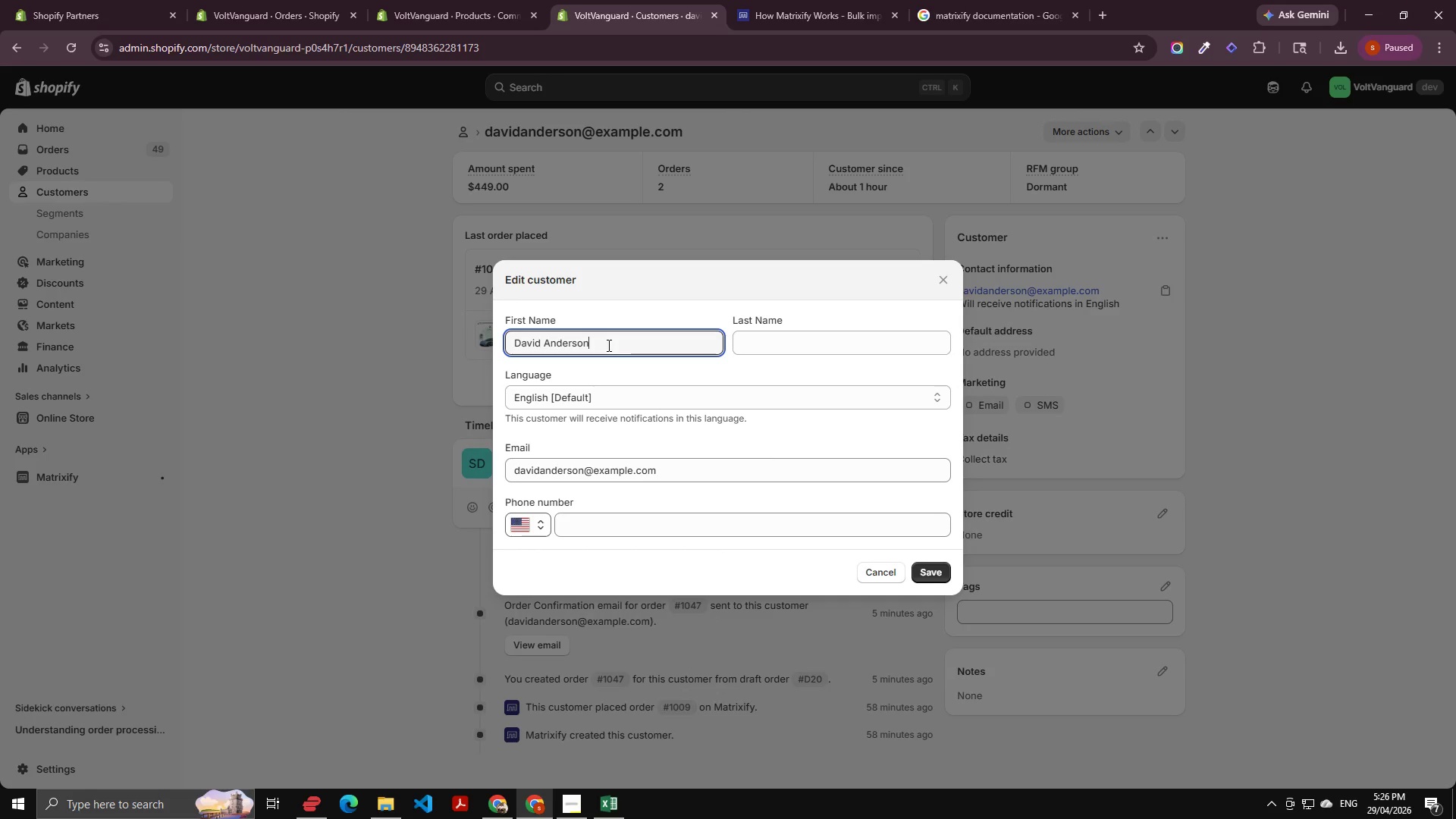 
key(Control+Shift+ArrowLeft)
 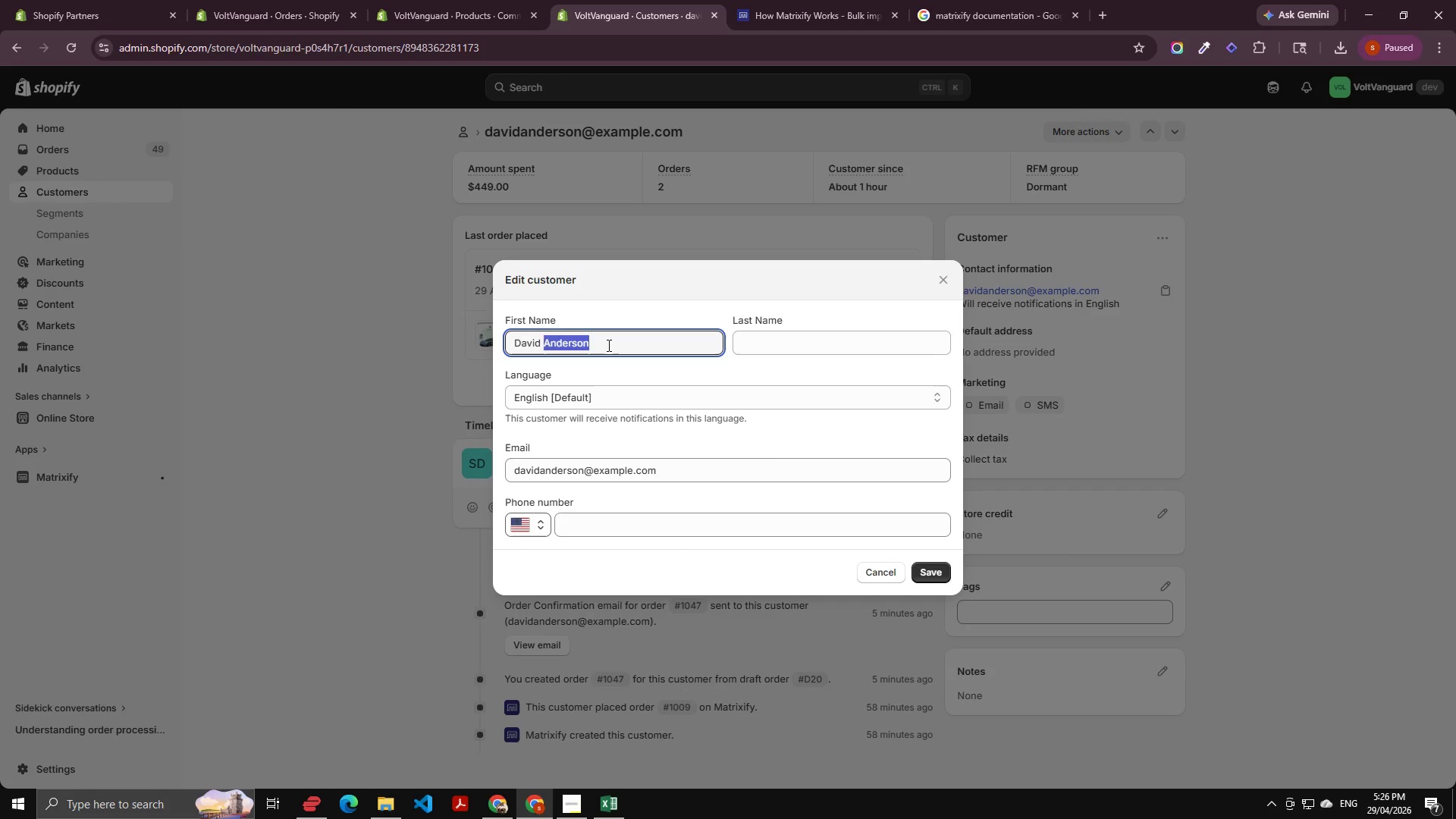 
key(Control+X)
 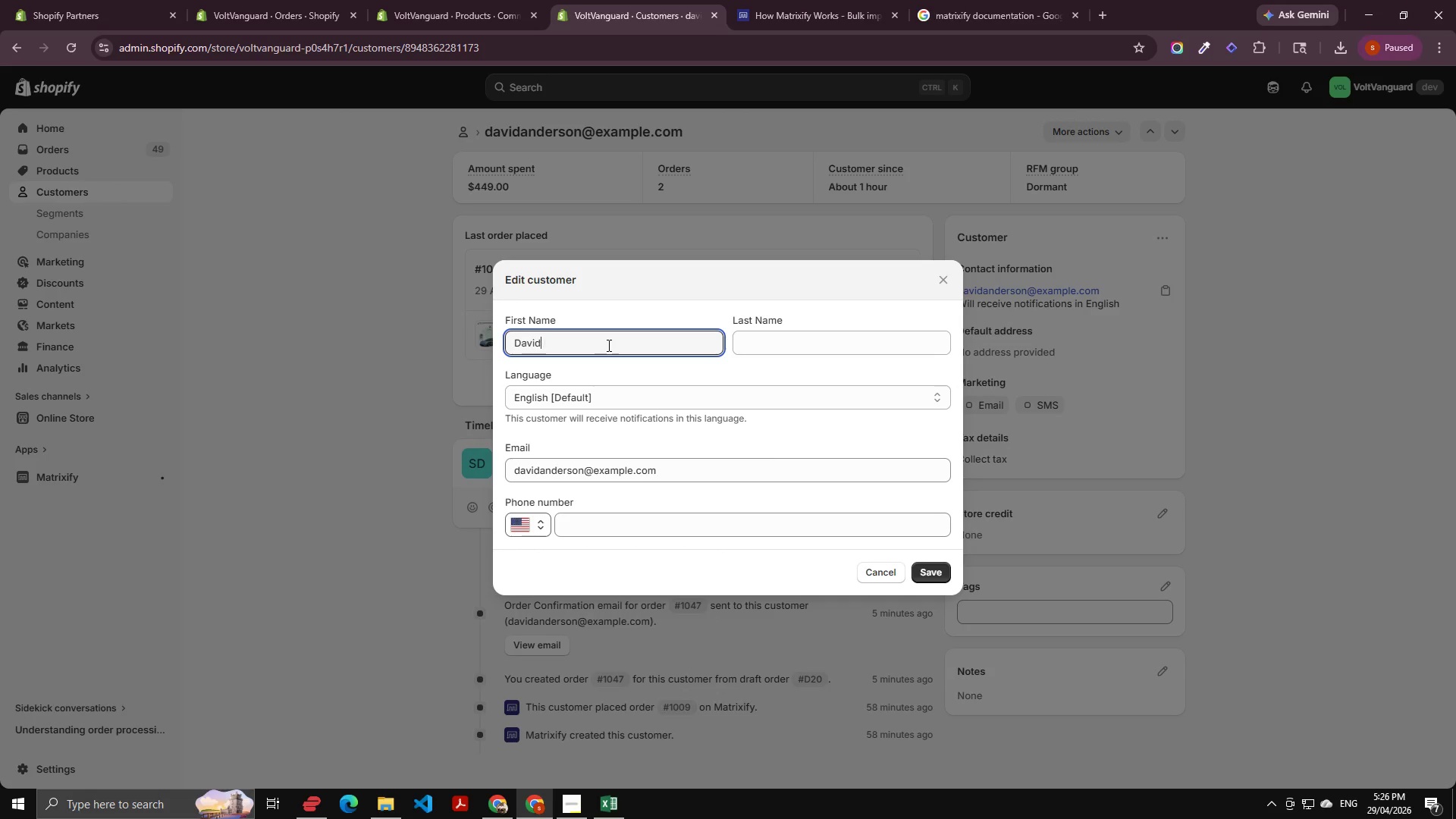 
key(Backspace)
 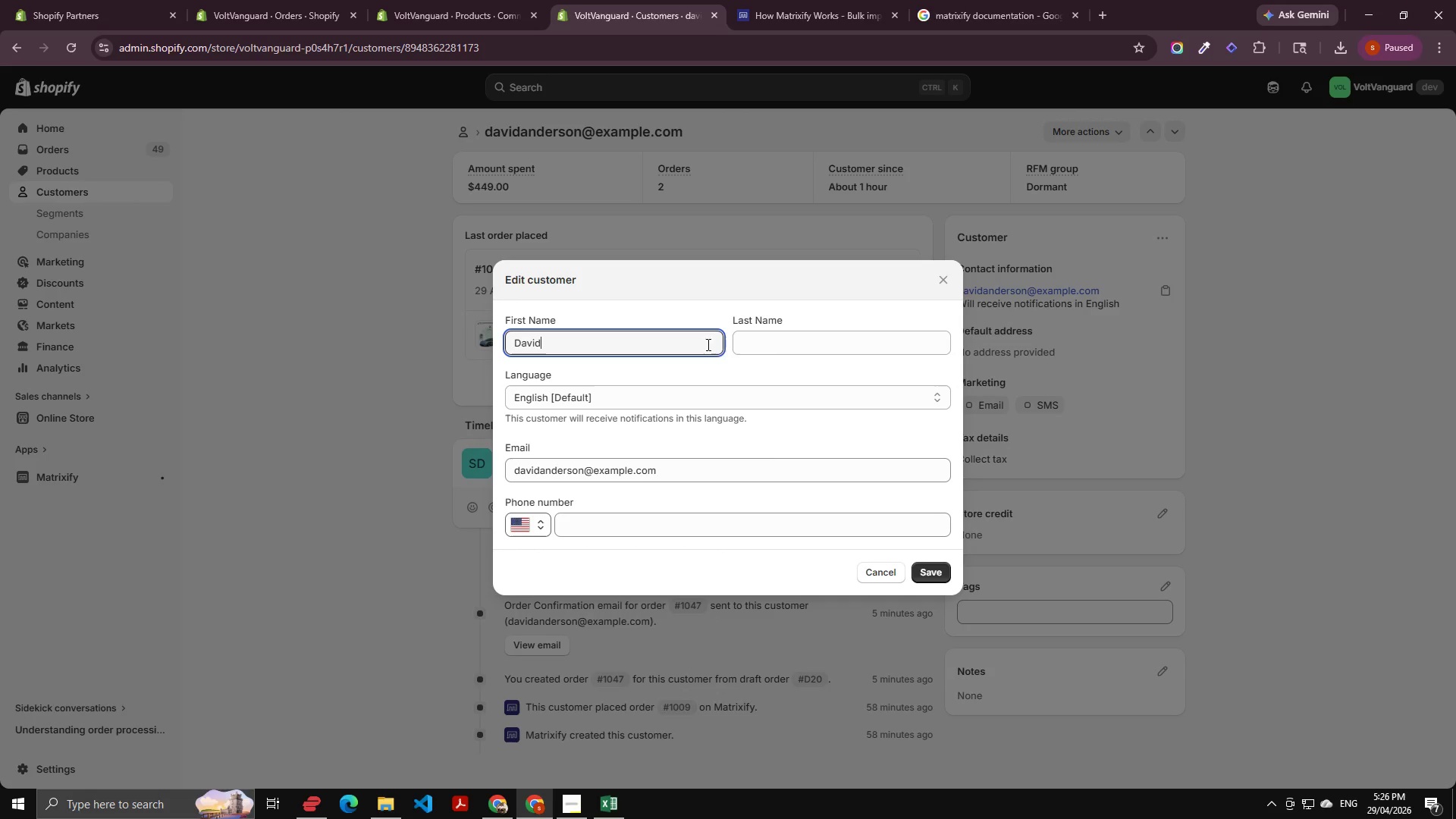 
left_click([777, 348])
 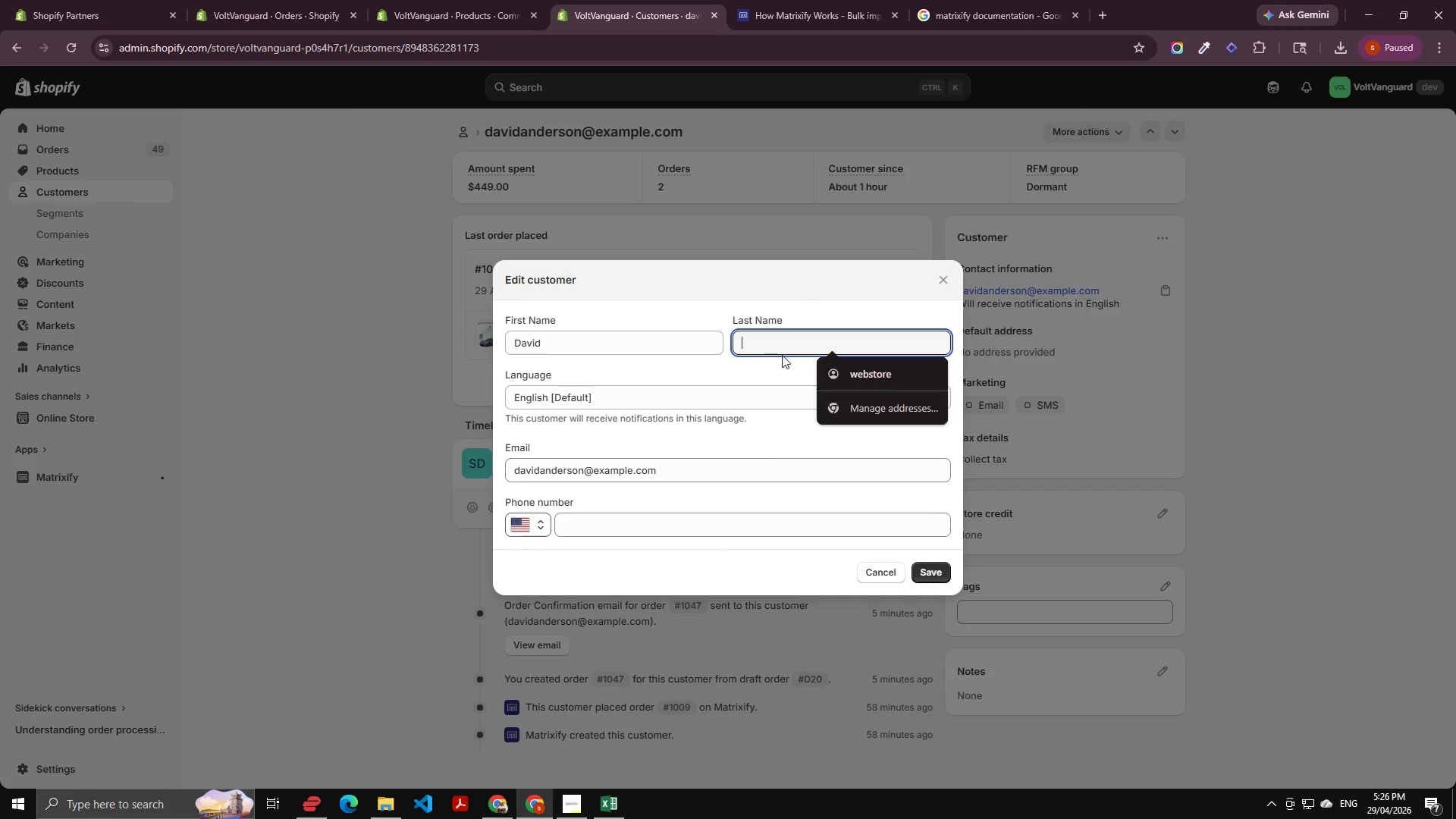 
key(Control+V)
 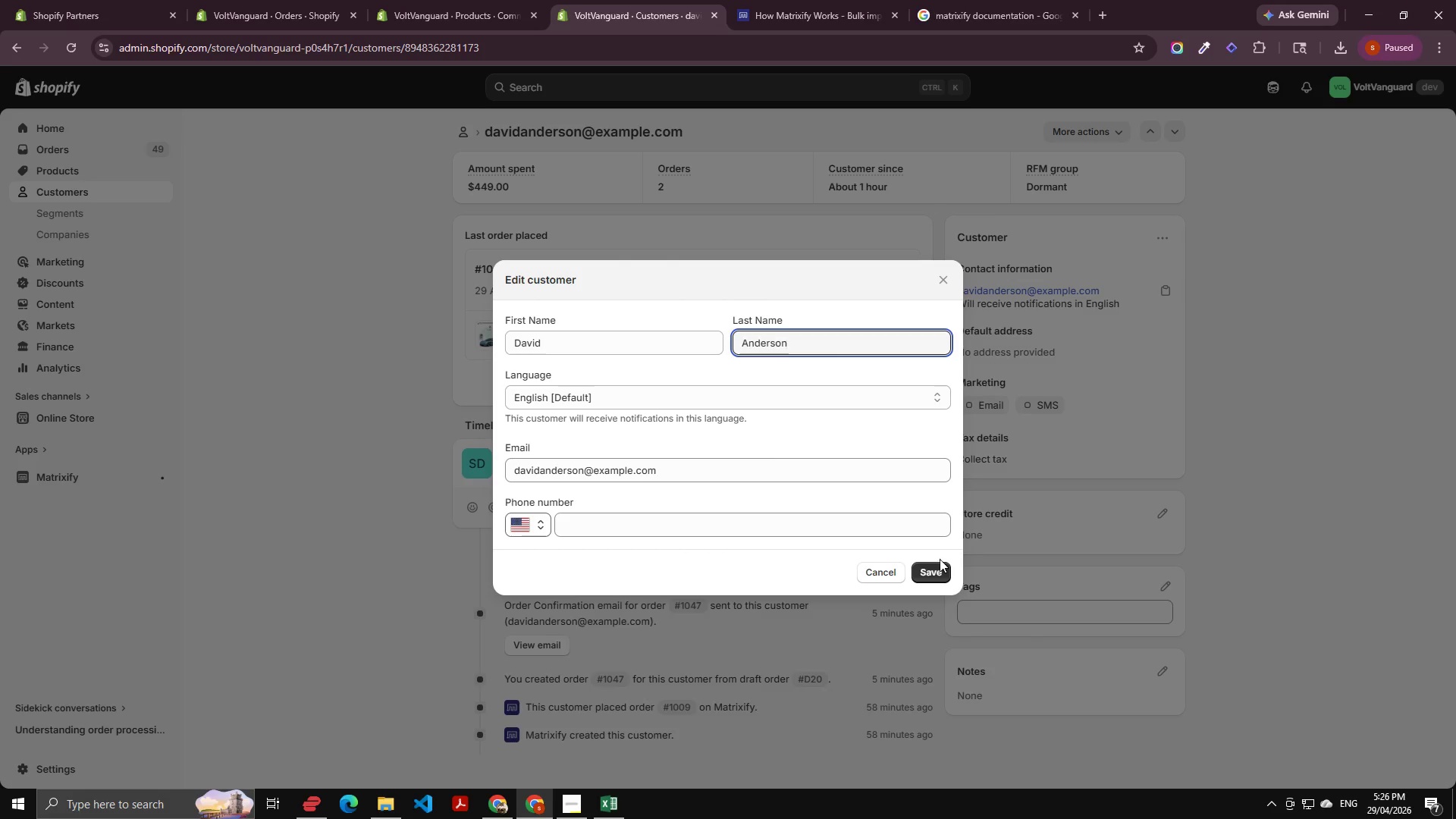 
left_click([939, 568])
 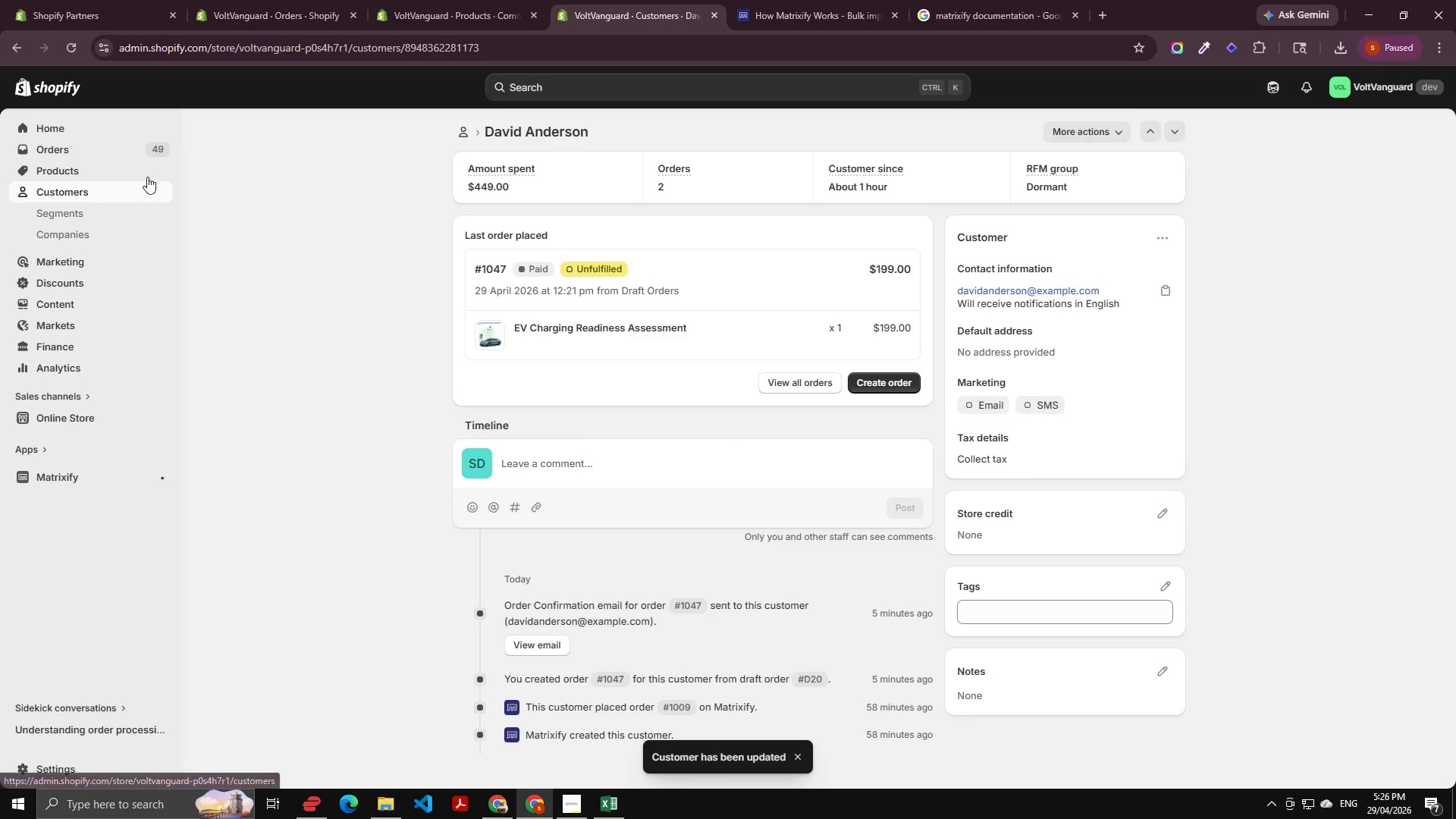 
left_click([460, 131])
 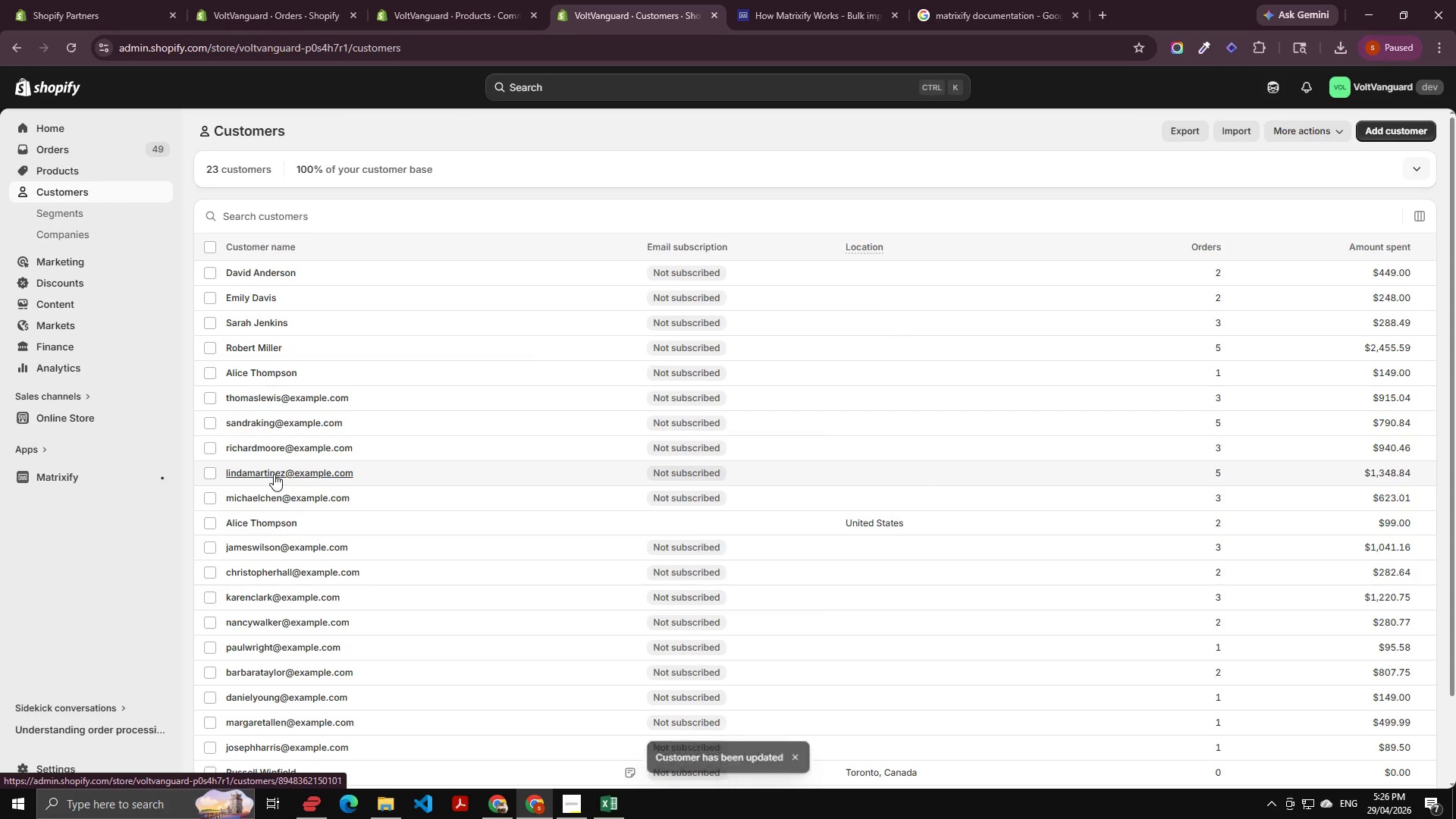 
left_click([280, 472])
 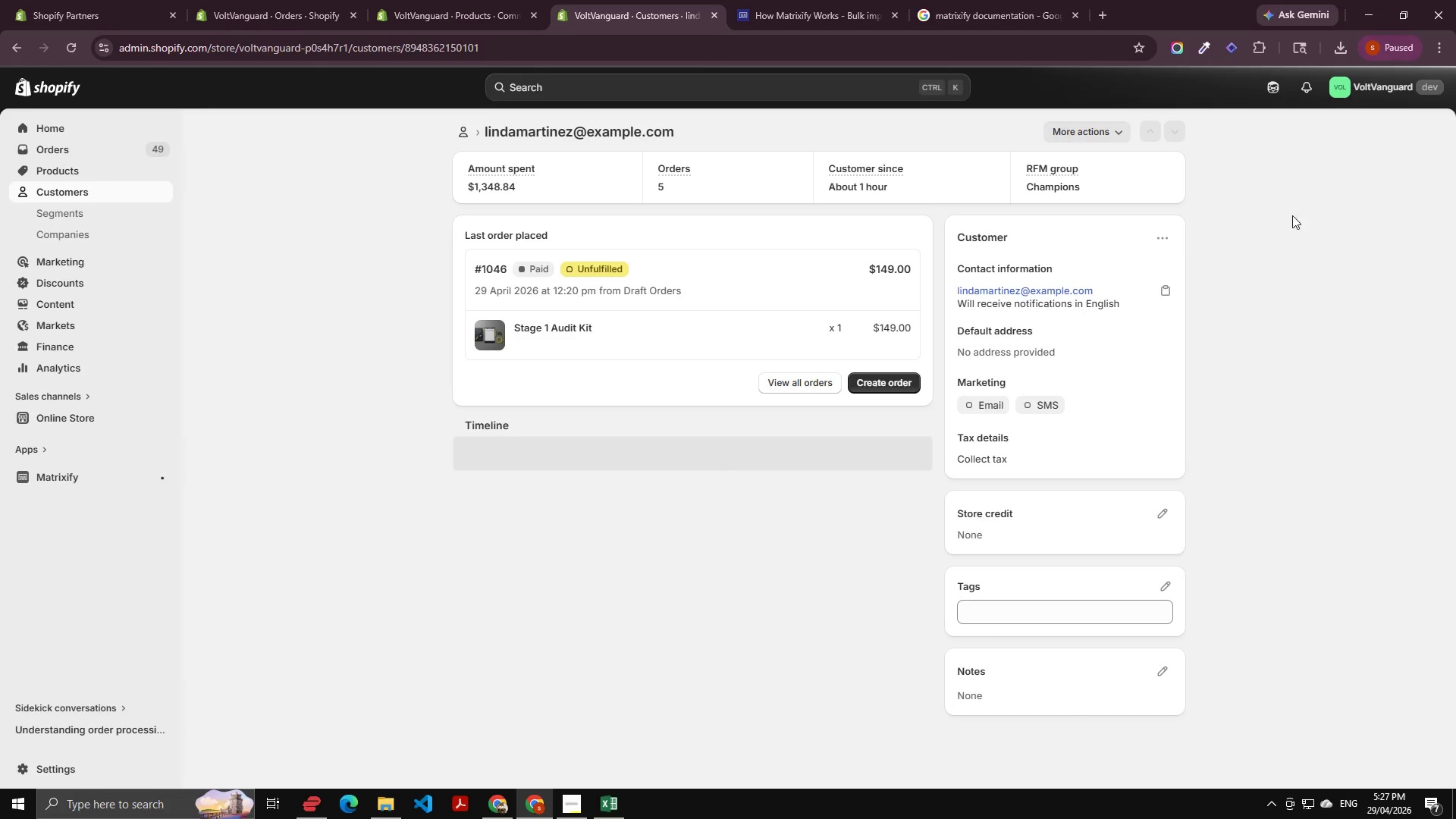 
left_click([1167, 231])
 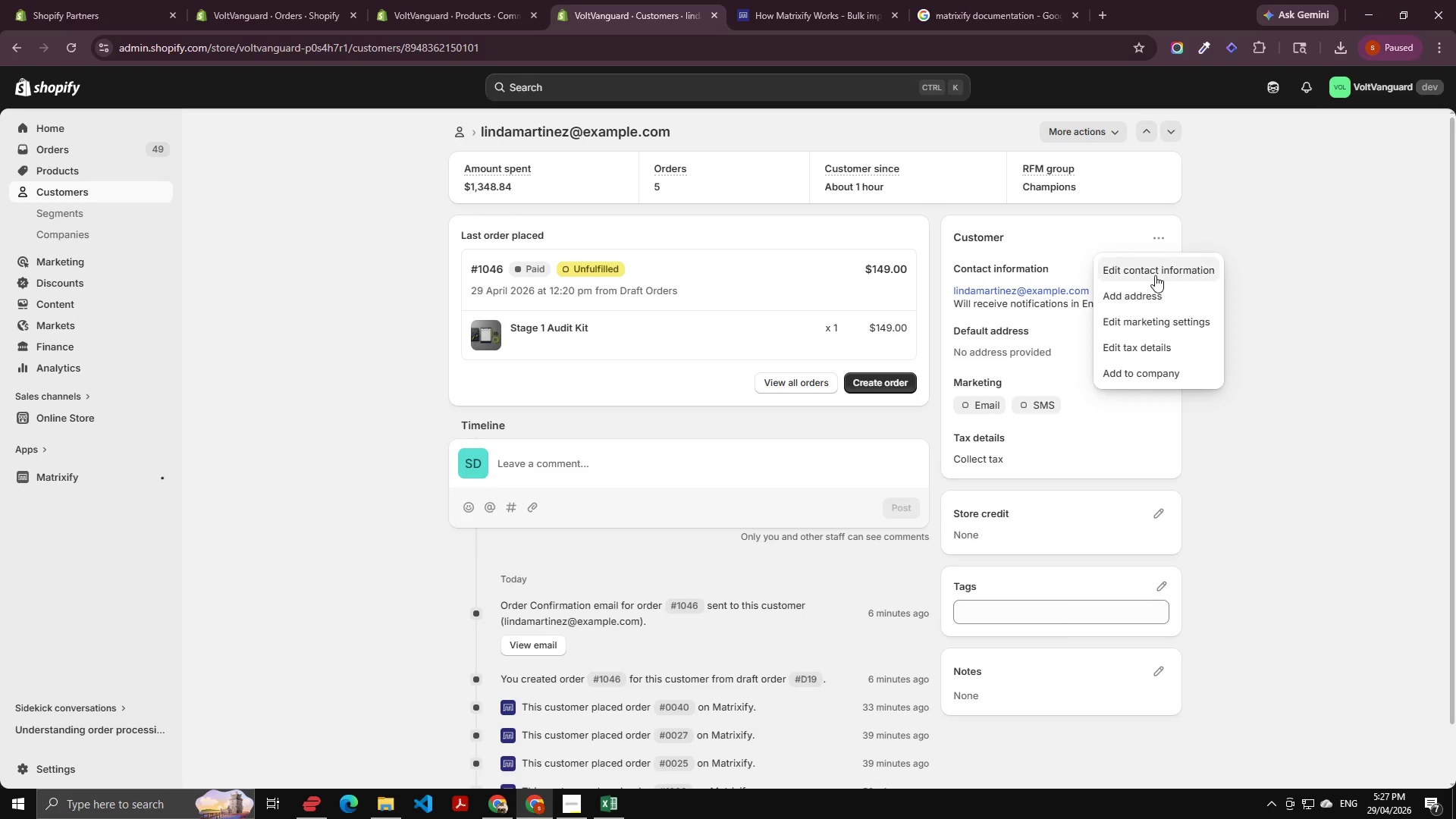 
left_click([1155, 273])
 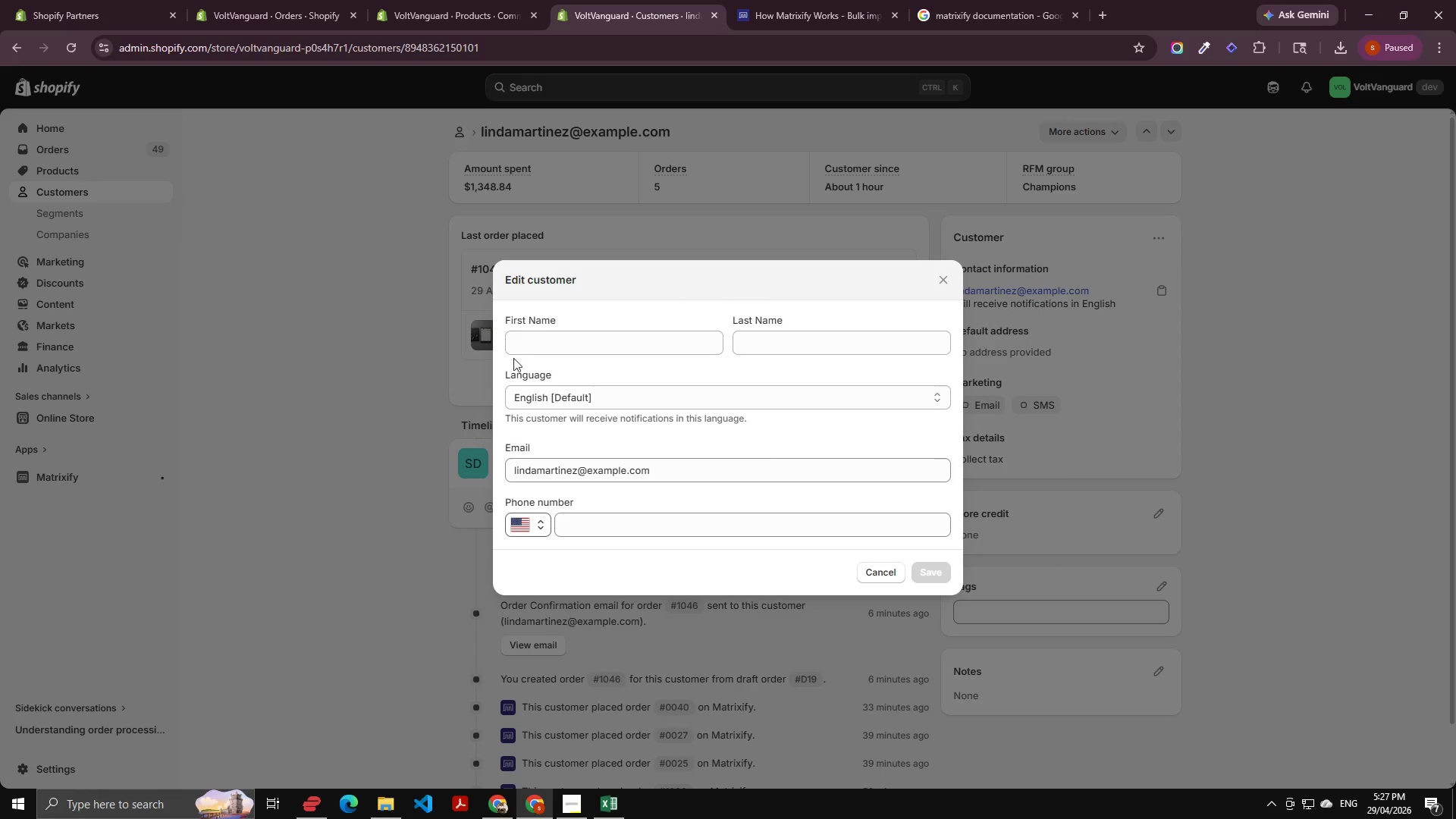 
left_click([558, 330])
 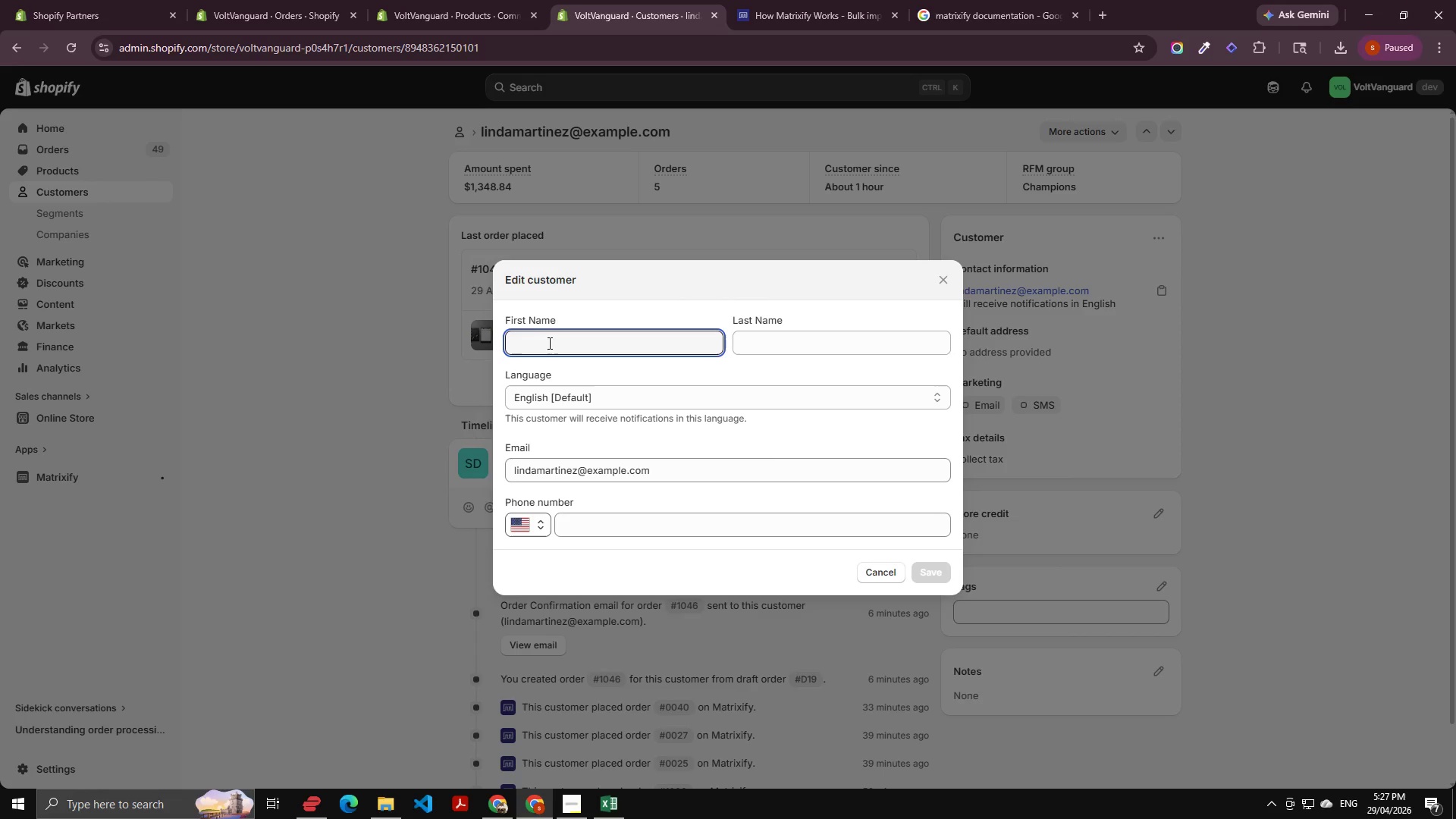 
key(Meta+V)
 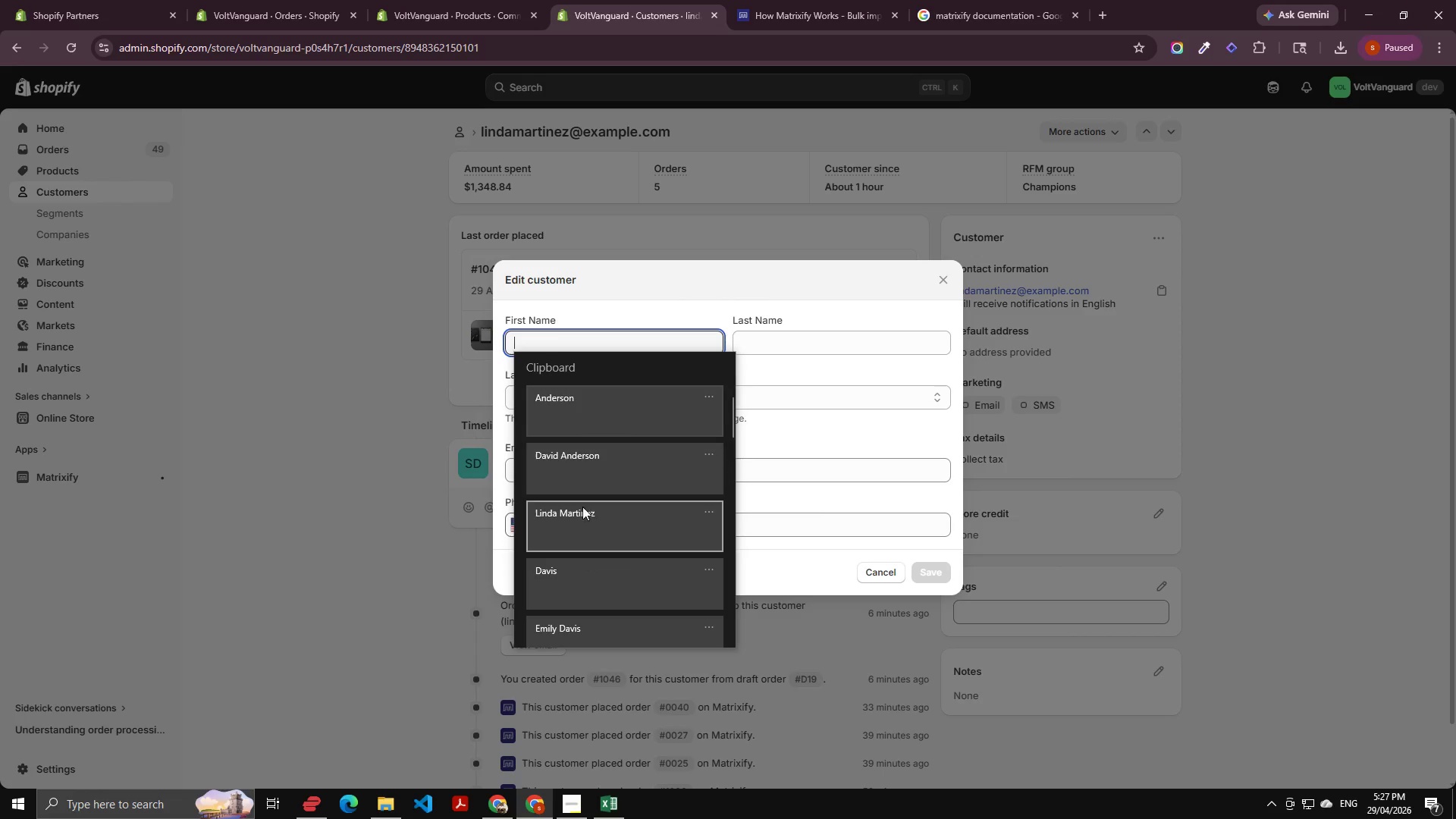 
left_click([582, 511])
 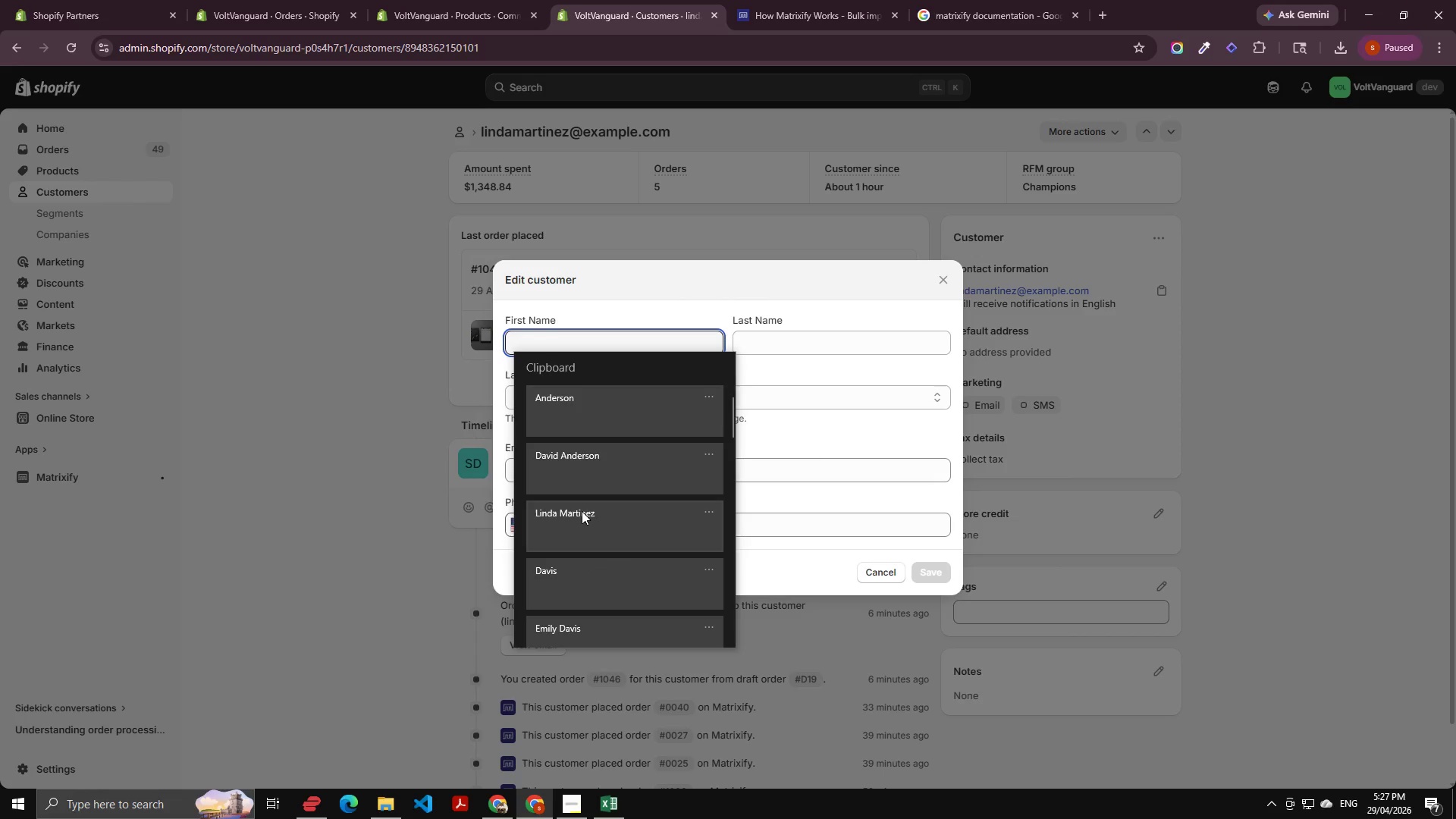 
key(Control+ControlLeft)
 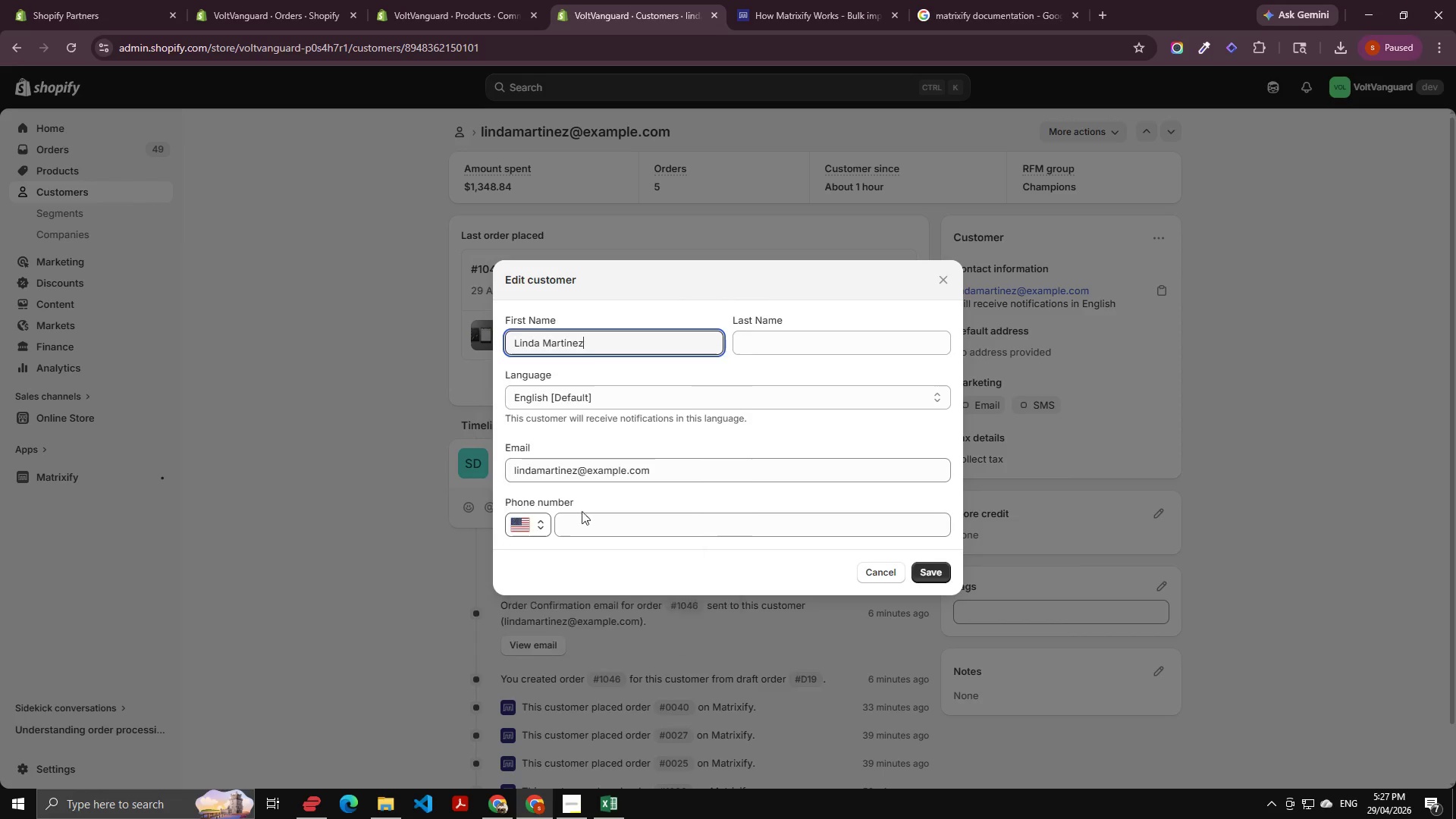 
hold_key(key=V, duration=2.89)
 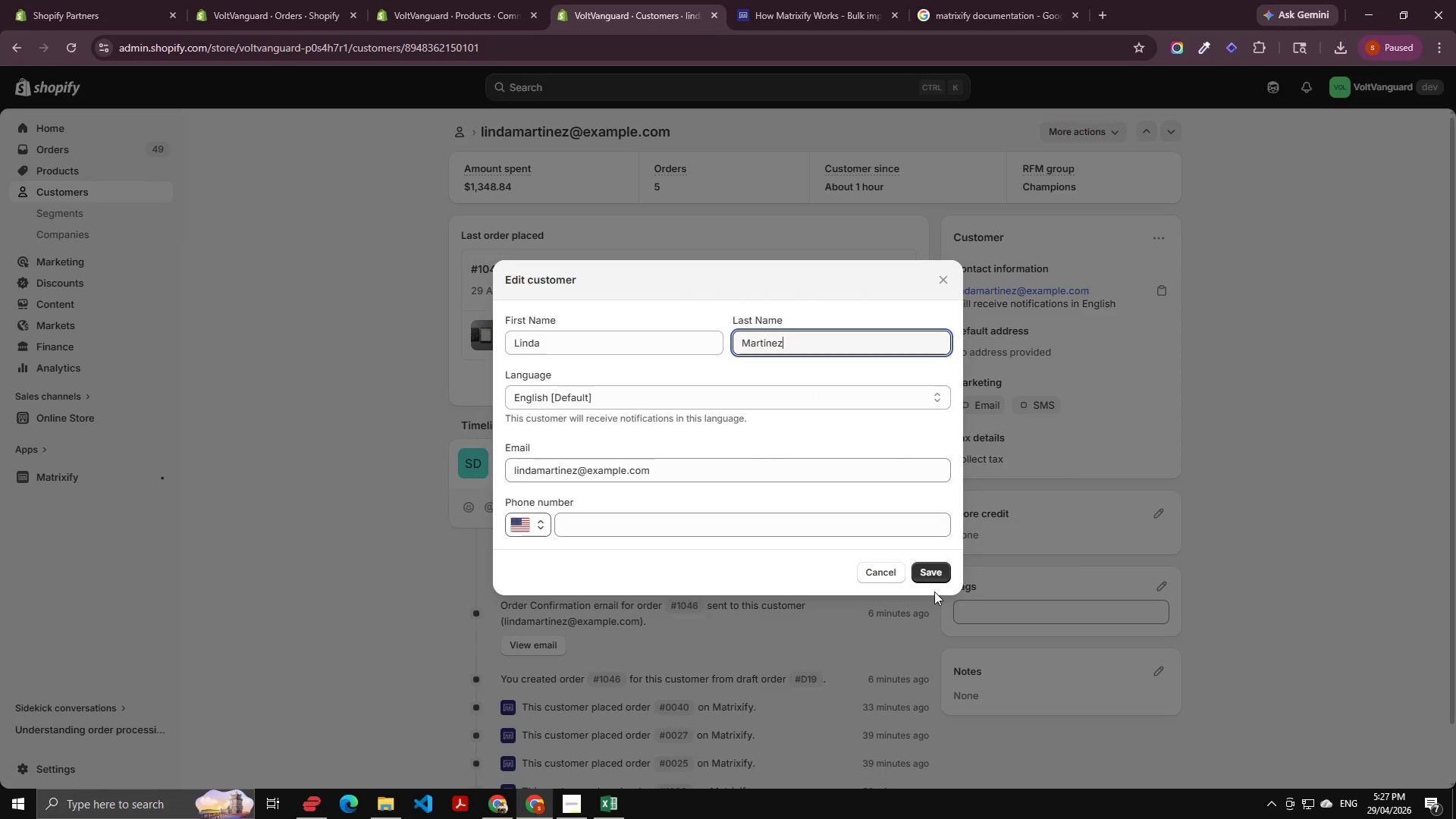 
key(Control+Shift+ArrowLeft)
 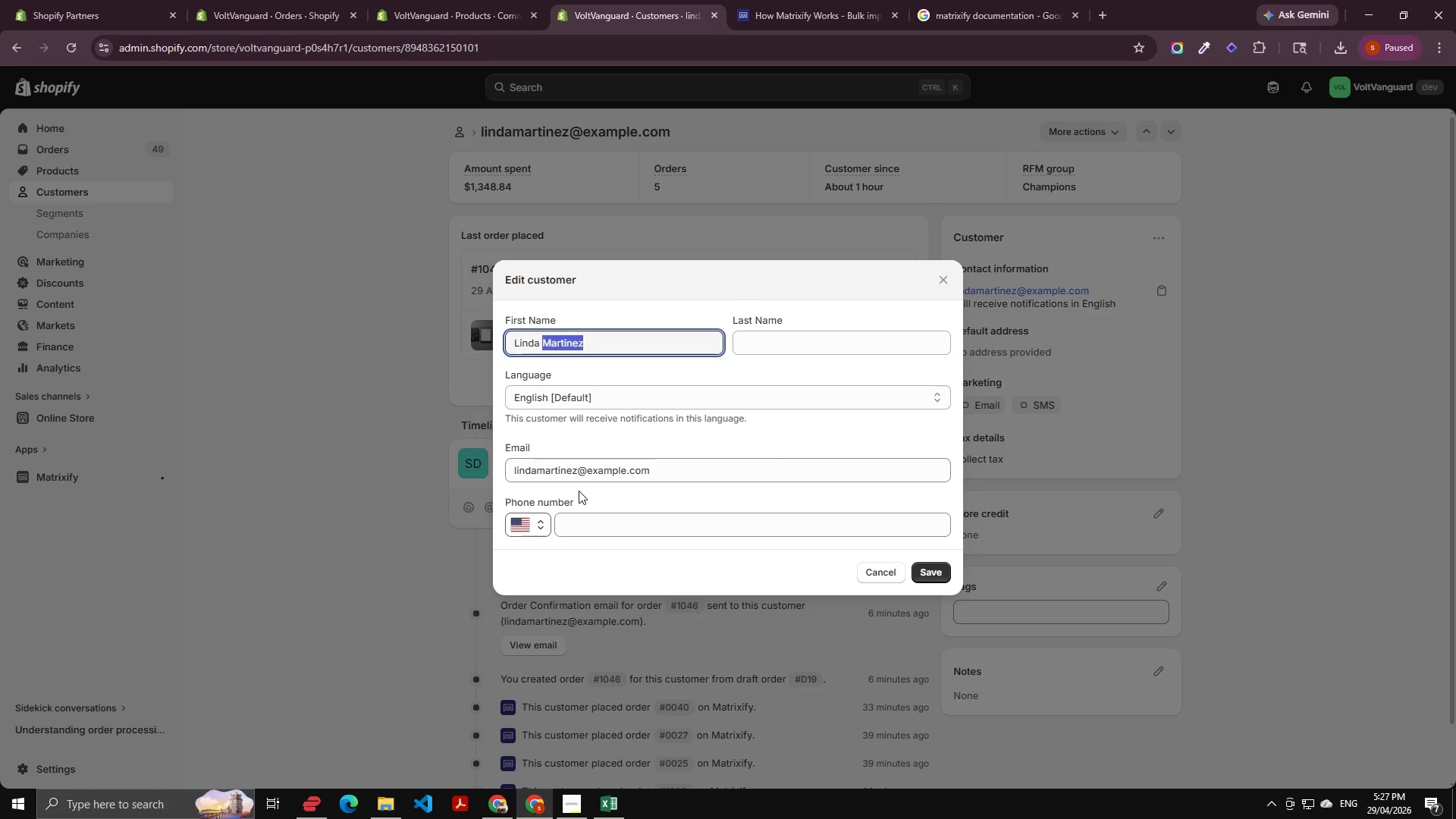 
key(Control+X)
 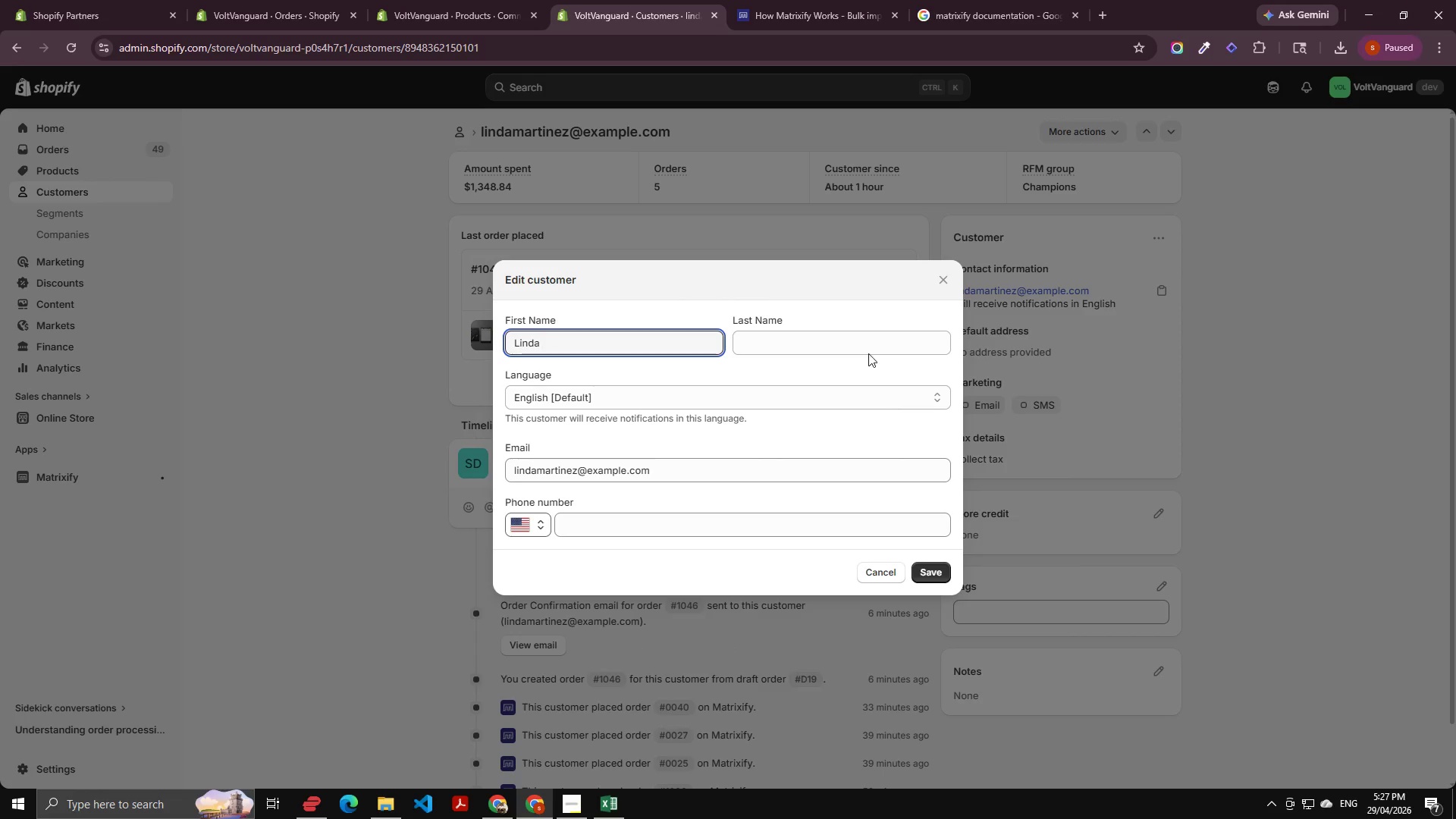 
left_click([864, 350])
 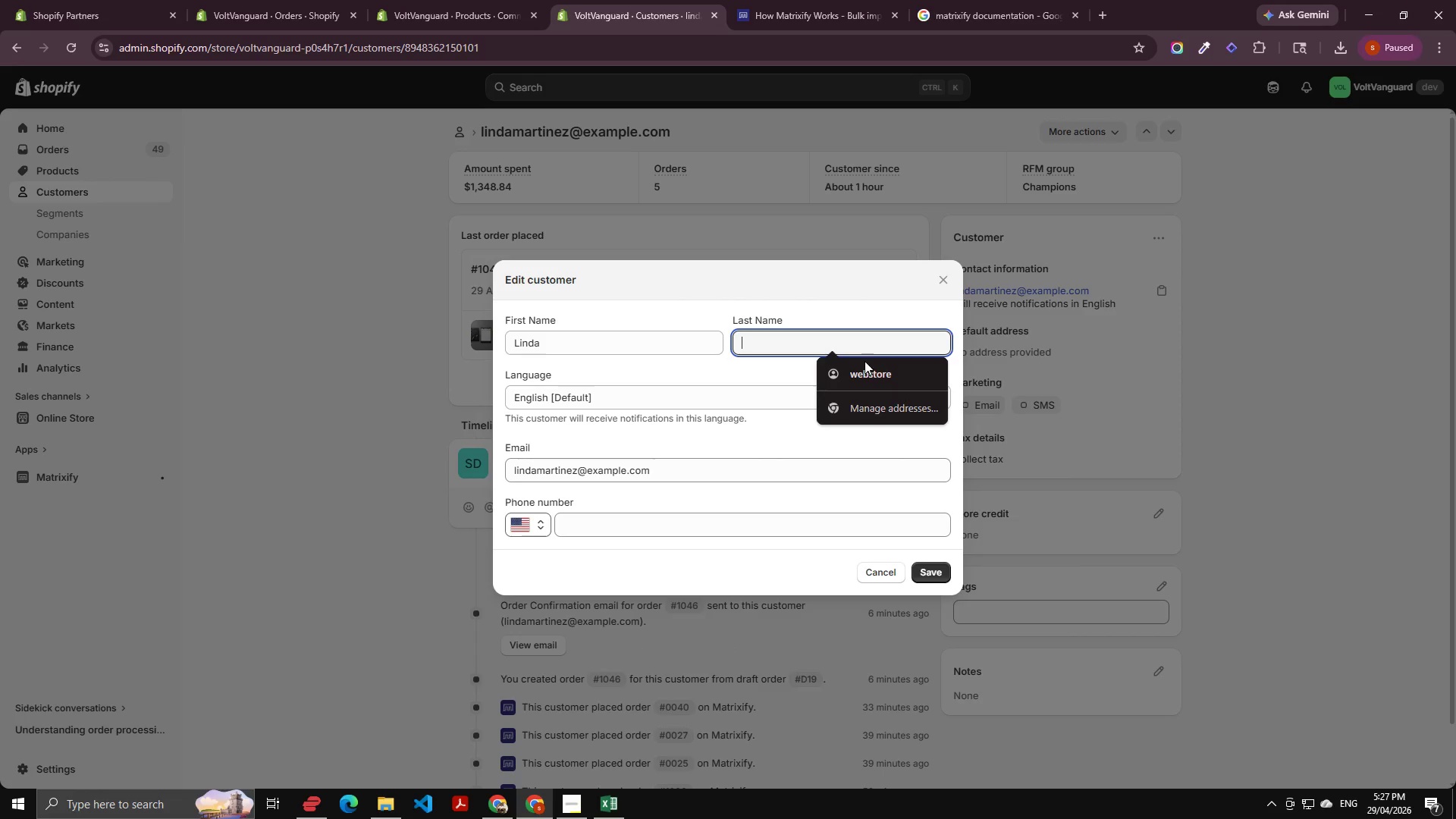 
hold_key(key=ControlLeft, duration=0.31)
 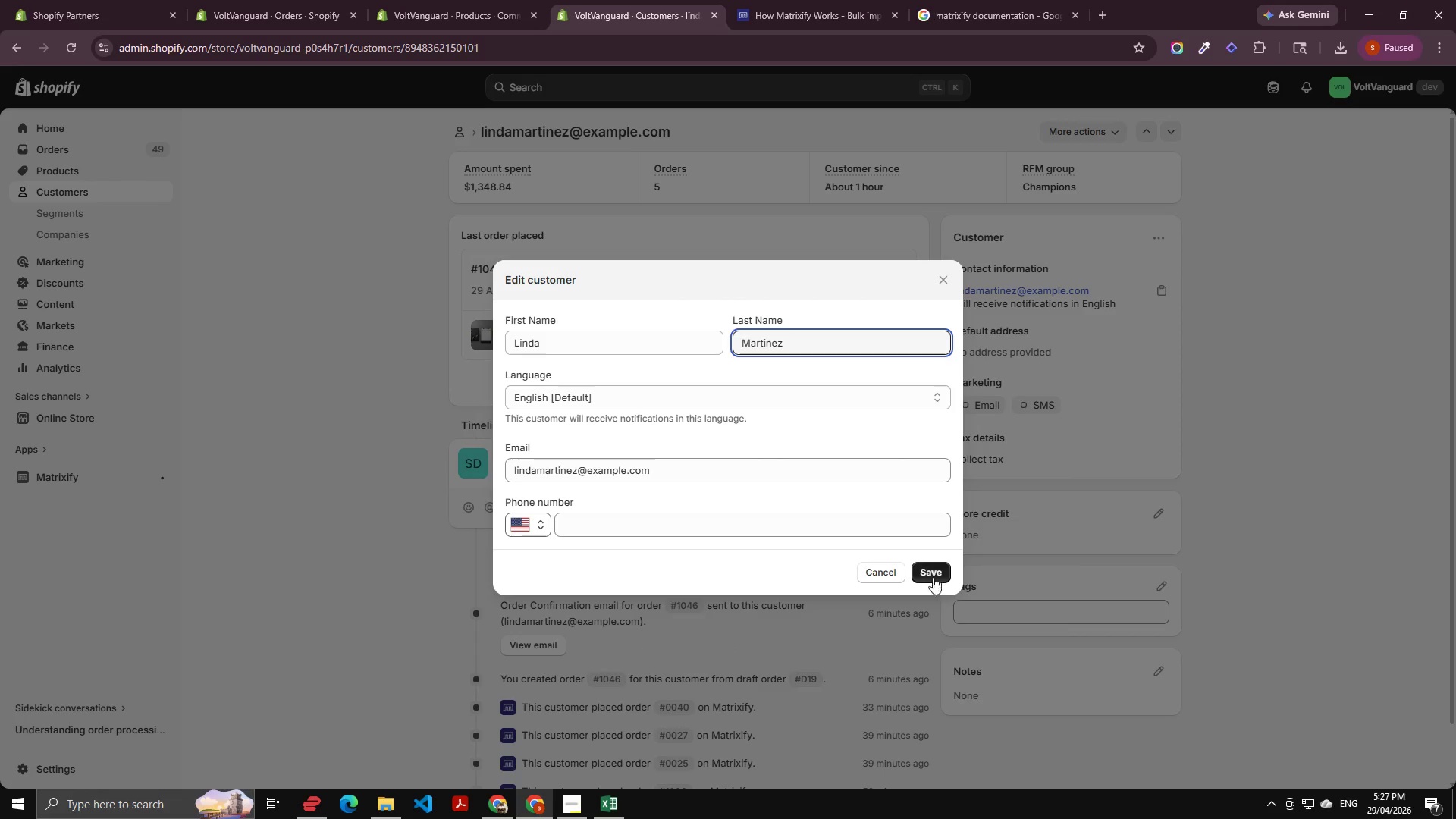 
left_click([931, 573])
 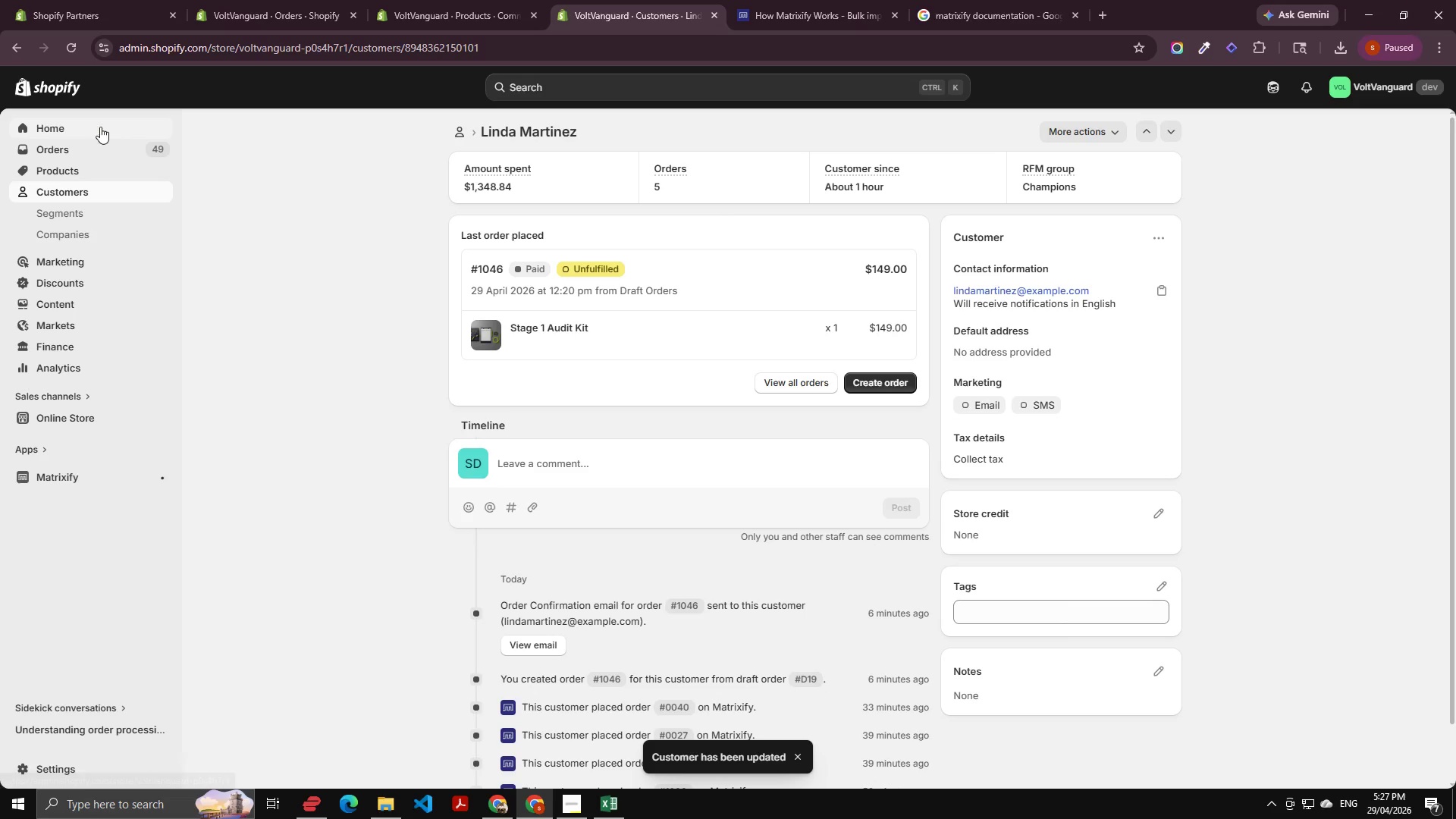 
left_click([71, 142])
 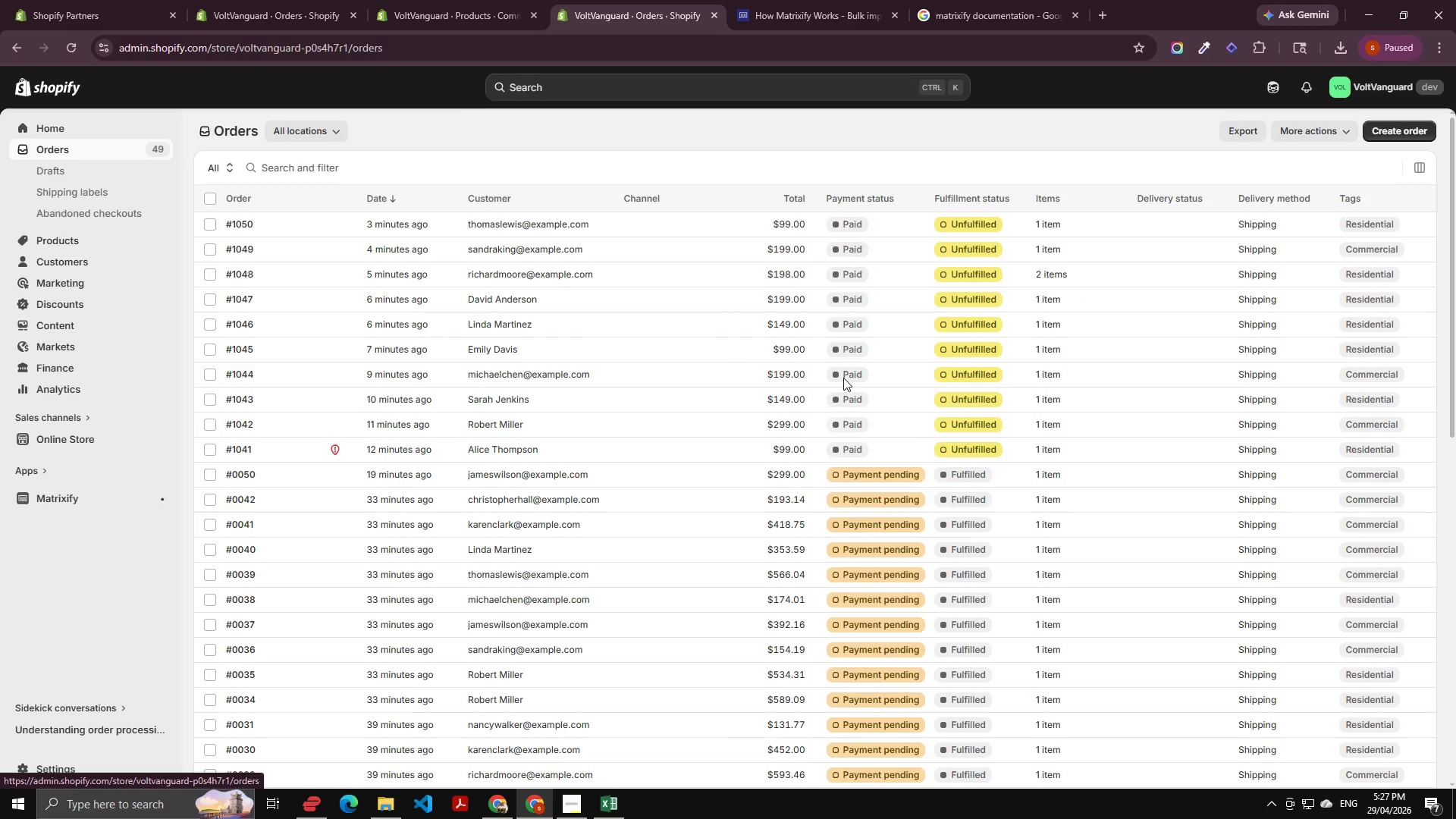 
wait(8.08)
 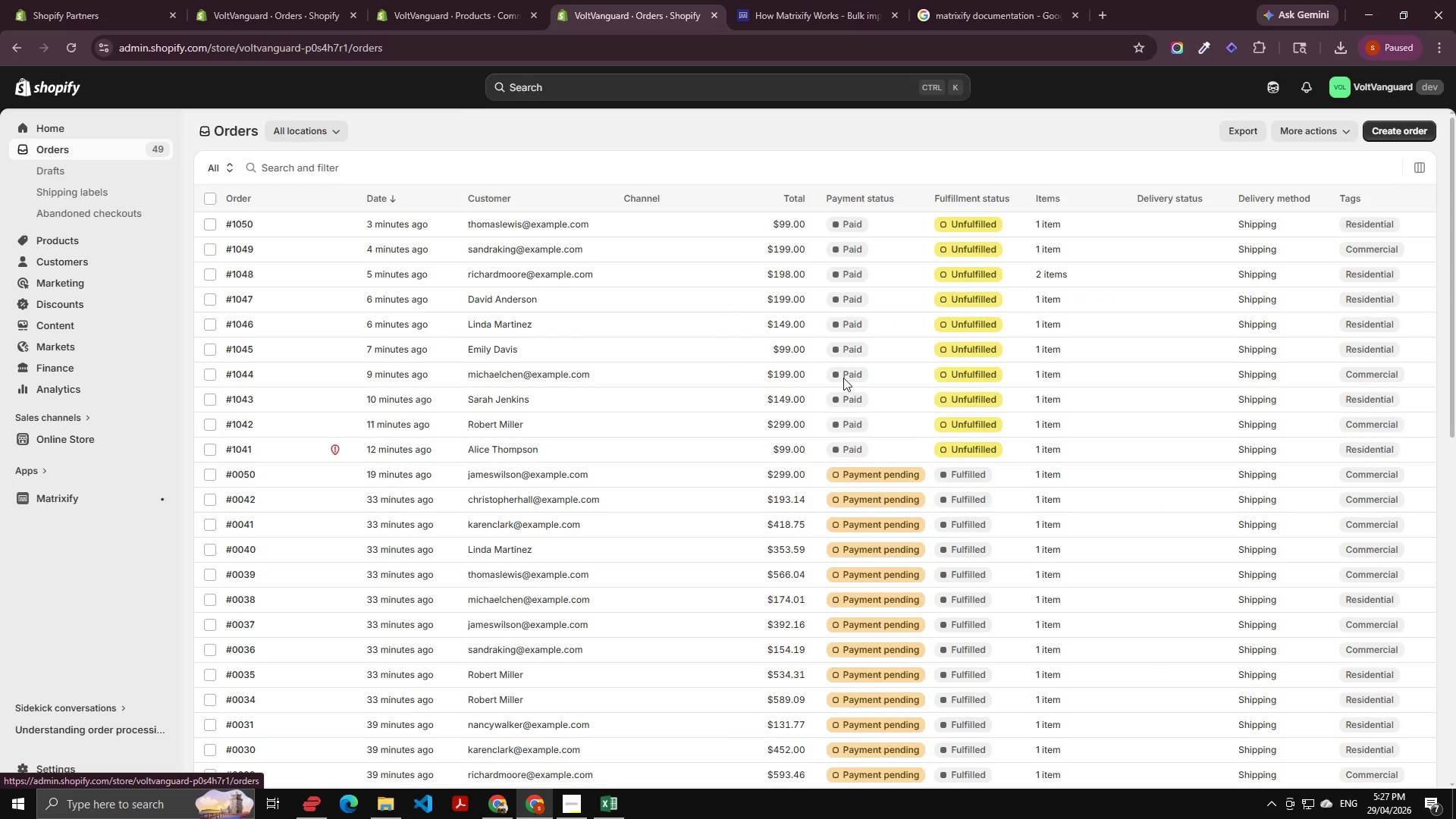 
left_click([67, 265])
 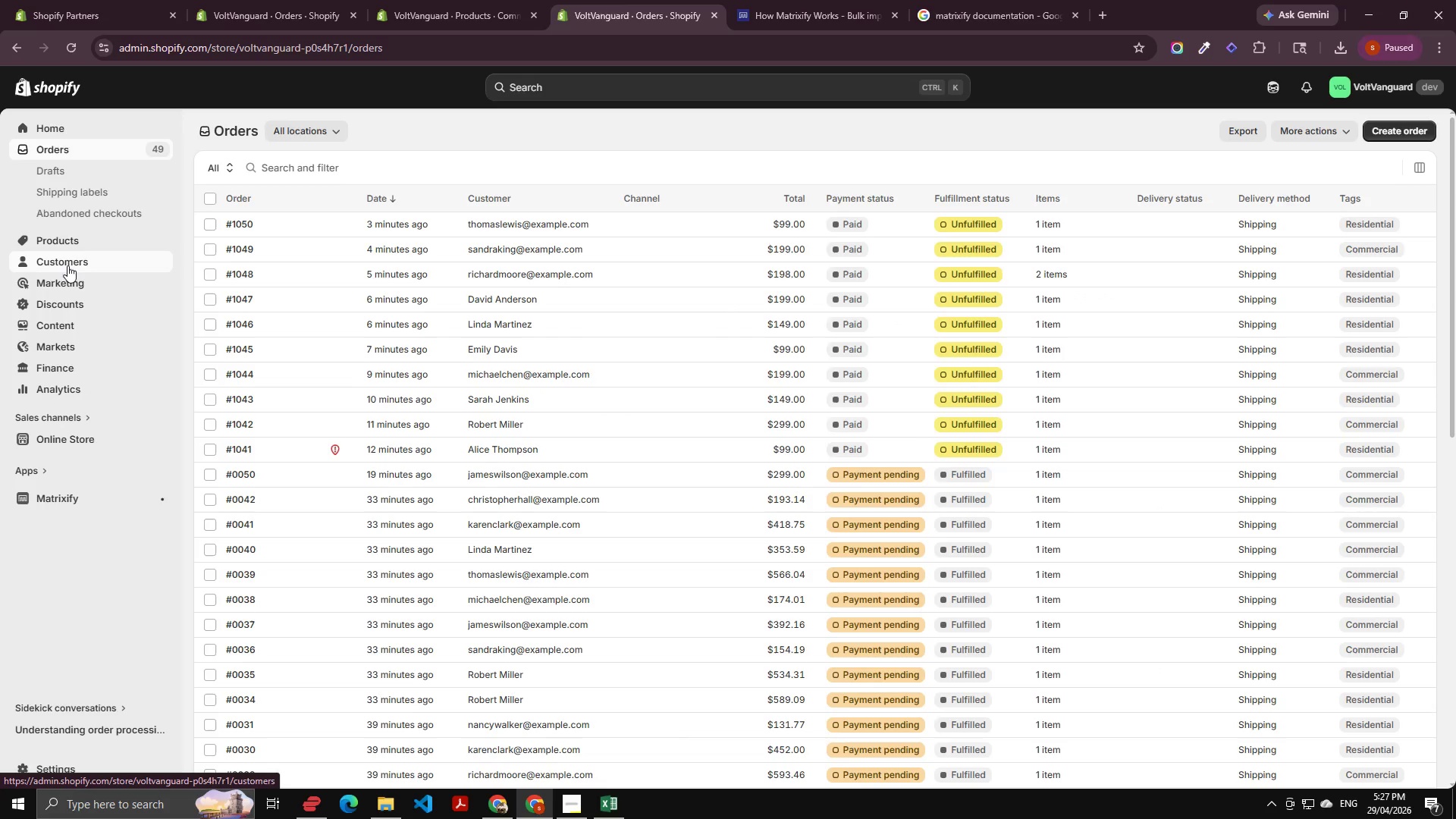 
key(Alt+AltLeft)
 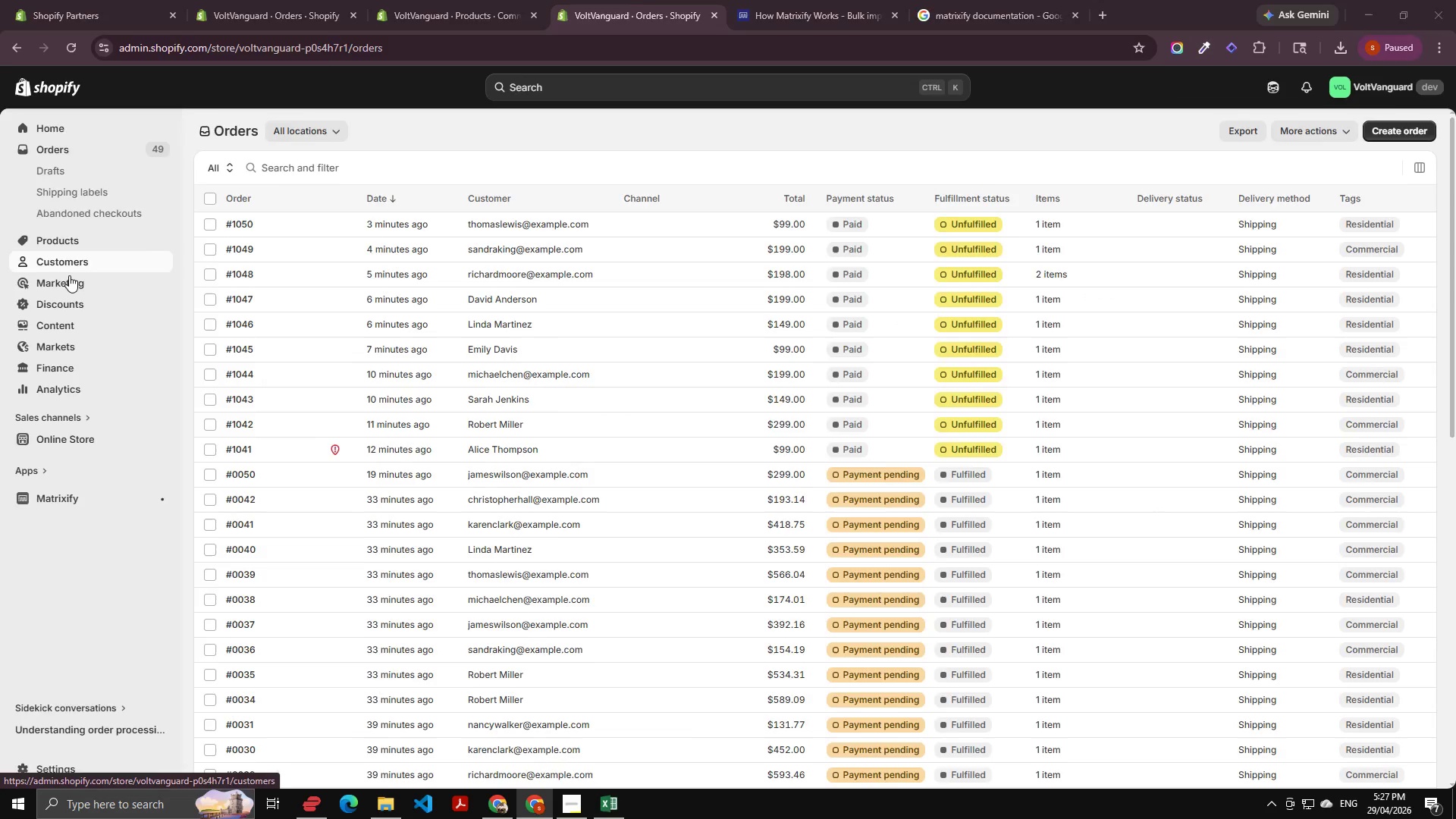 
key(Alt+Tab)
 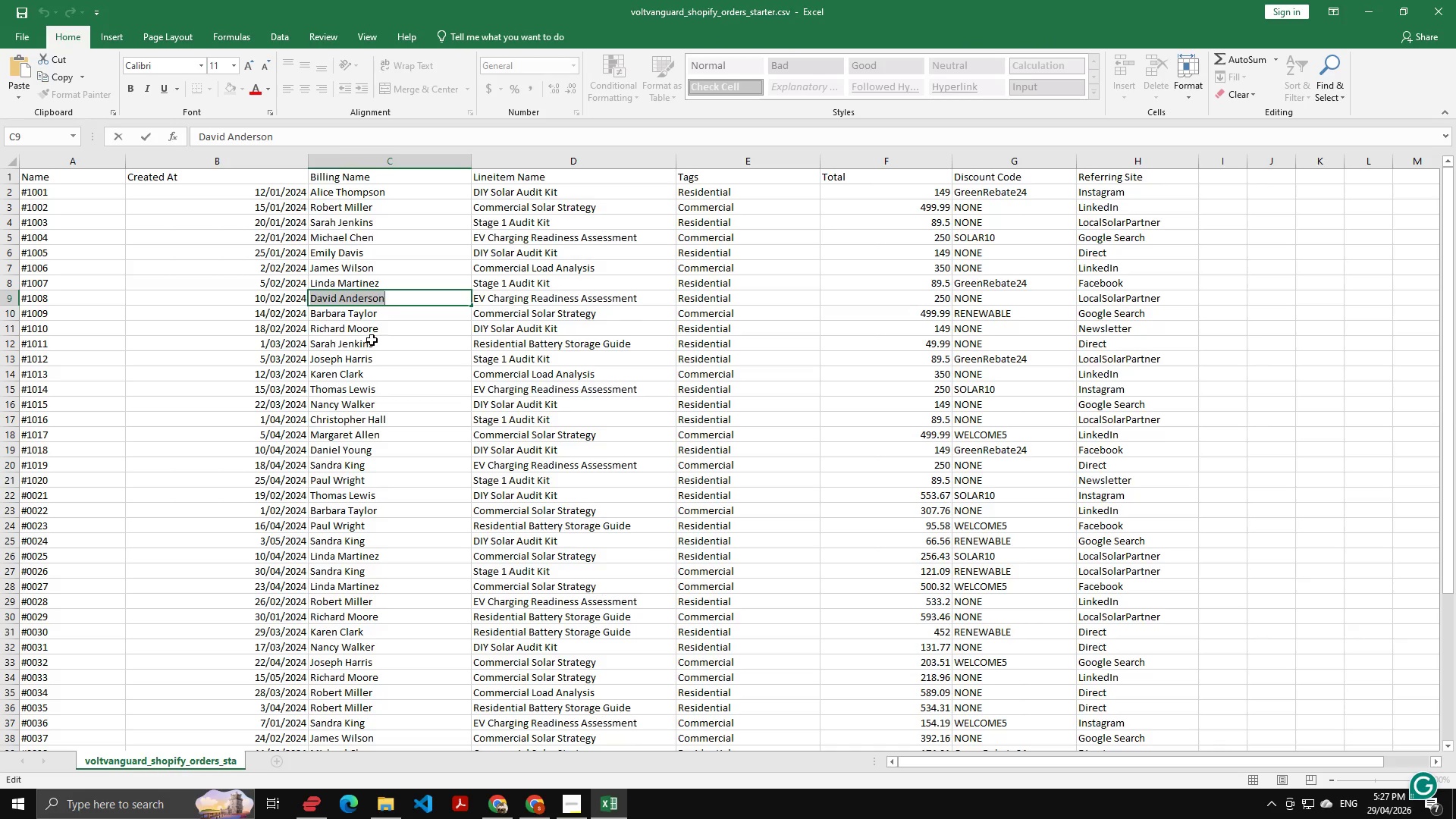 
wait(5.88)
 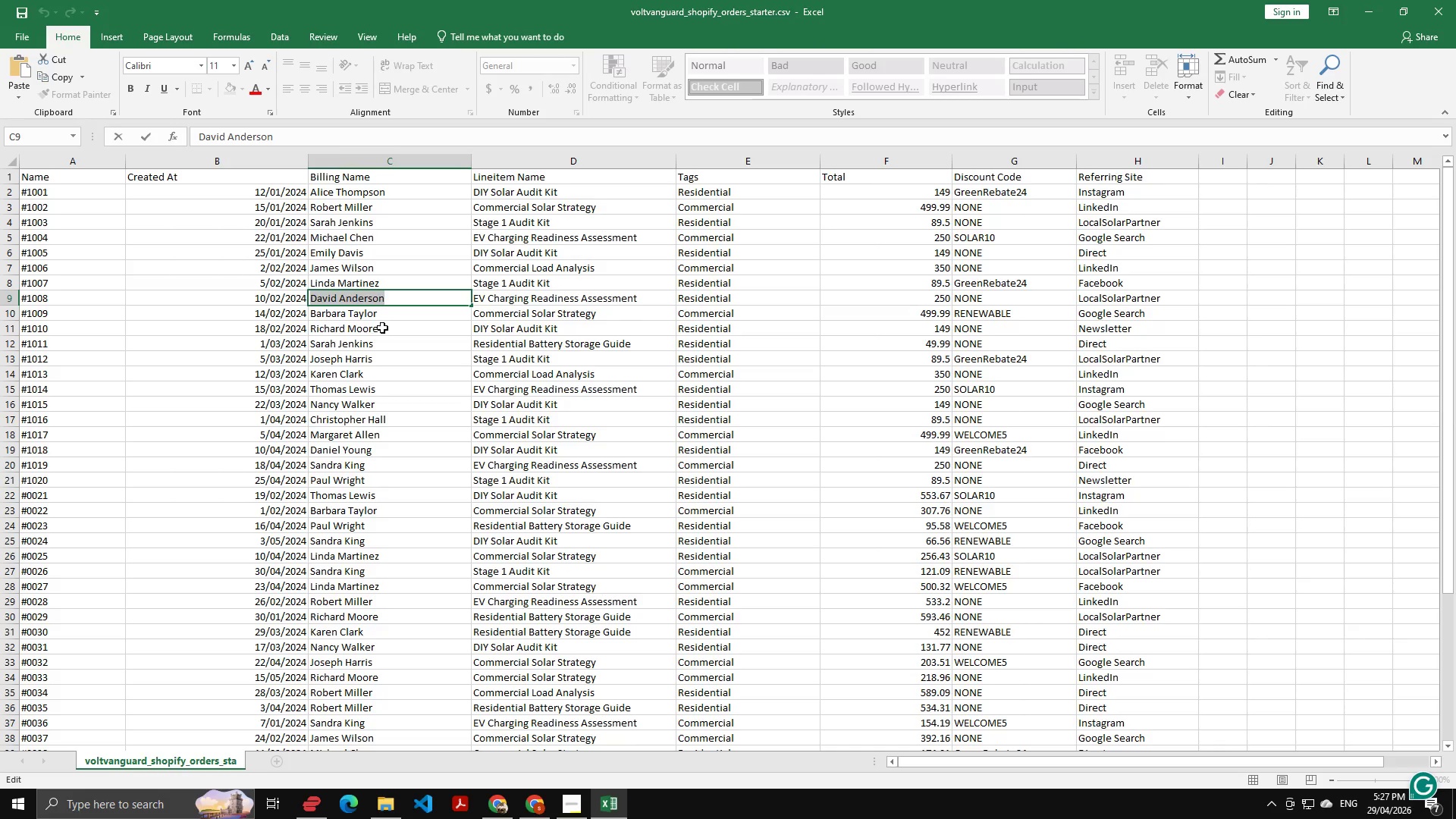 
left_click([352, 239])
 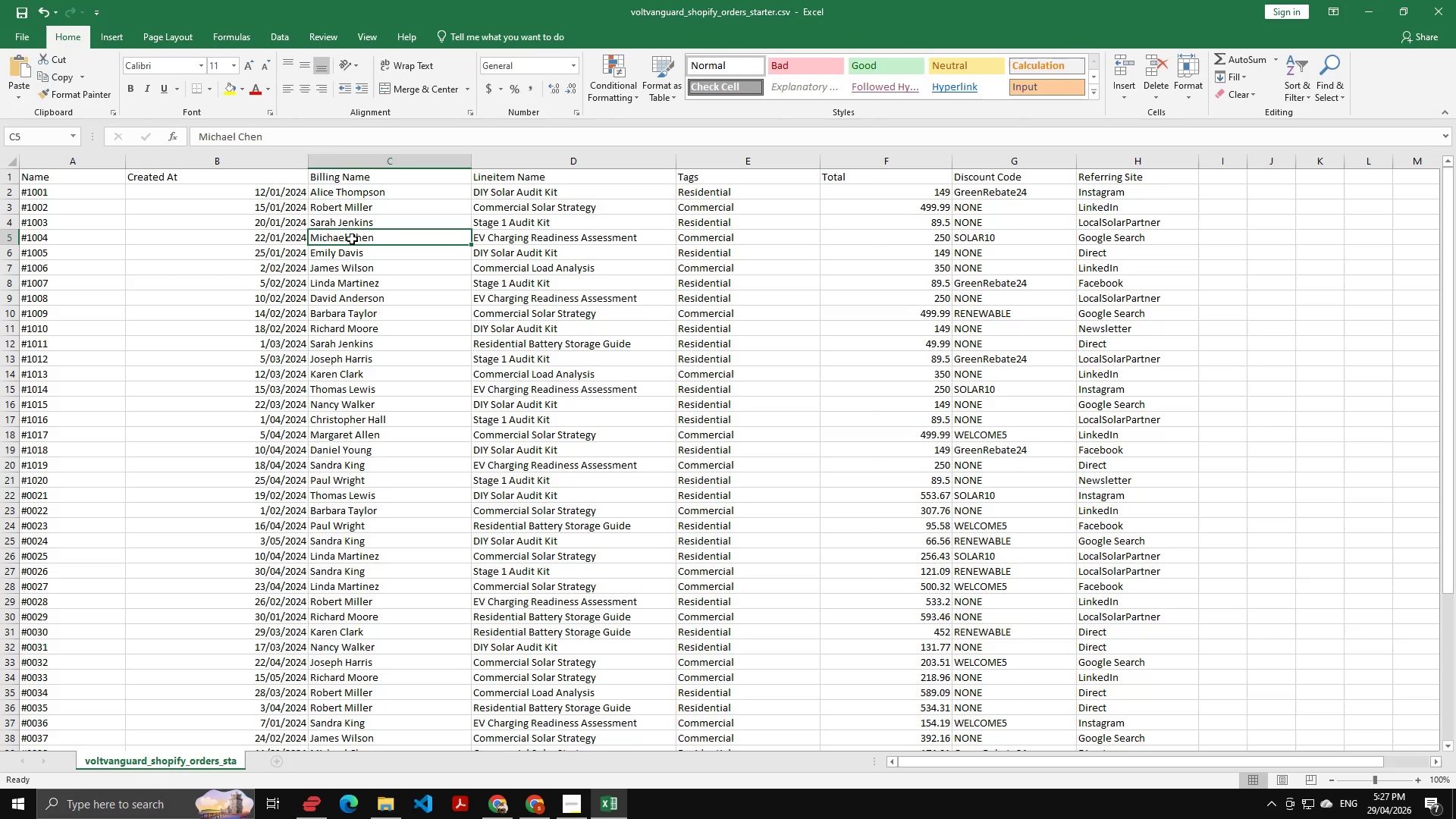 
double_click([352, 239])
 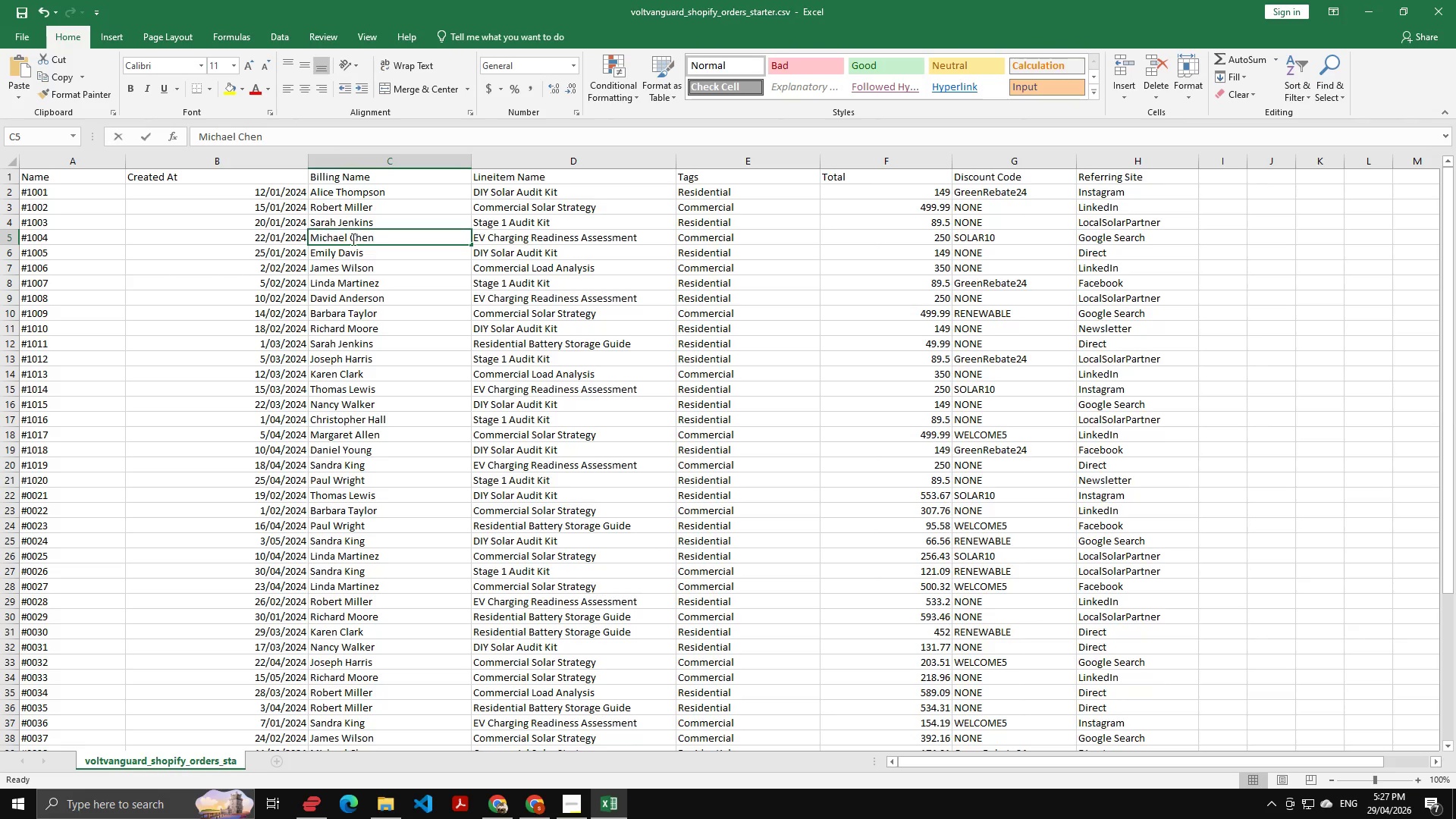 
key(Control+A)
 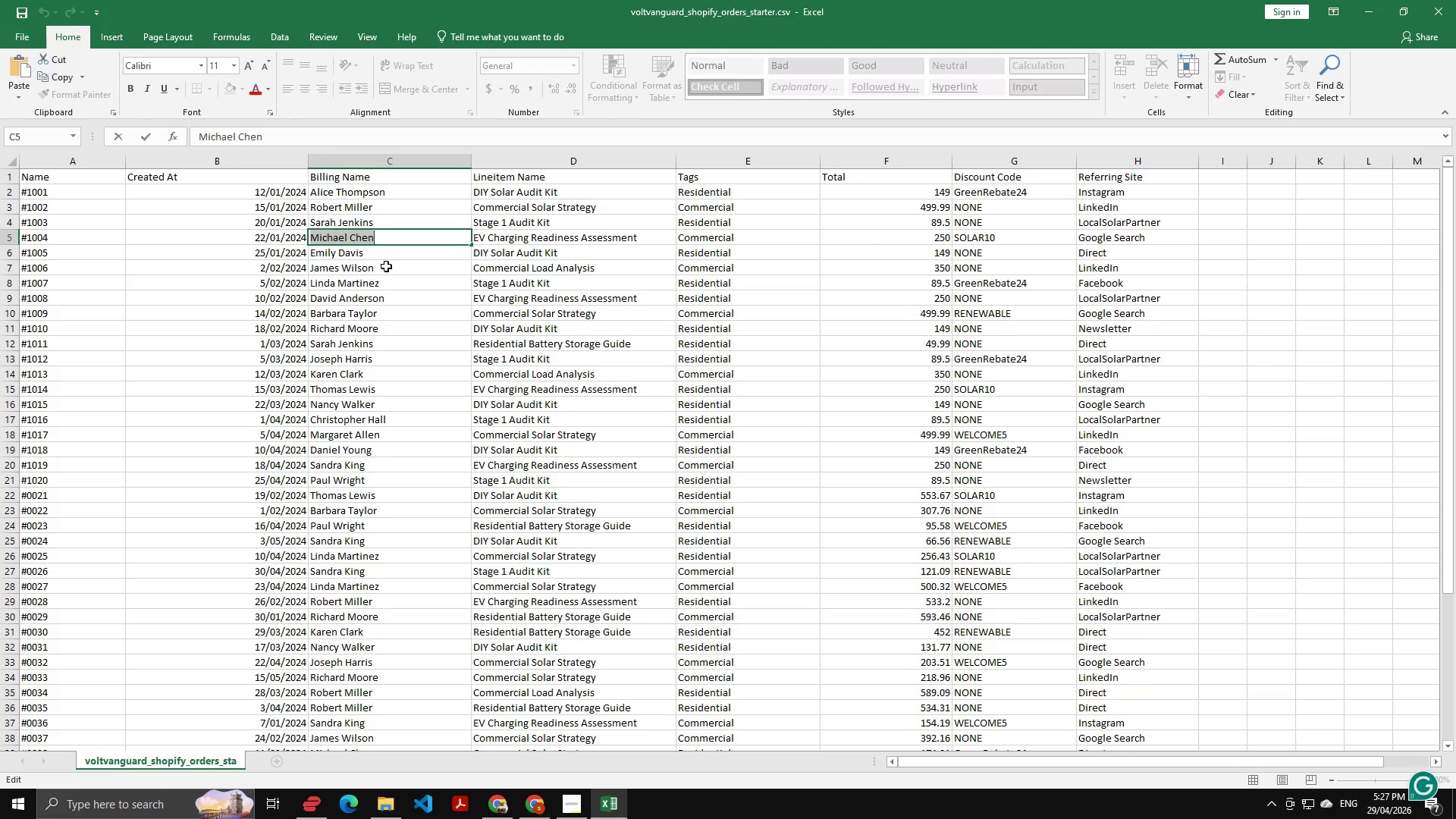 
key(Control+C)
 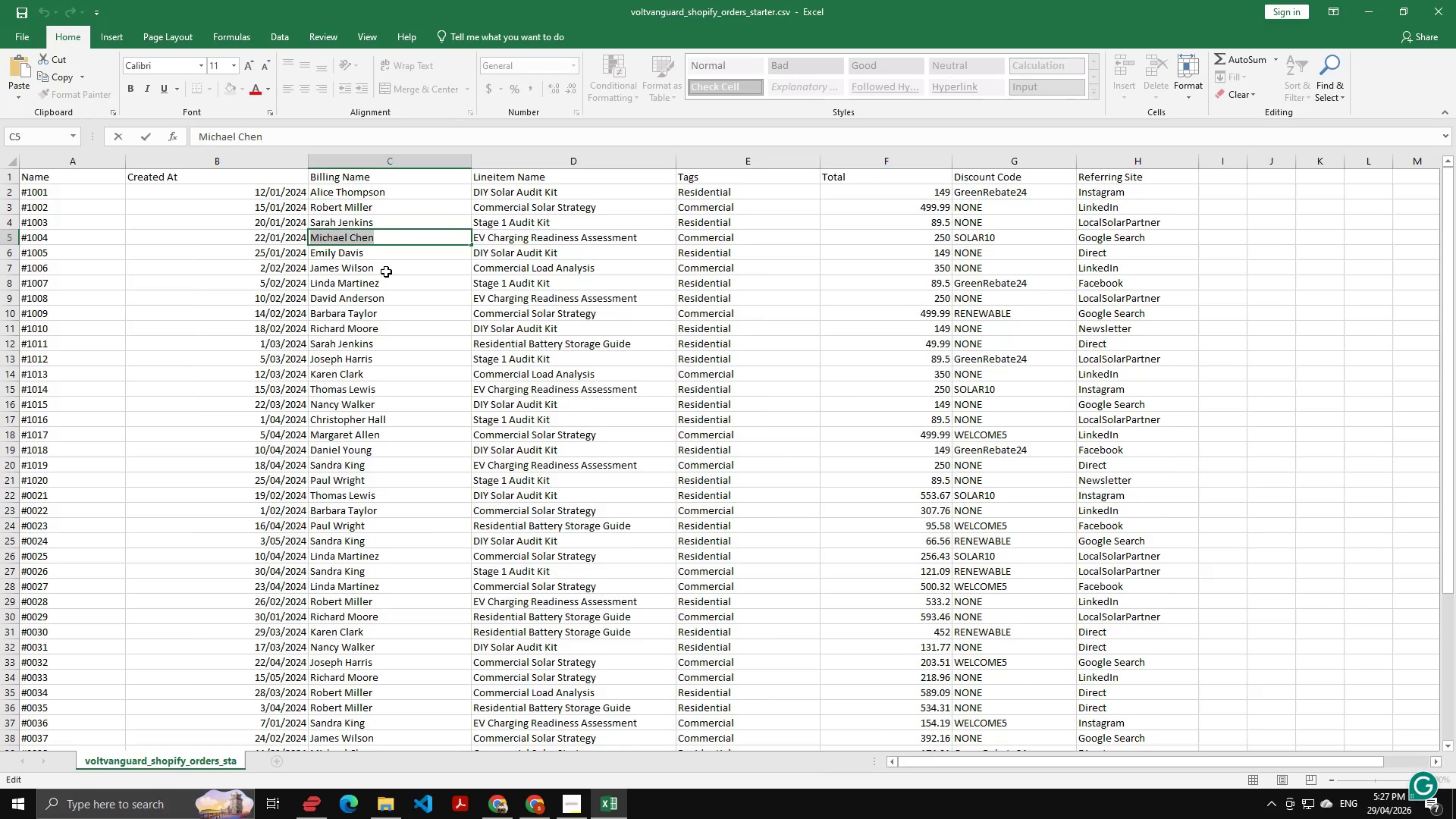 
key(Alt+AltLeft)
 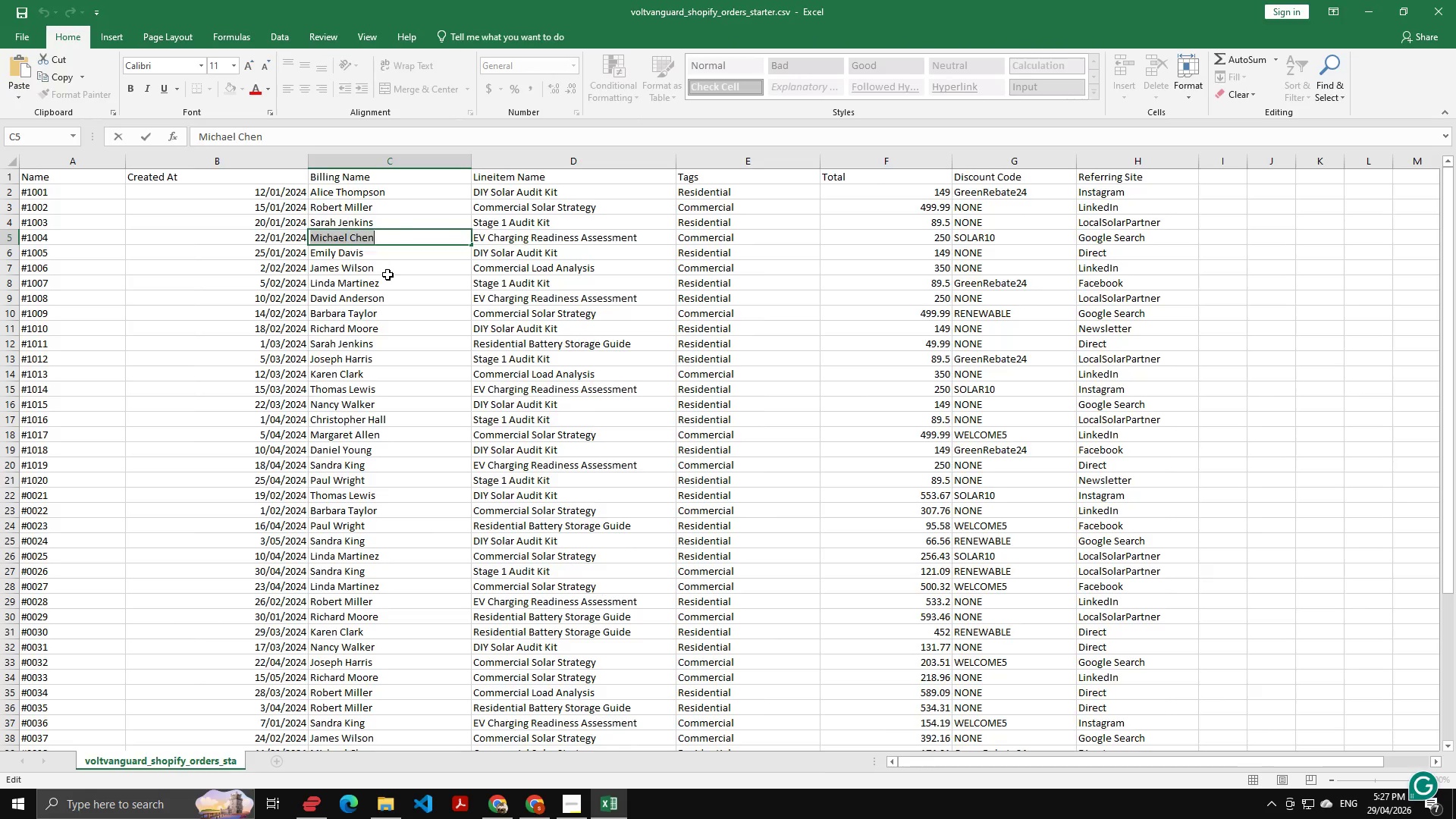 
key(Alt+Tab)
 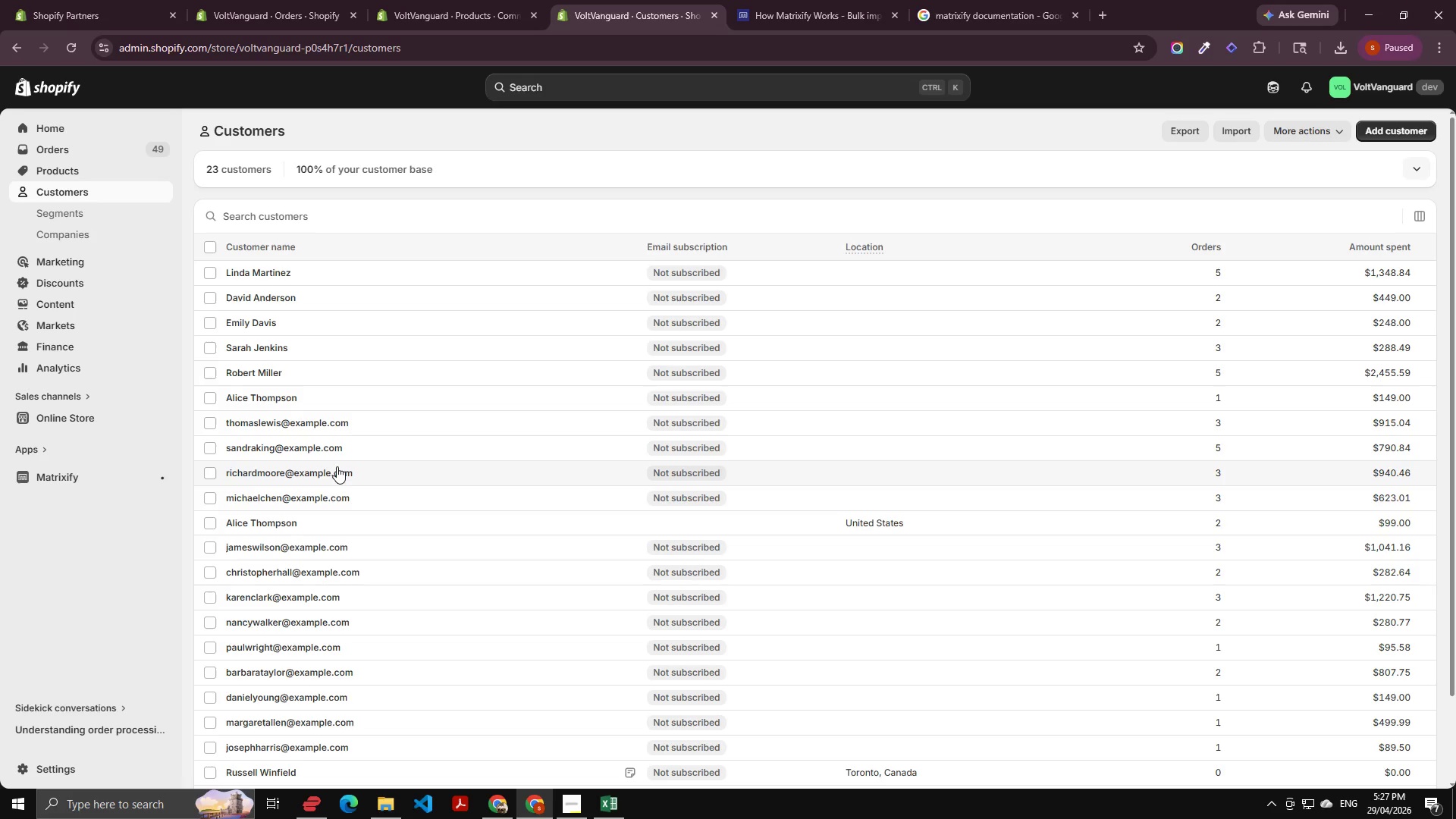 
wait(5.44)
 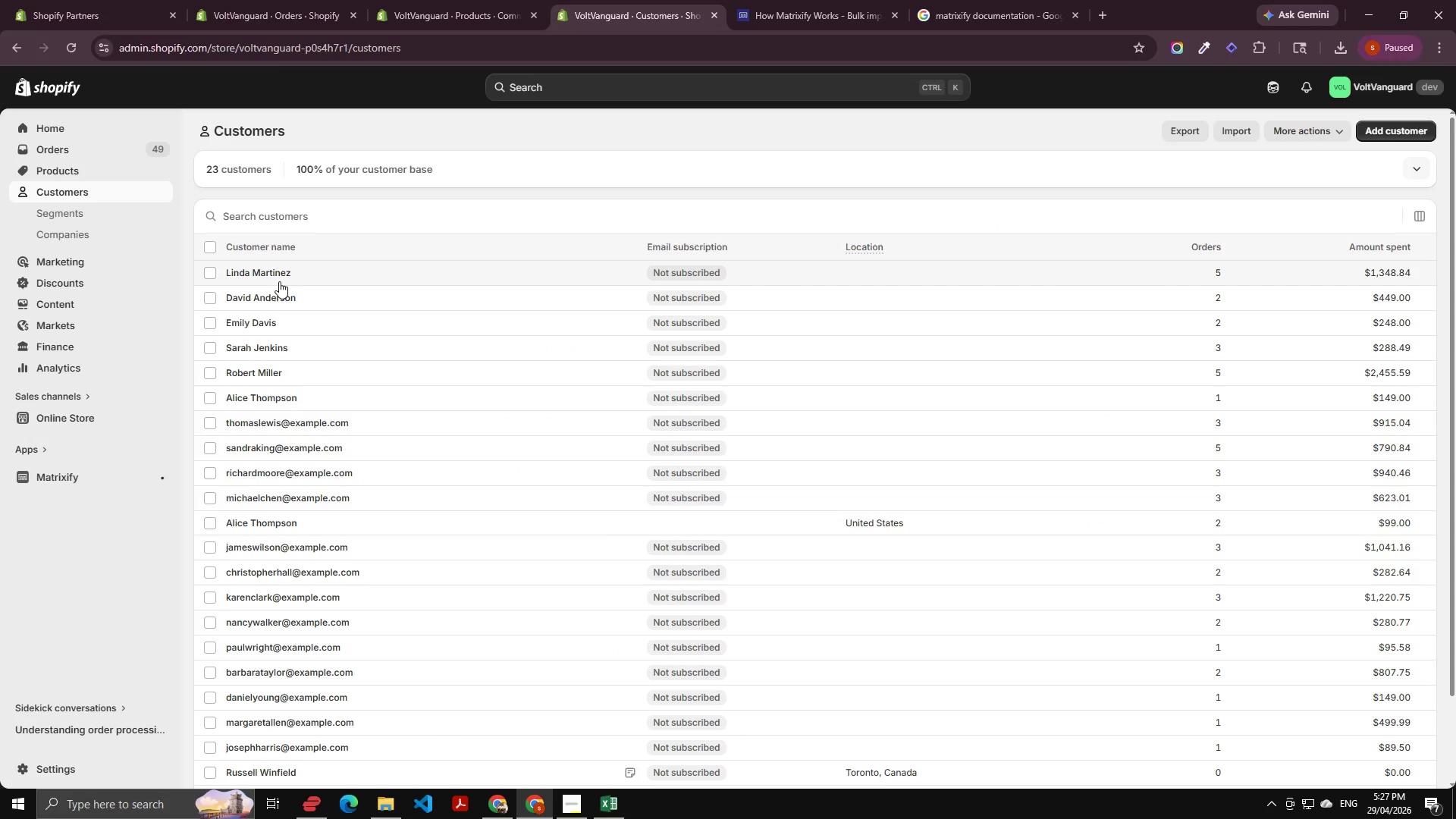 
left_click([309, 497])
 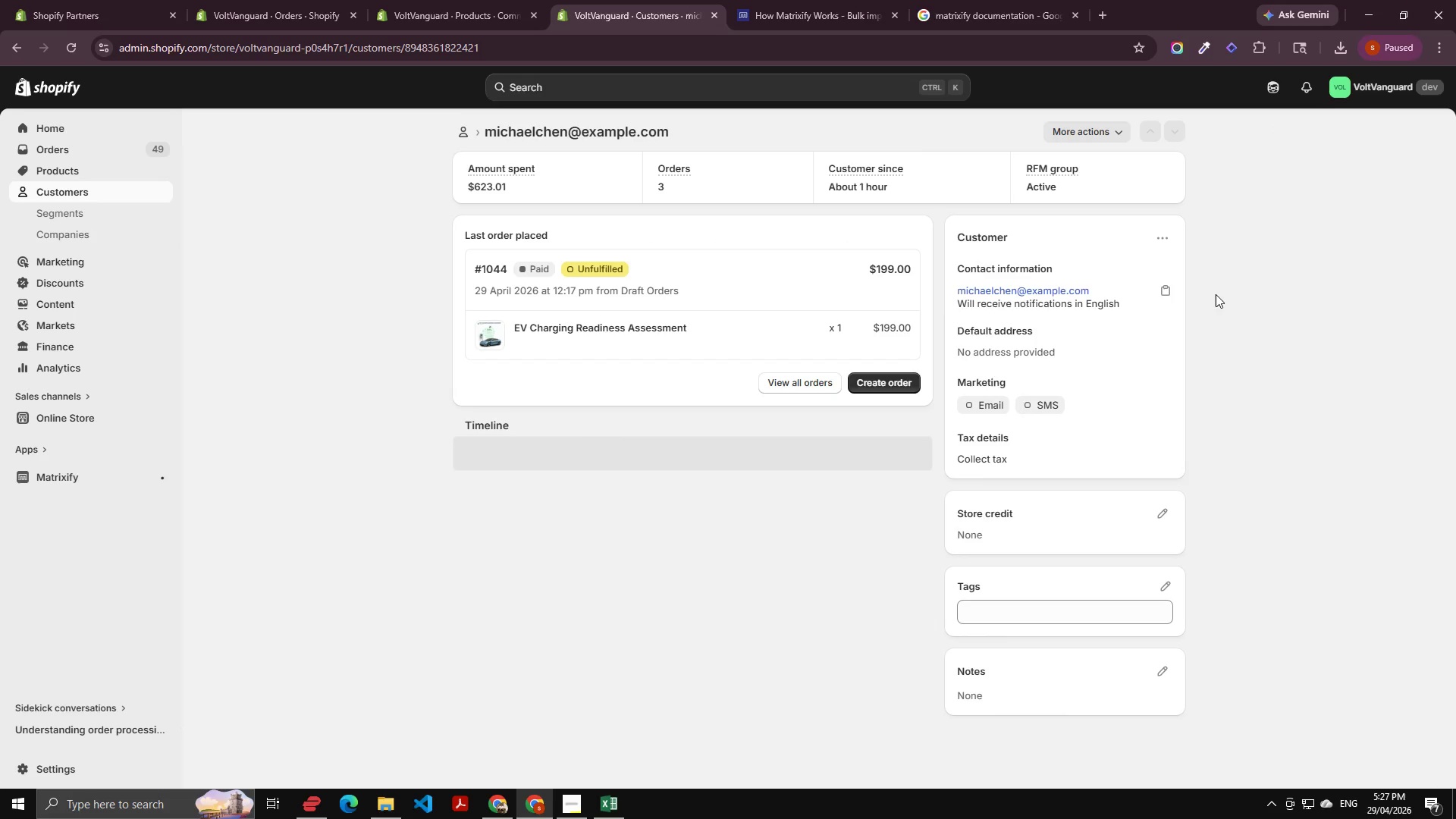 
left_click([1161, 240])
 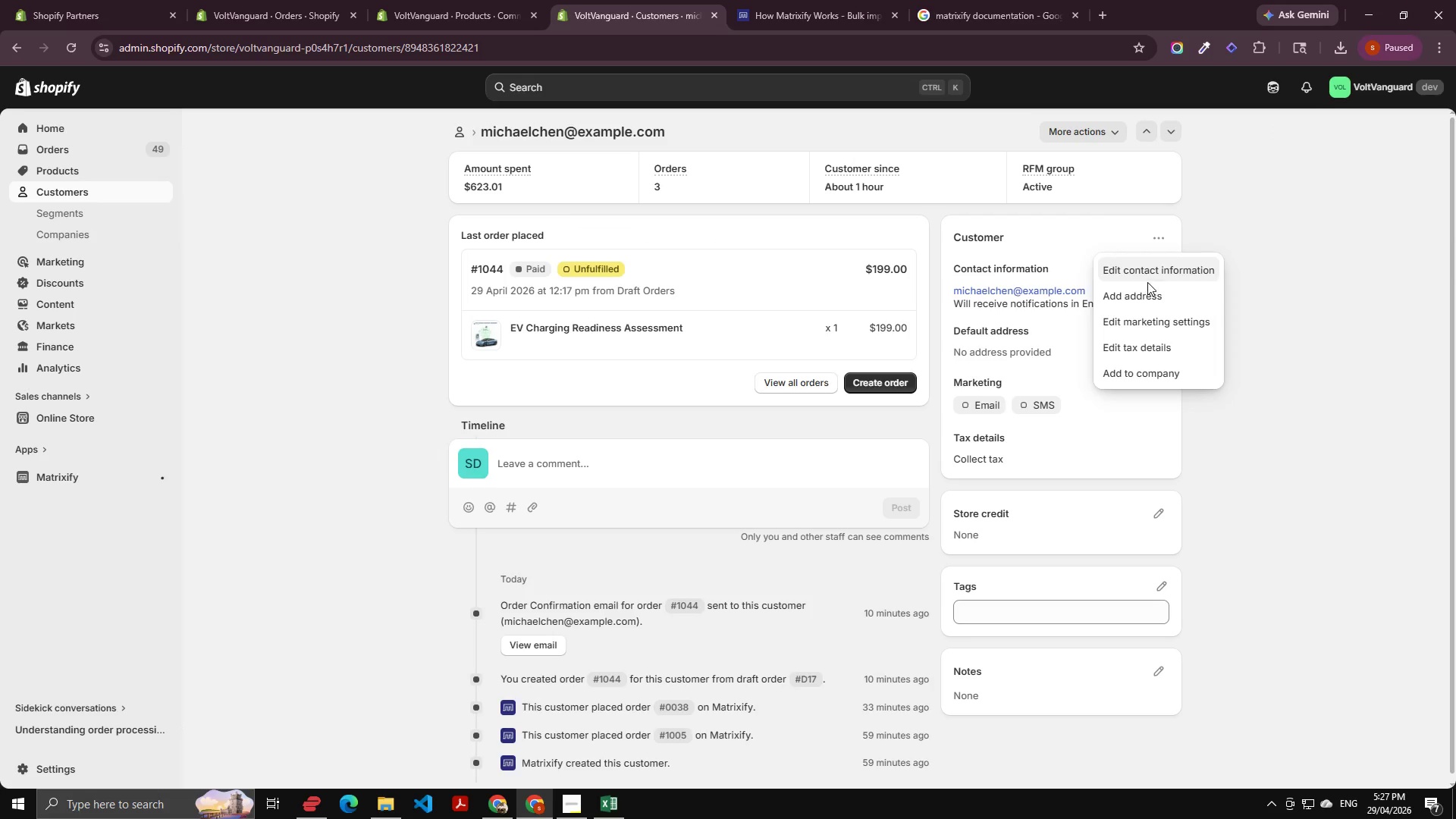 
left_click([1147, 282])
 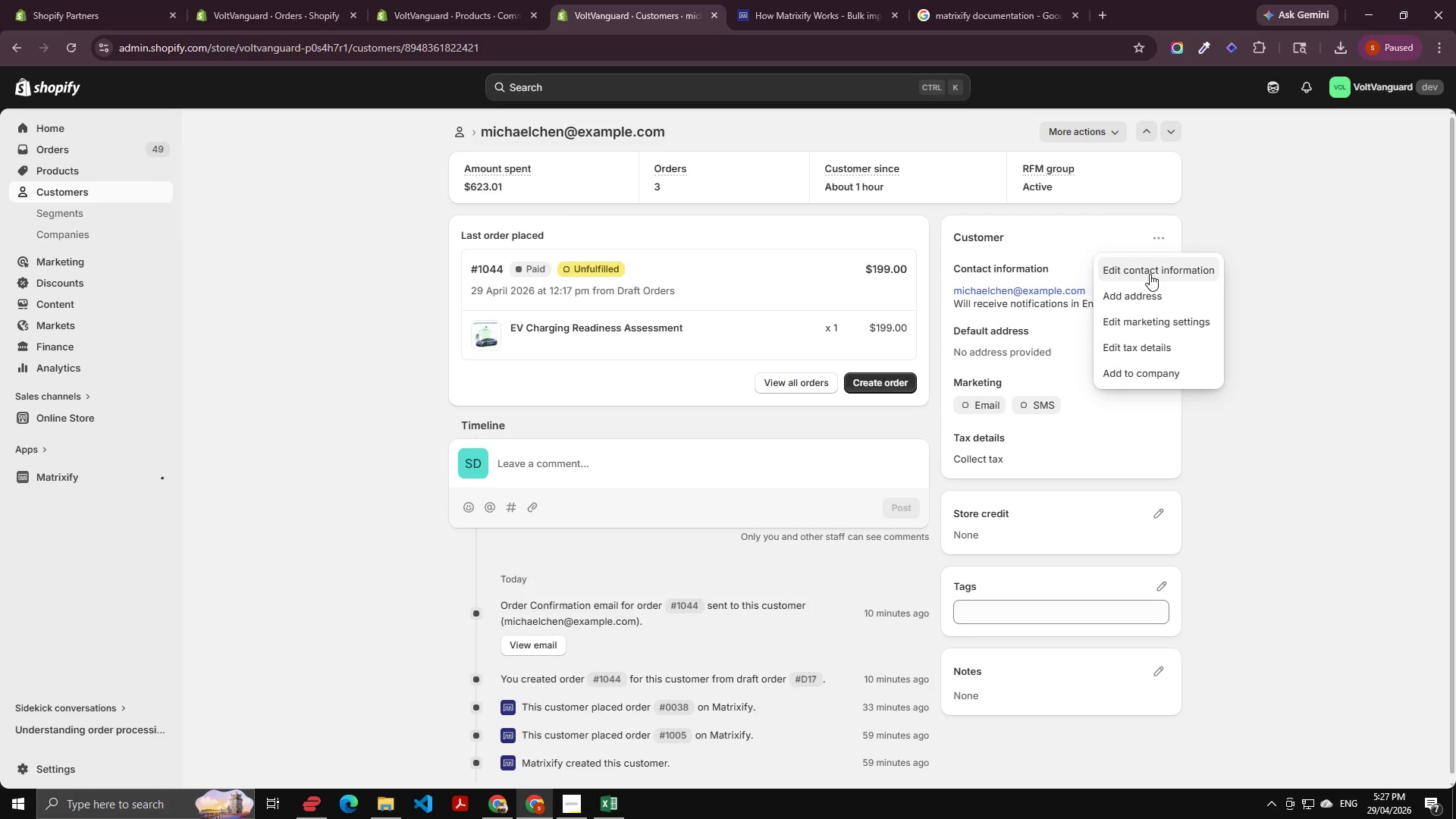 
left_click([1150, 274])
 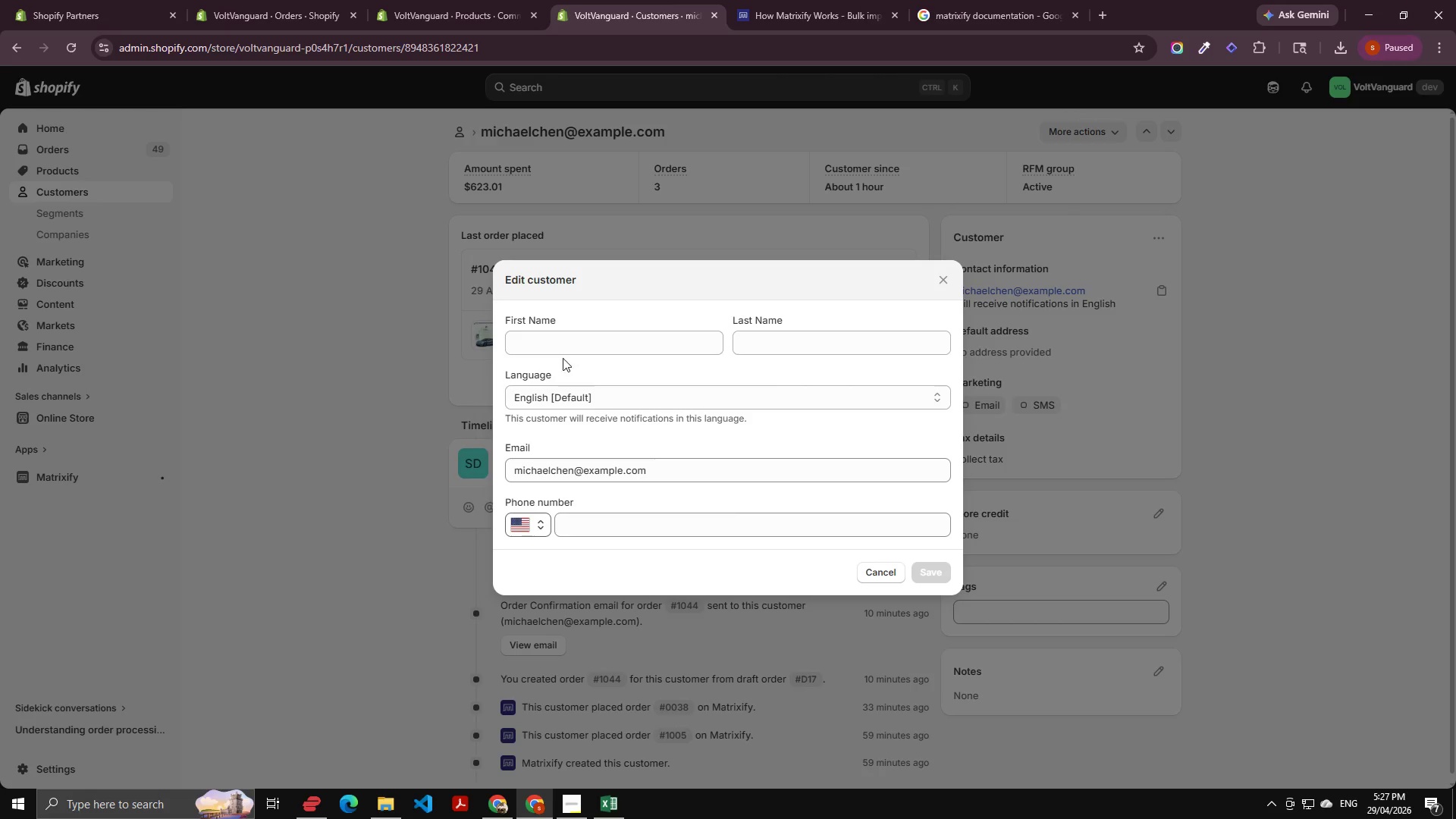 
left_click([567, 336])
 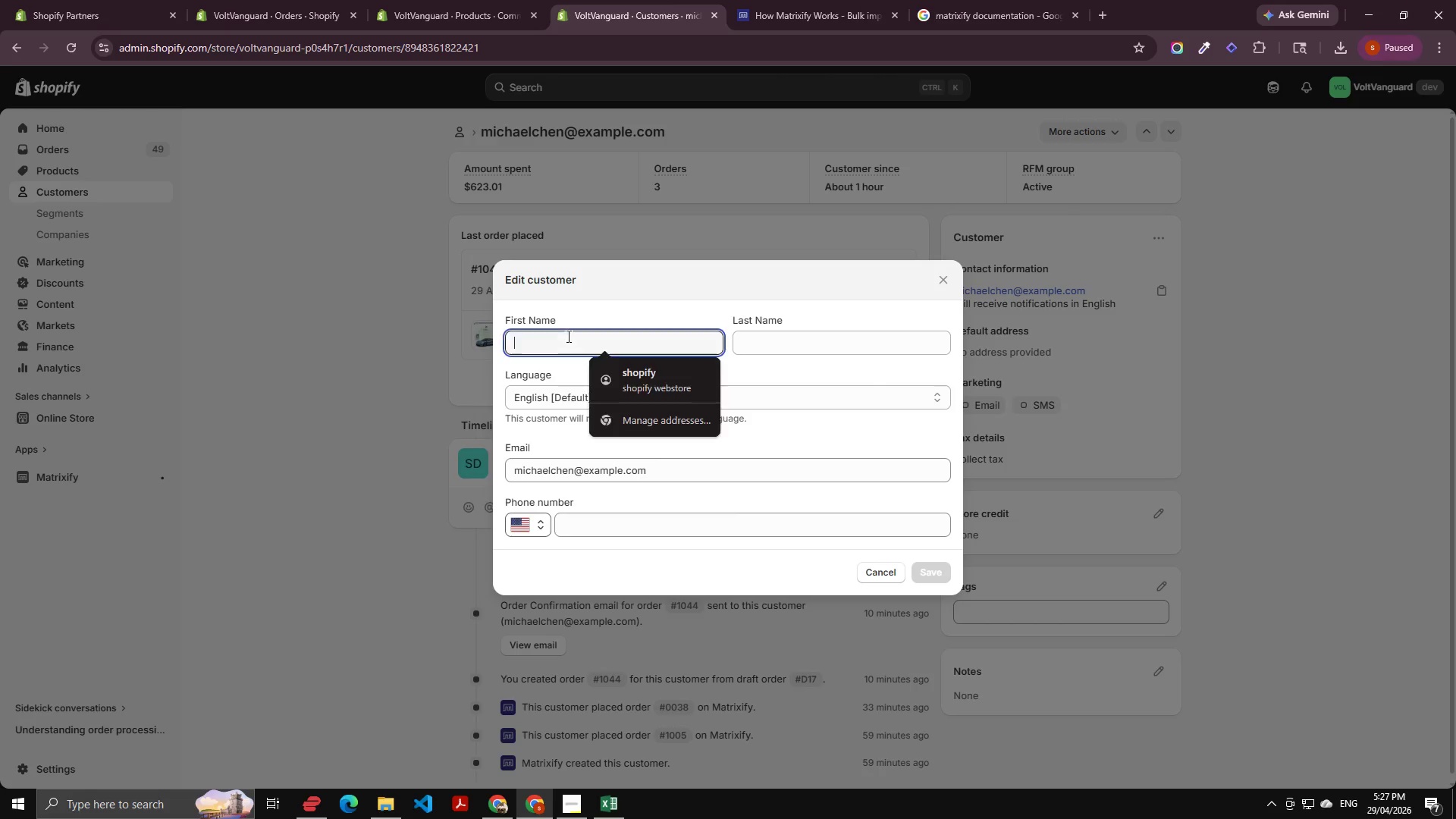 
key(Control+V)
 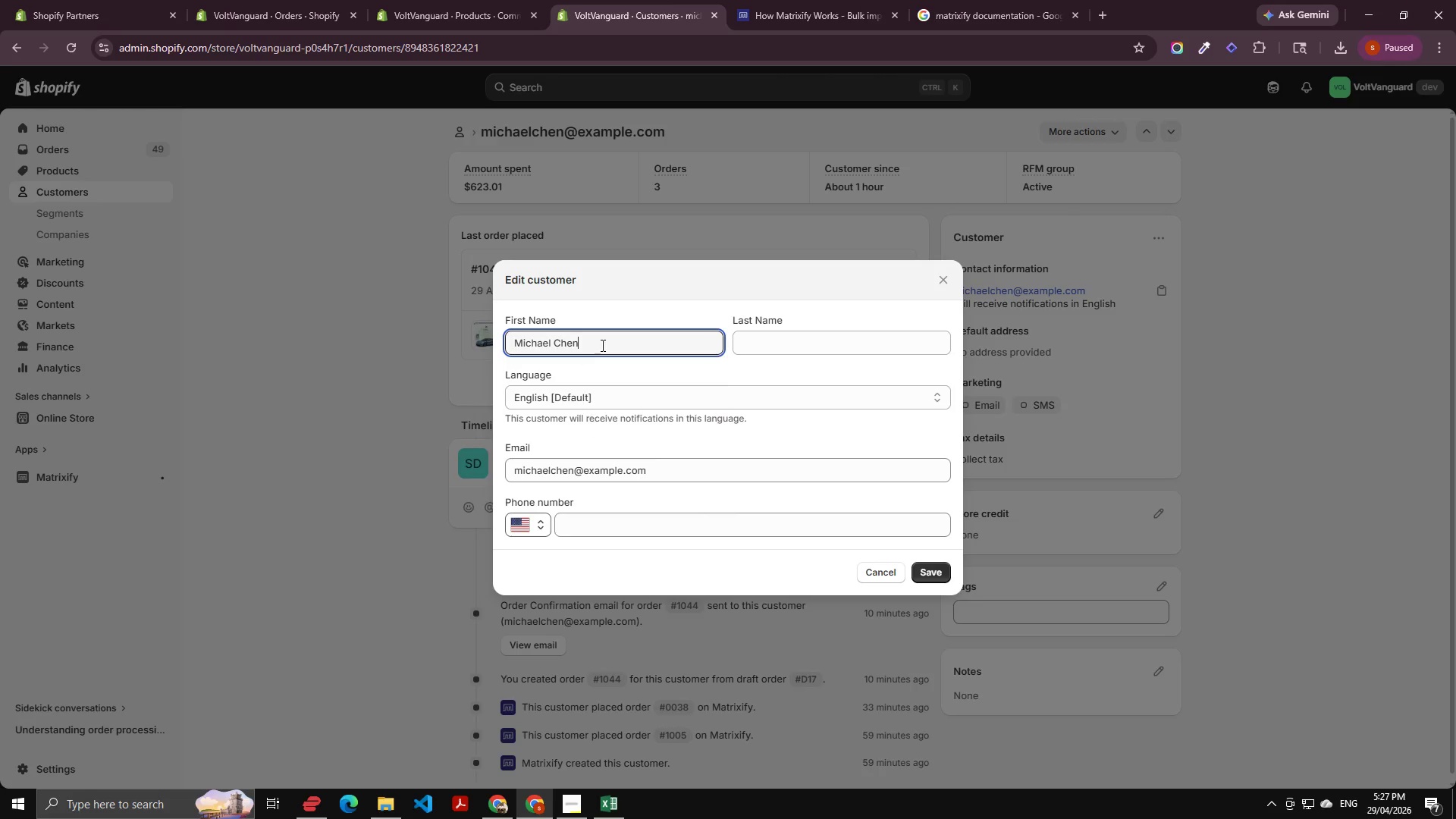 
key(Control+Shift+ArrowLeft)
 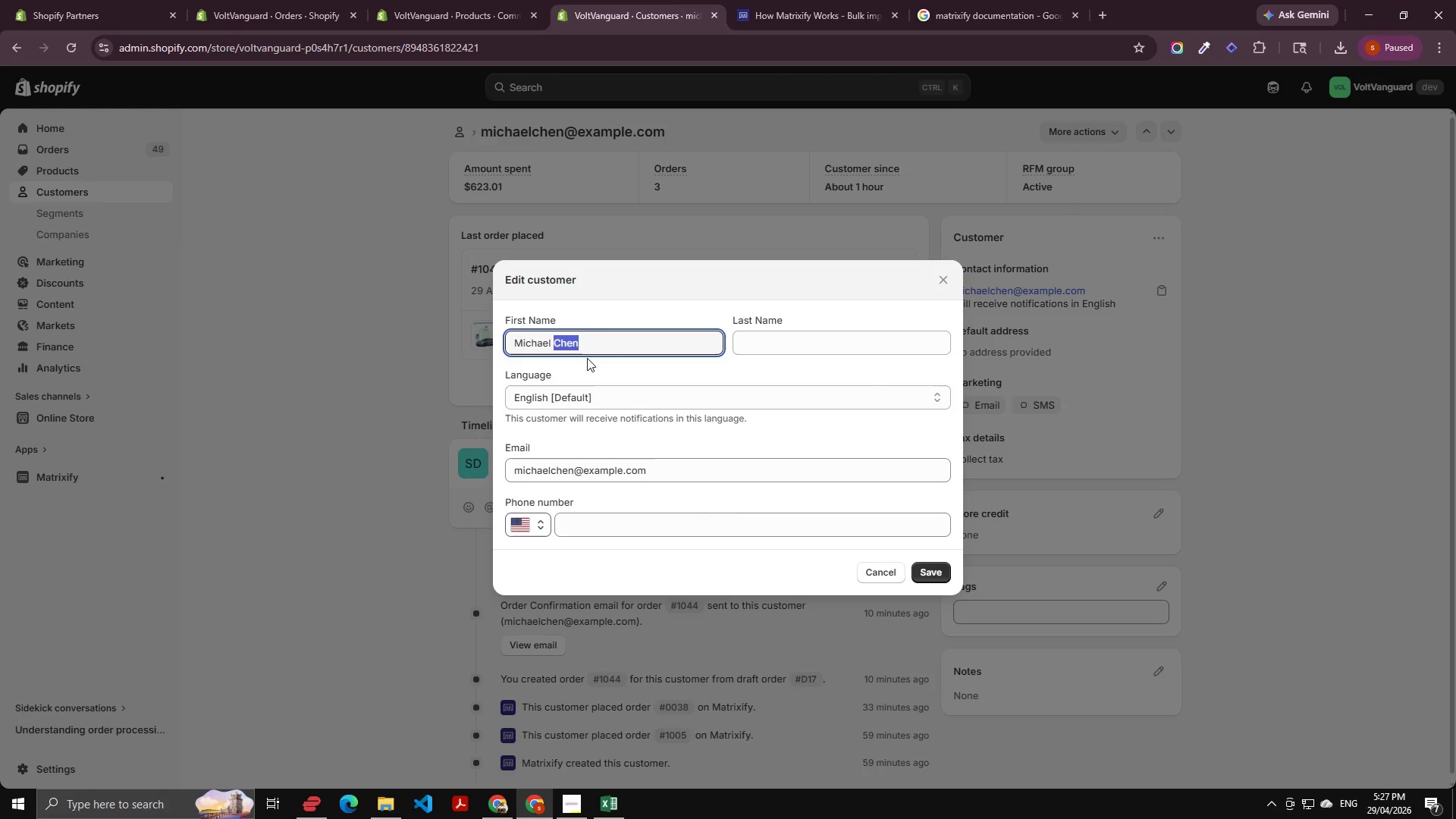 
key(Control+X)
 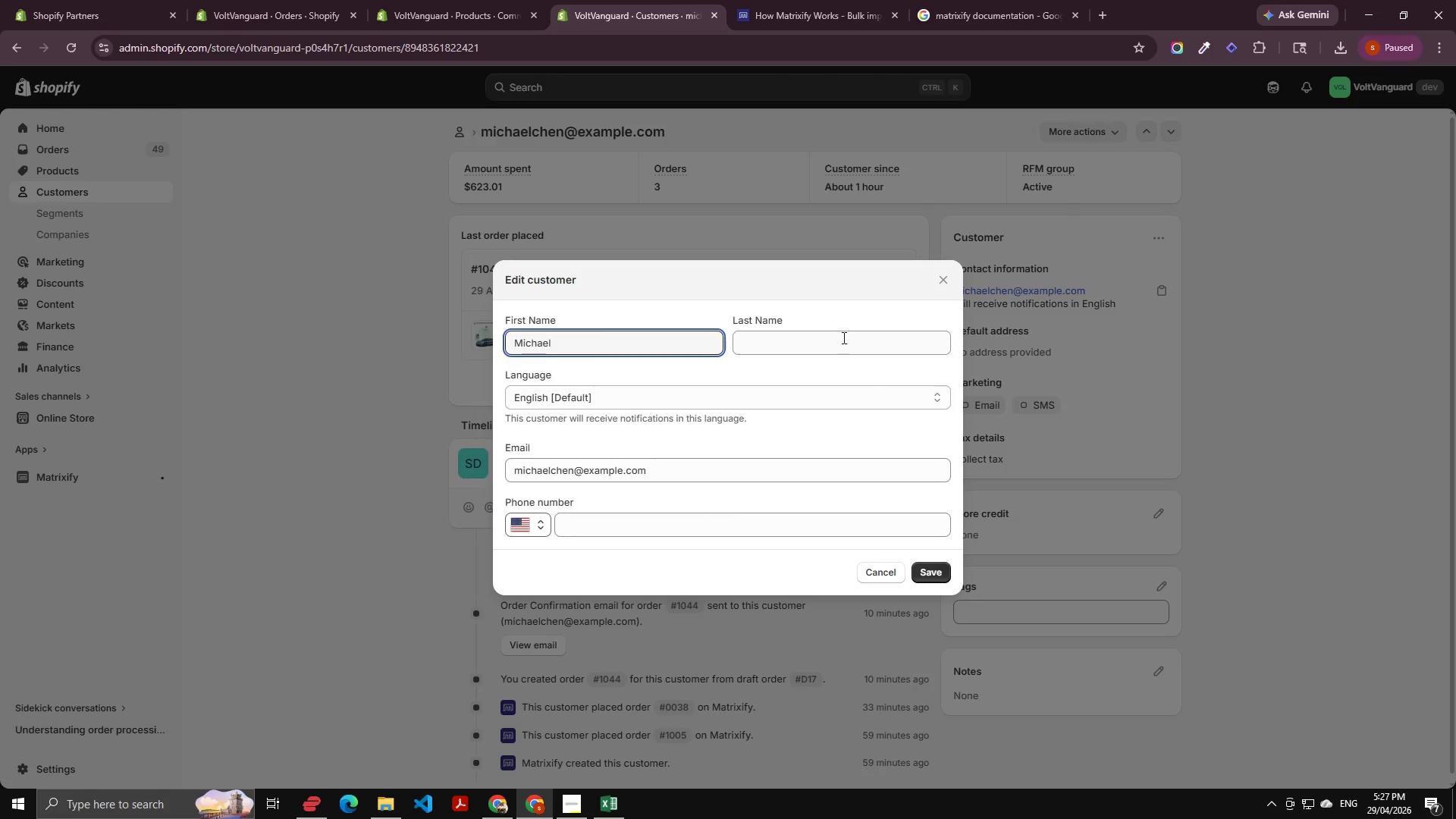 
left_click([838, 337])
 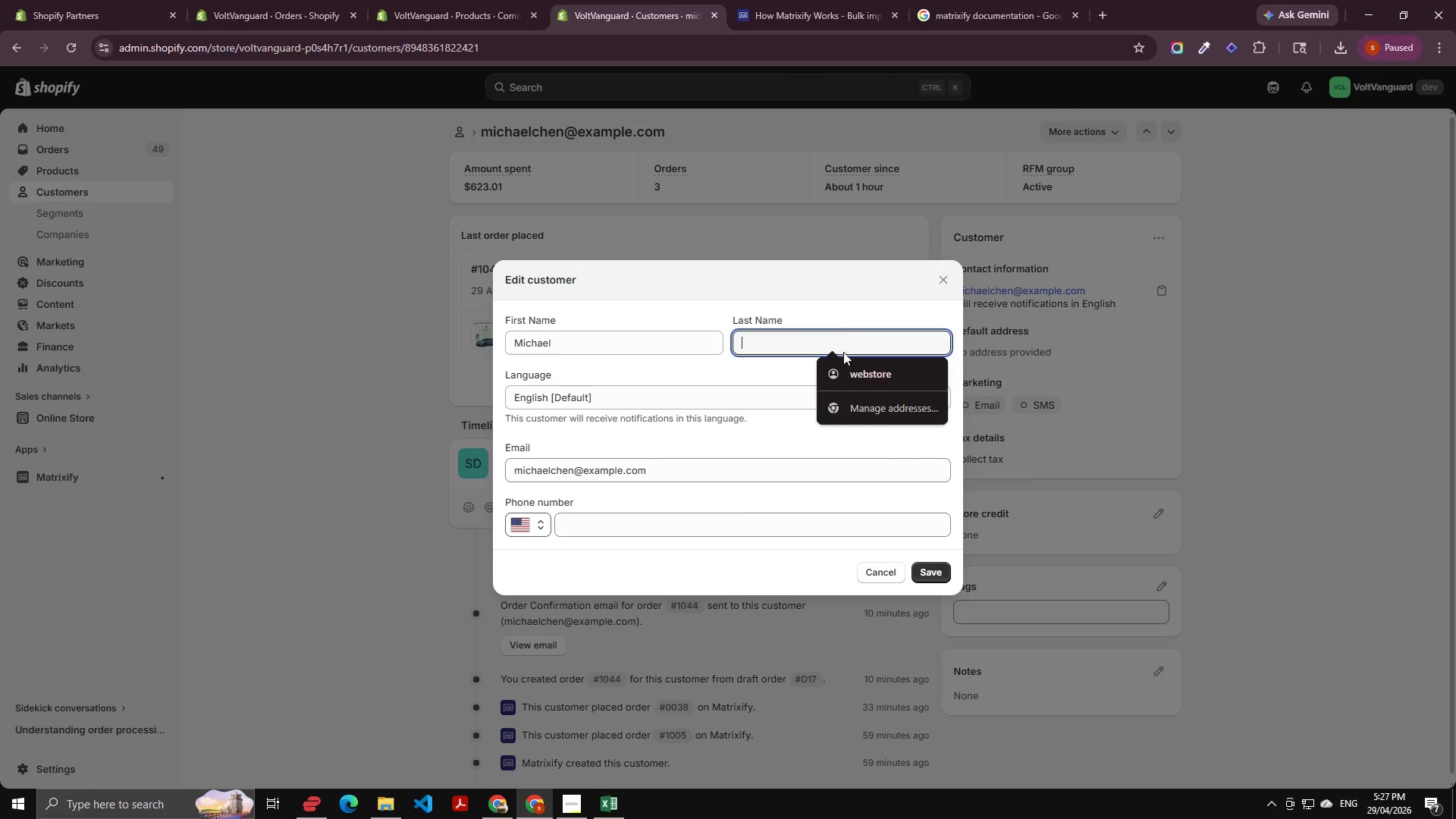 
key(Control+V)
 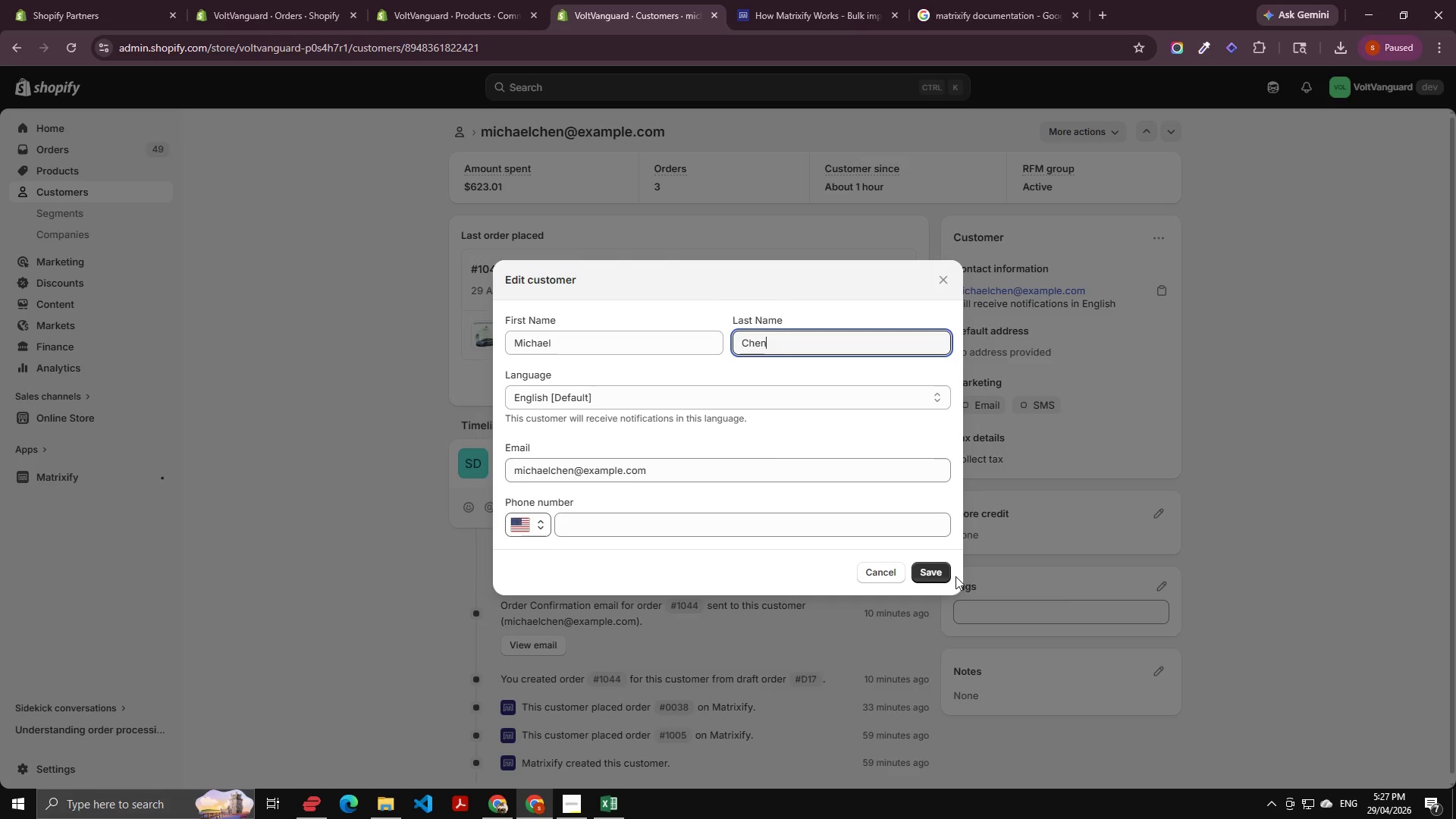 
left_click([921, 564])
 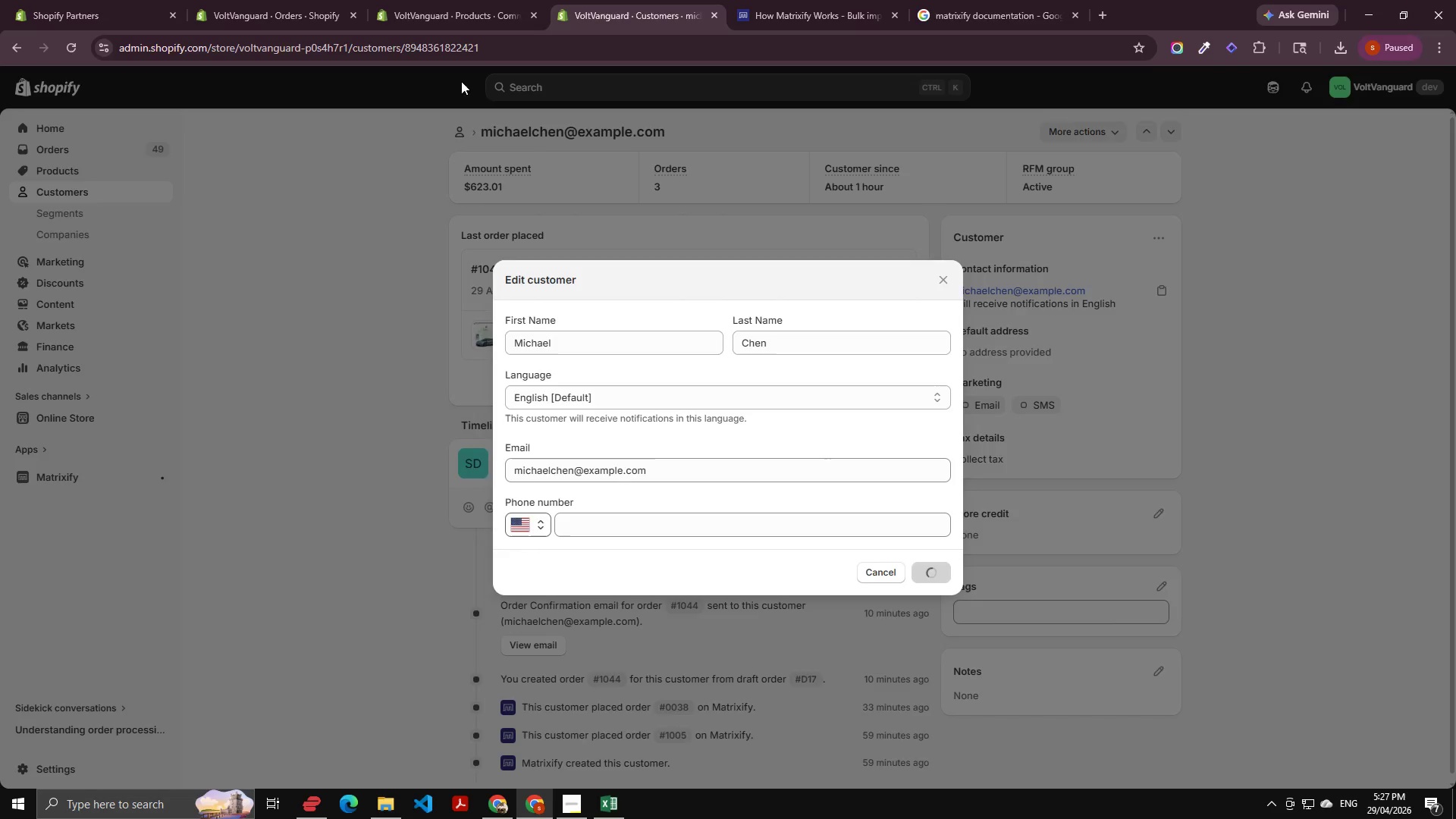 
left_click([450, 0])
 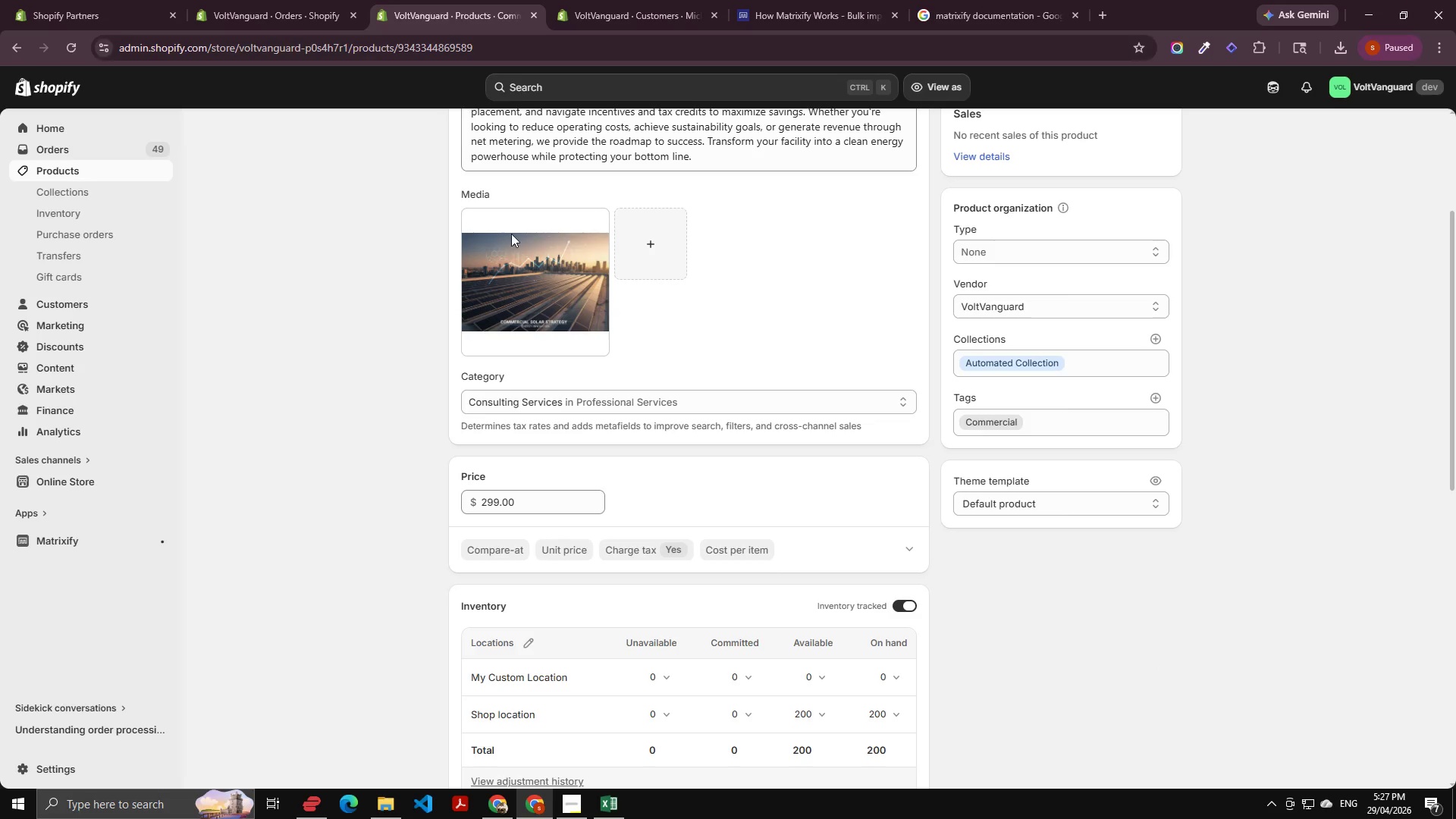 
scroll: coordinate [420, 114], scroll_direction: up, amount: 5.0
 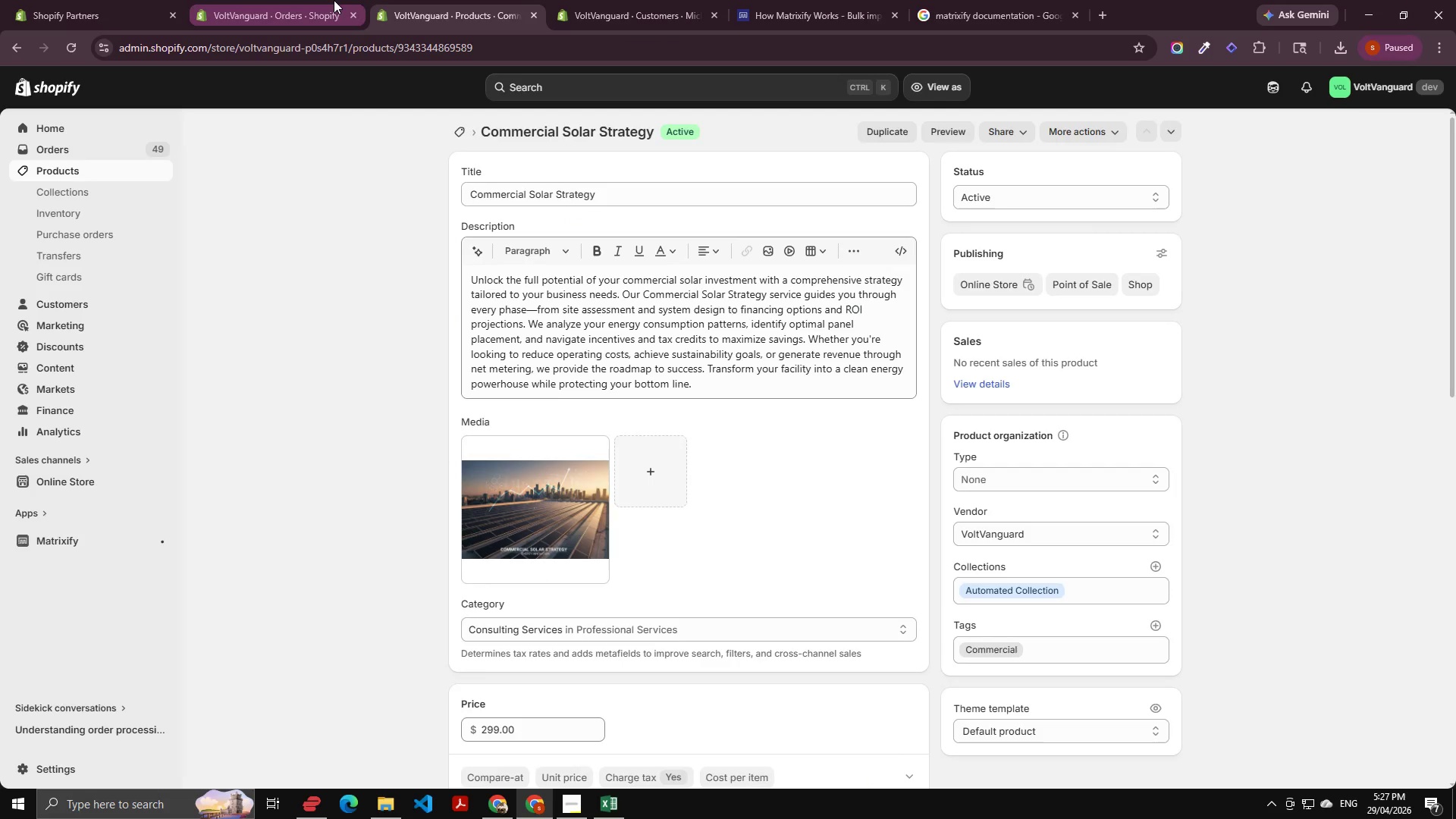 
left_click([334, 0])
 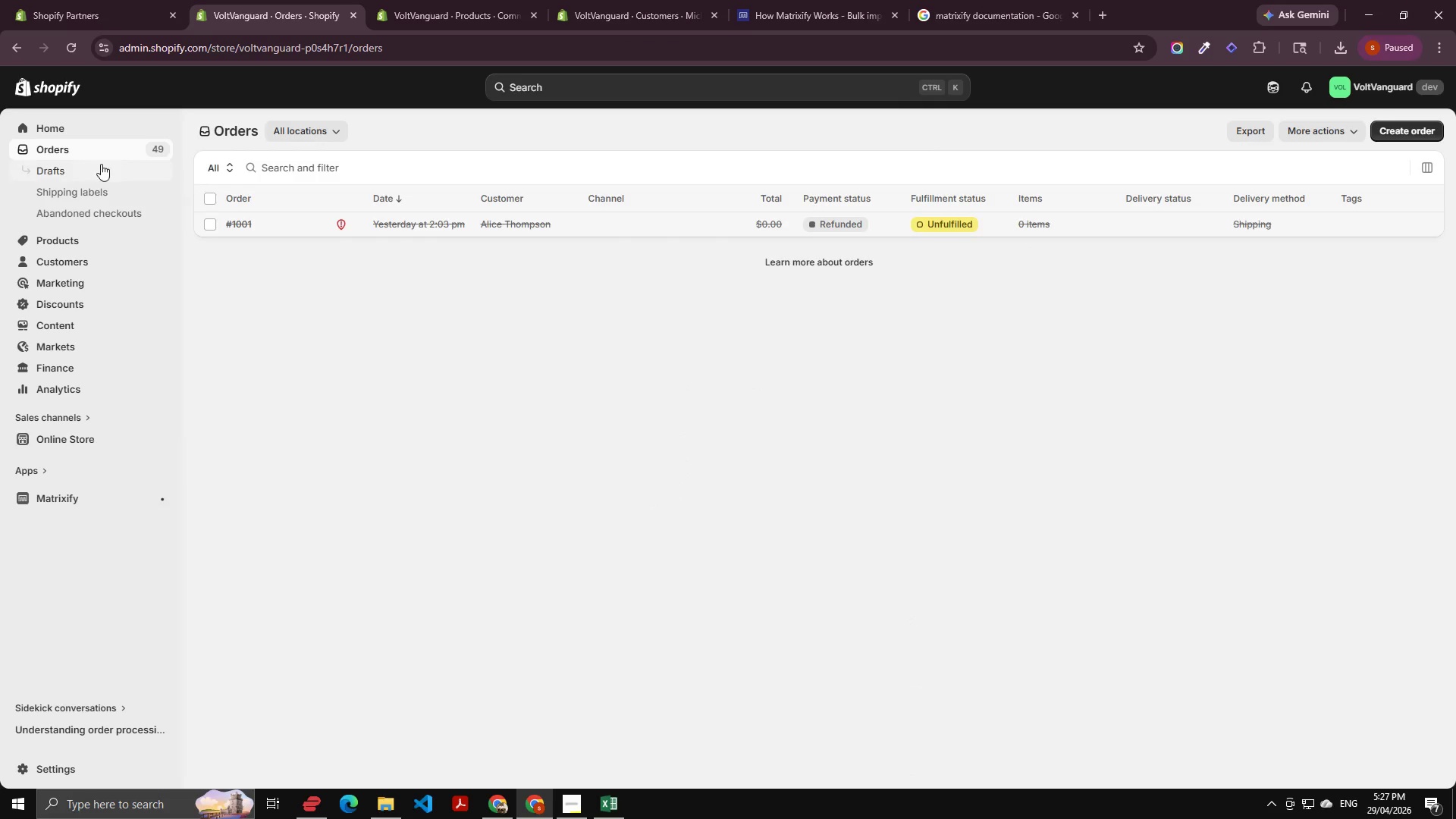 
left_click([90, 149])
 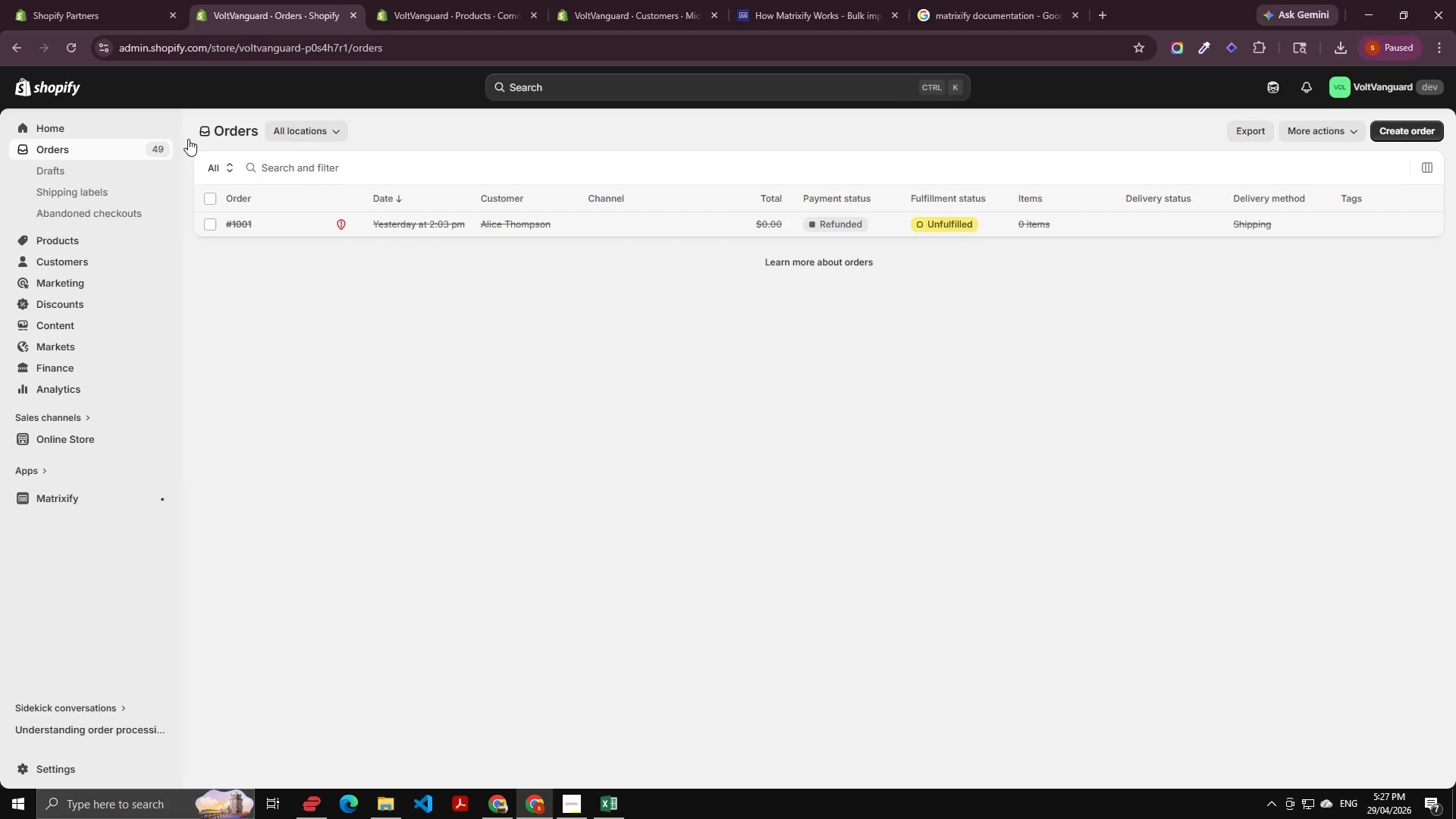 
left_click([196, 45])
 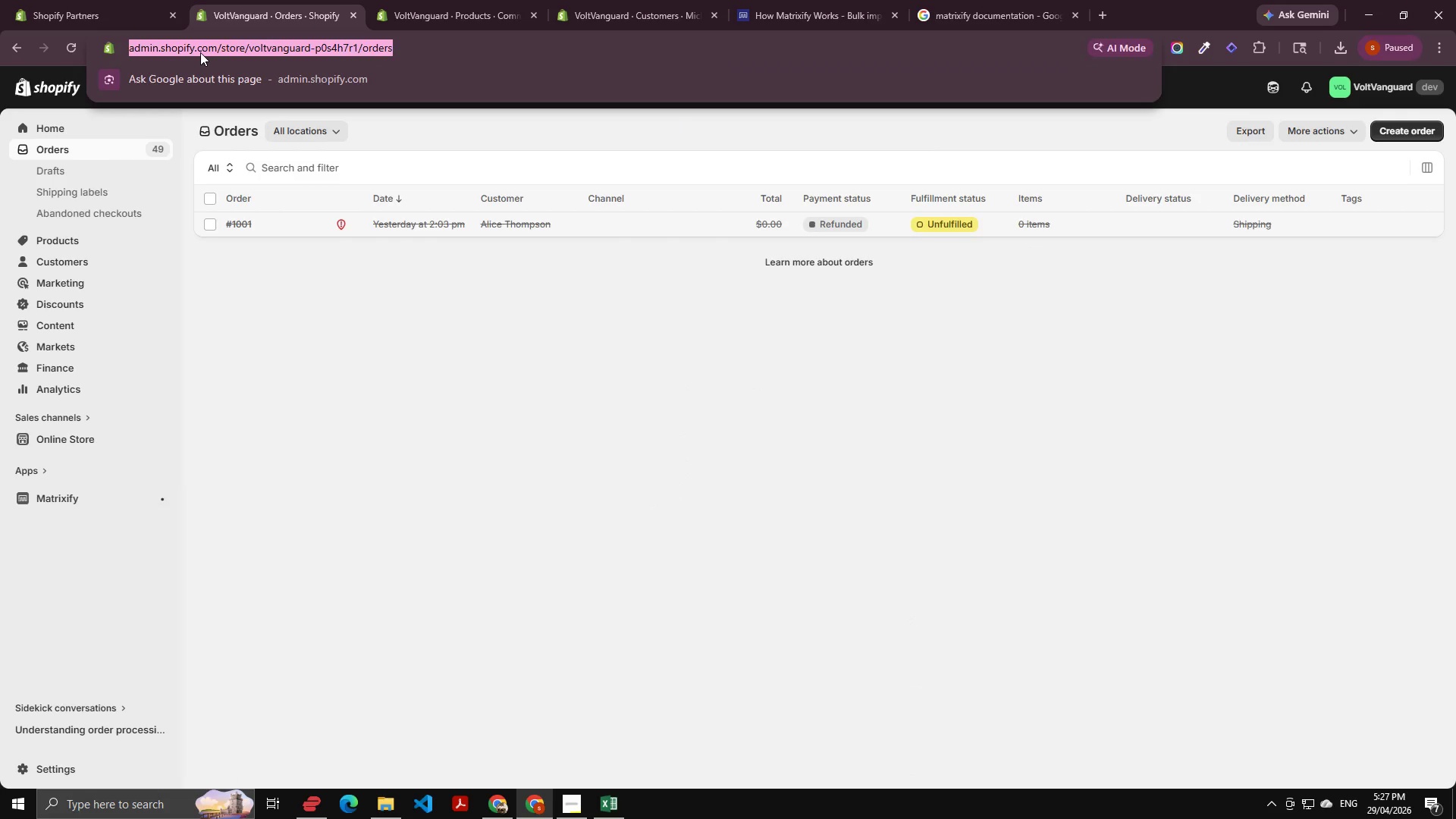 
key(Enter)
 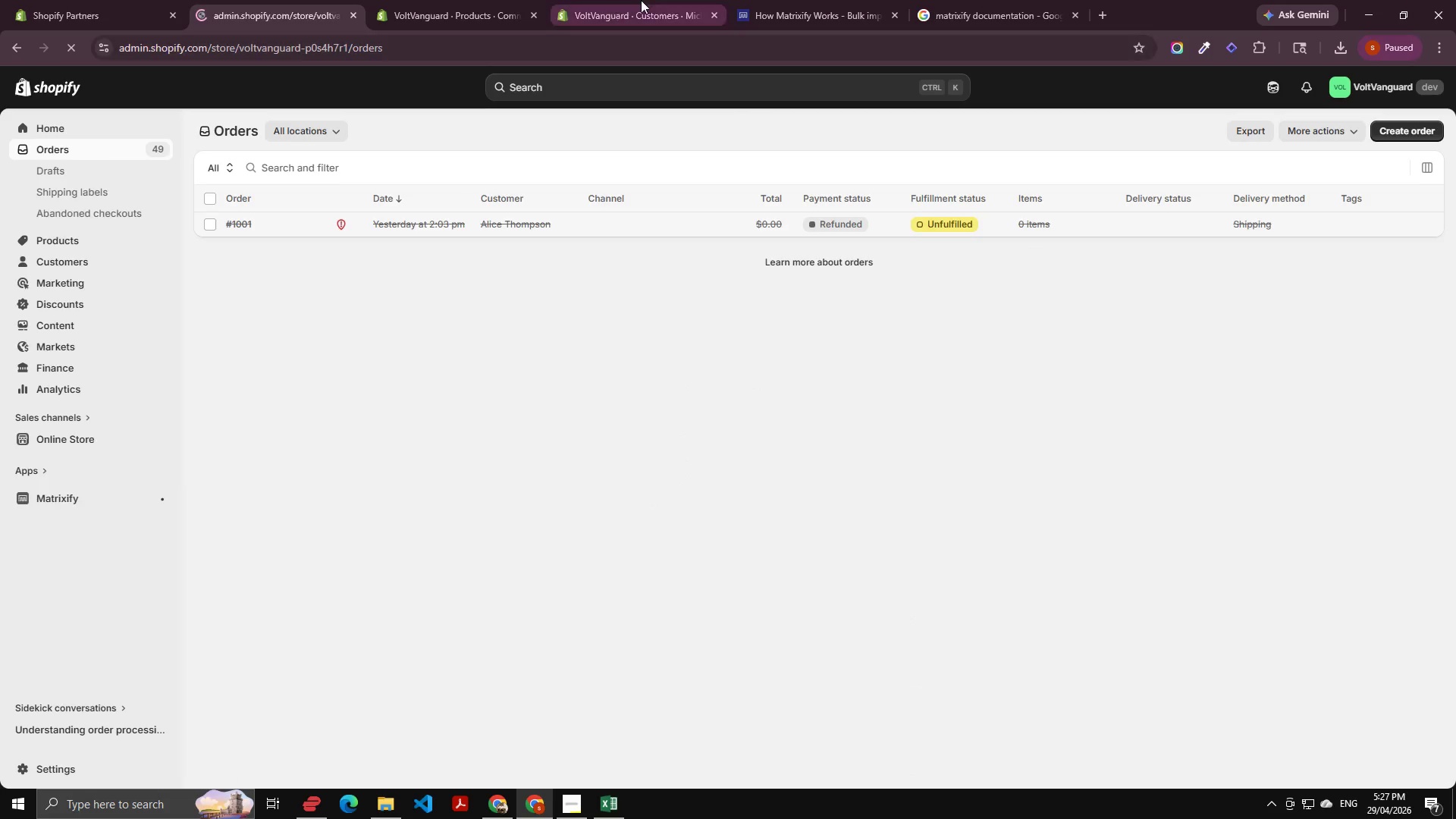 
left_click([644, 0])
 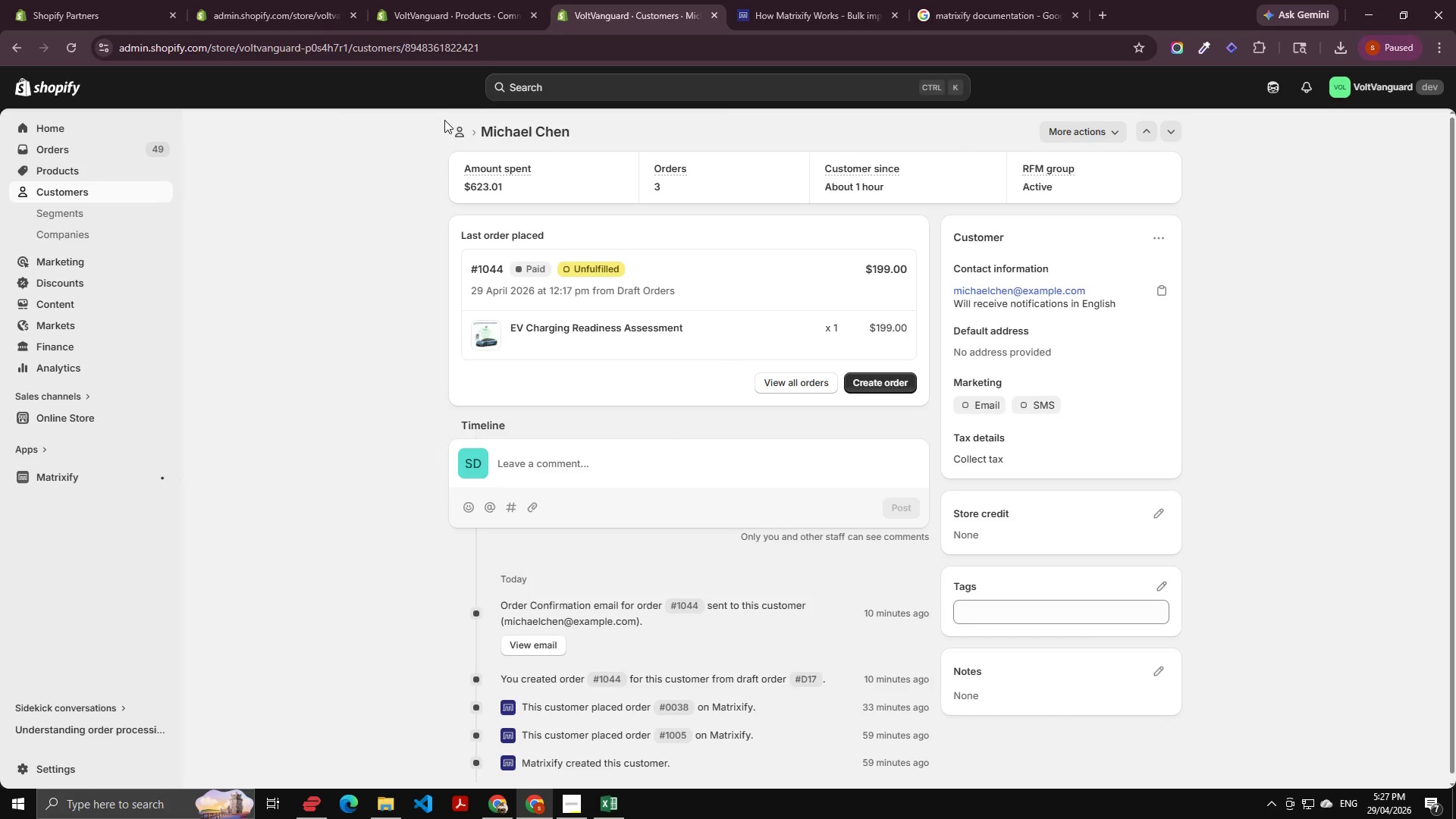 
left_click([456, 127])
 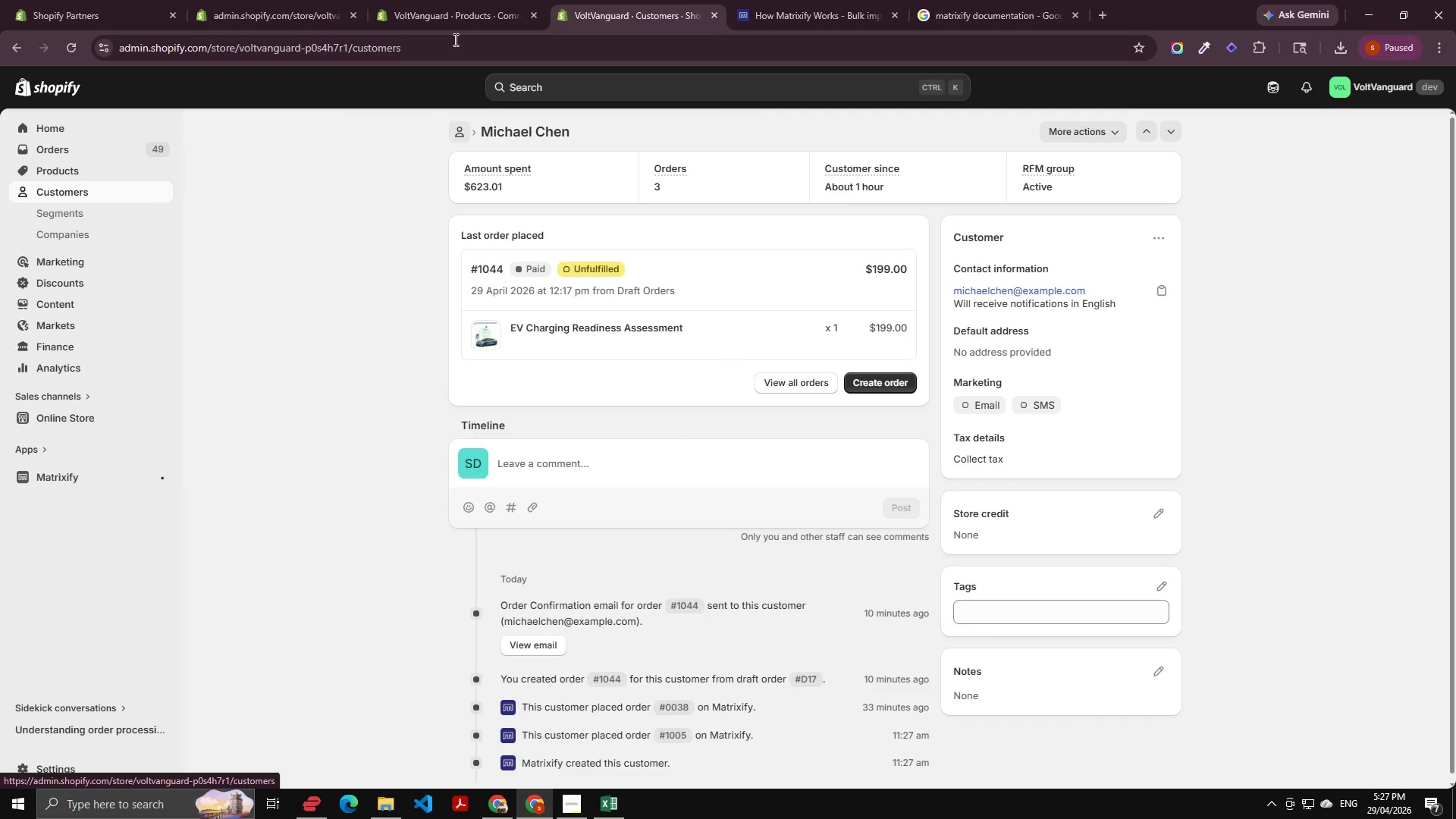 
left_click([460, 0])
 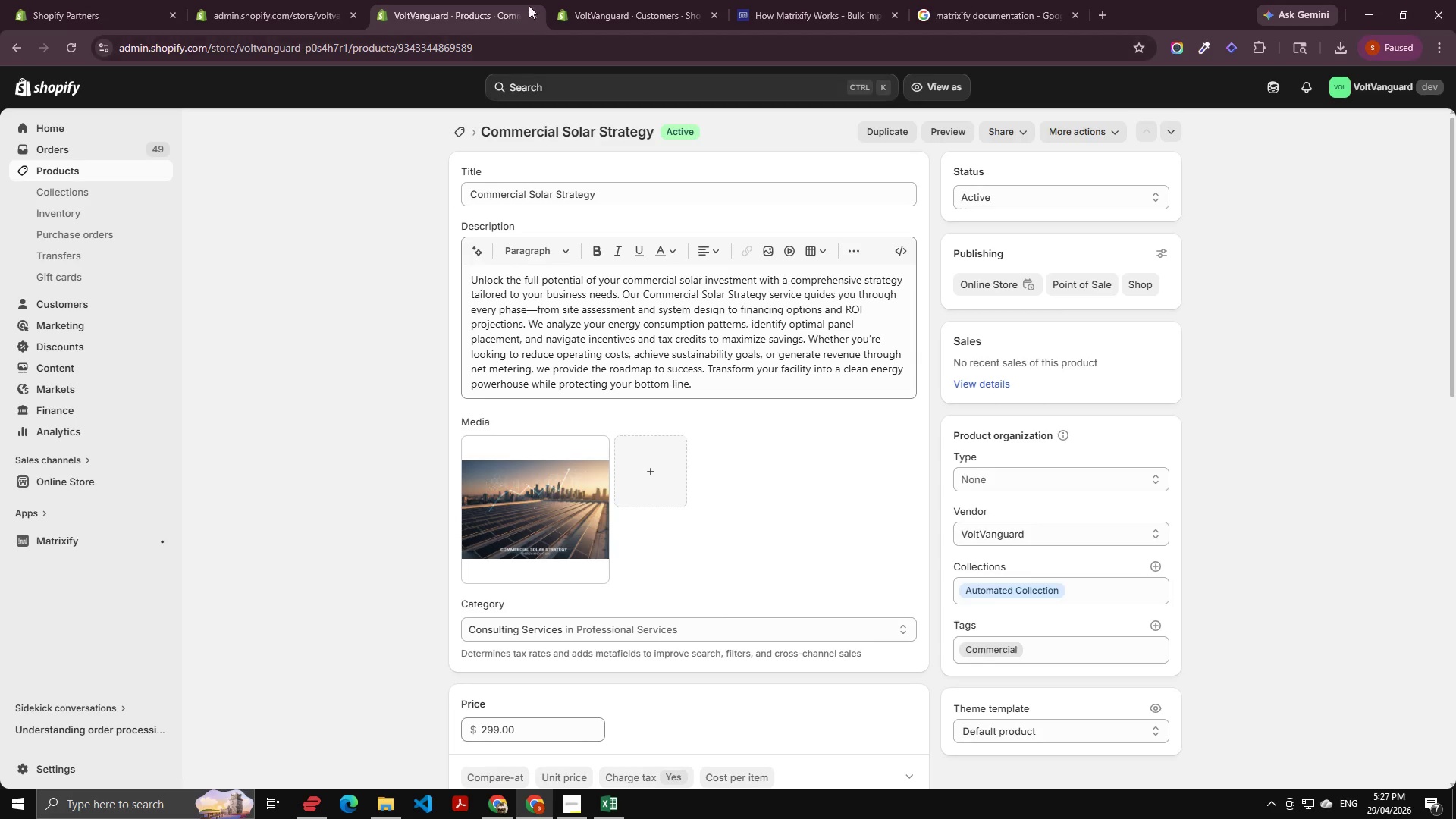 
left_click([530, 17])
 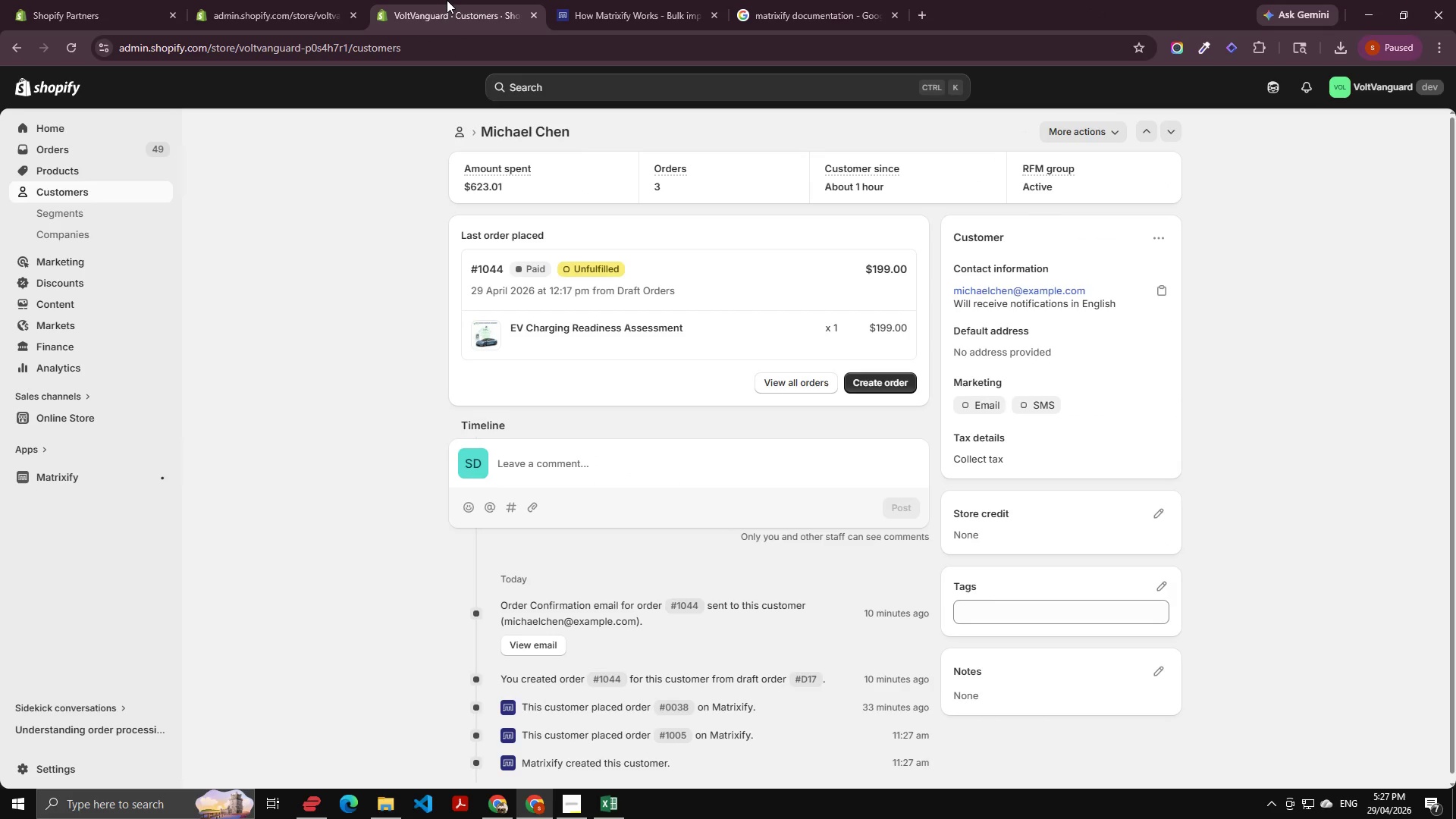 
left_click([447, 0])
 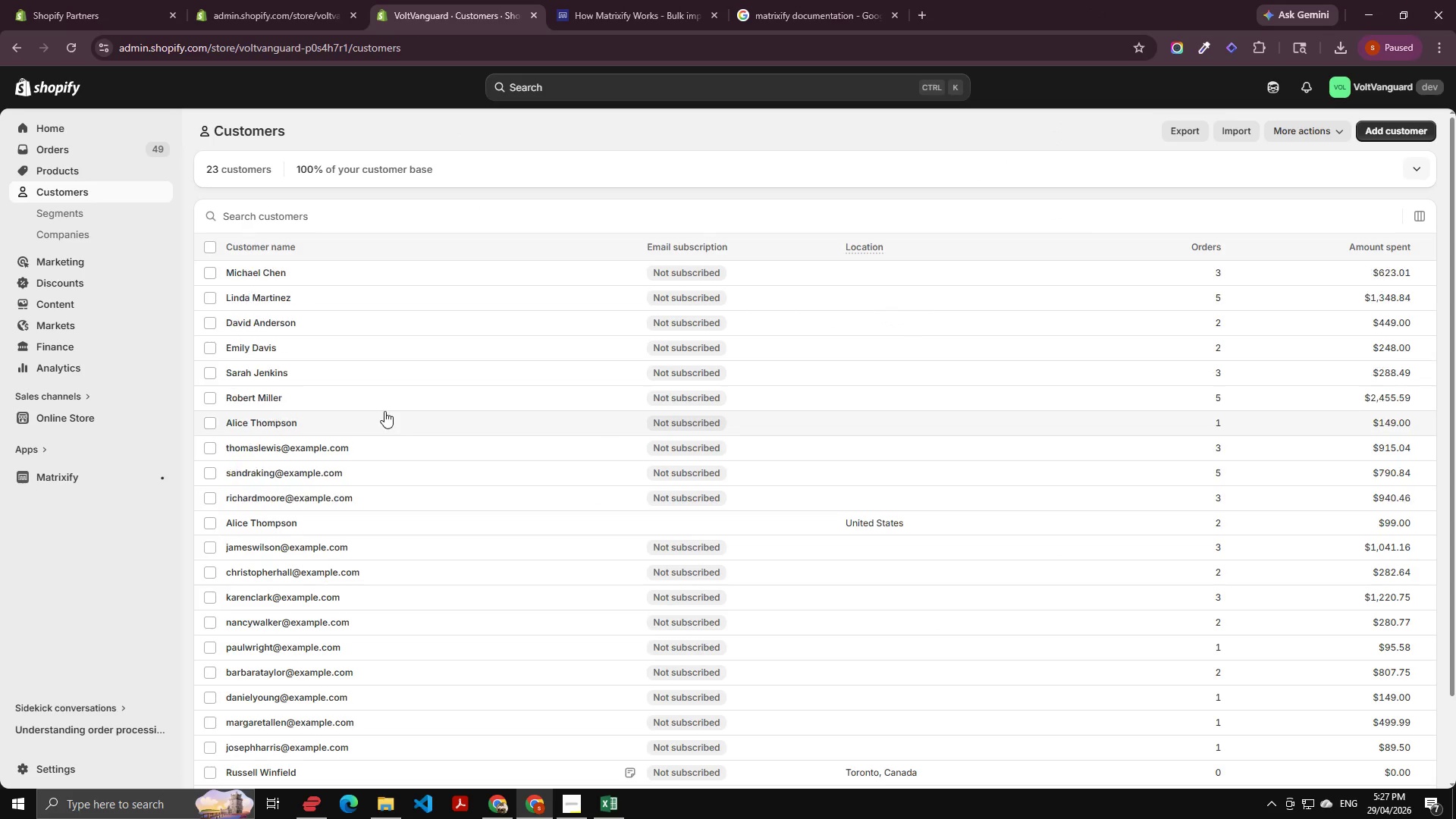 
key(Alt+Tab)
 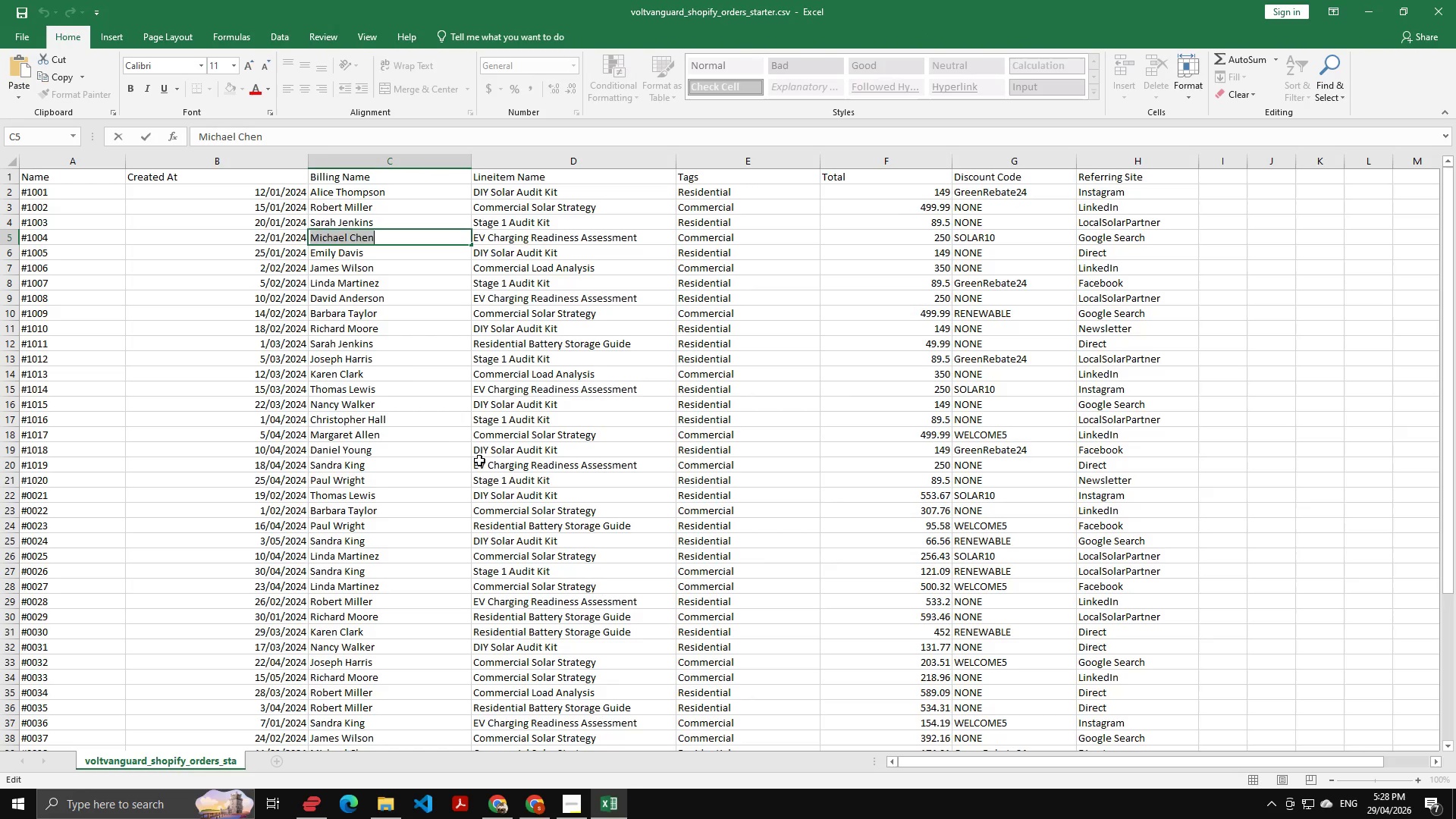 
key(Alt+AltLeft)
 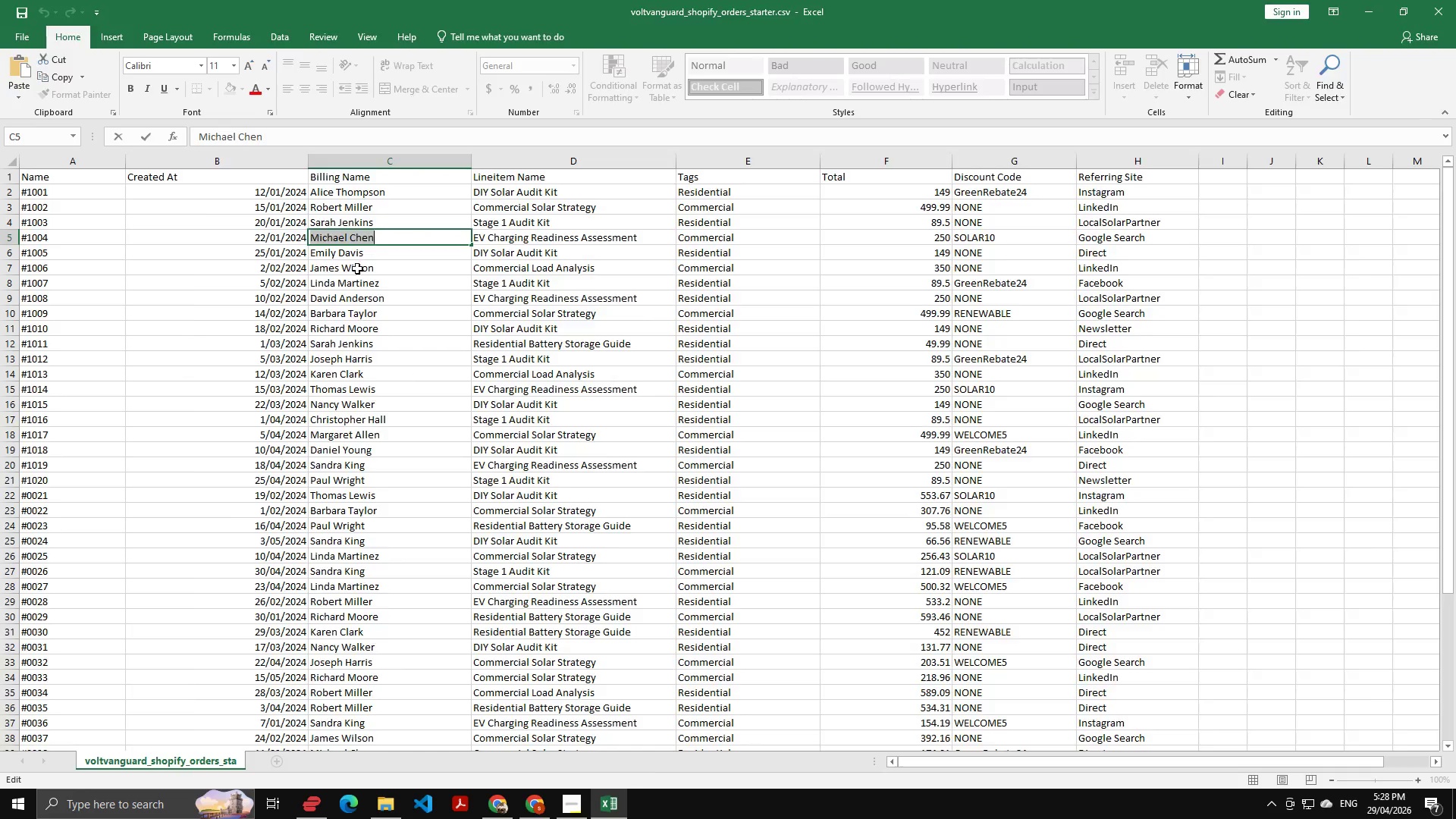 
key(Alt+Tab)
 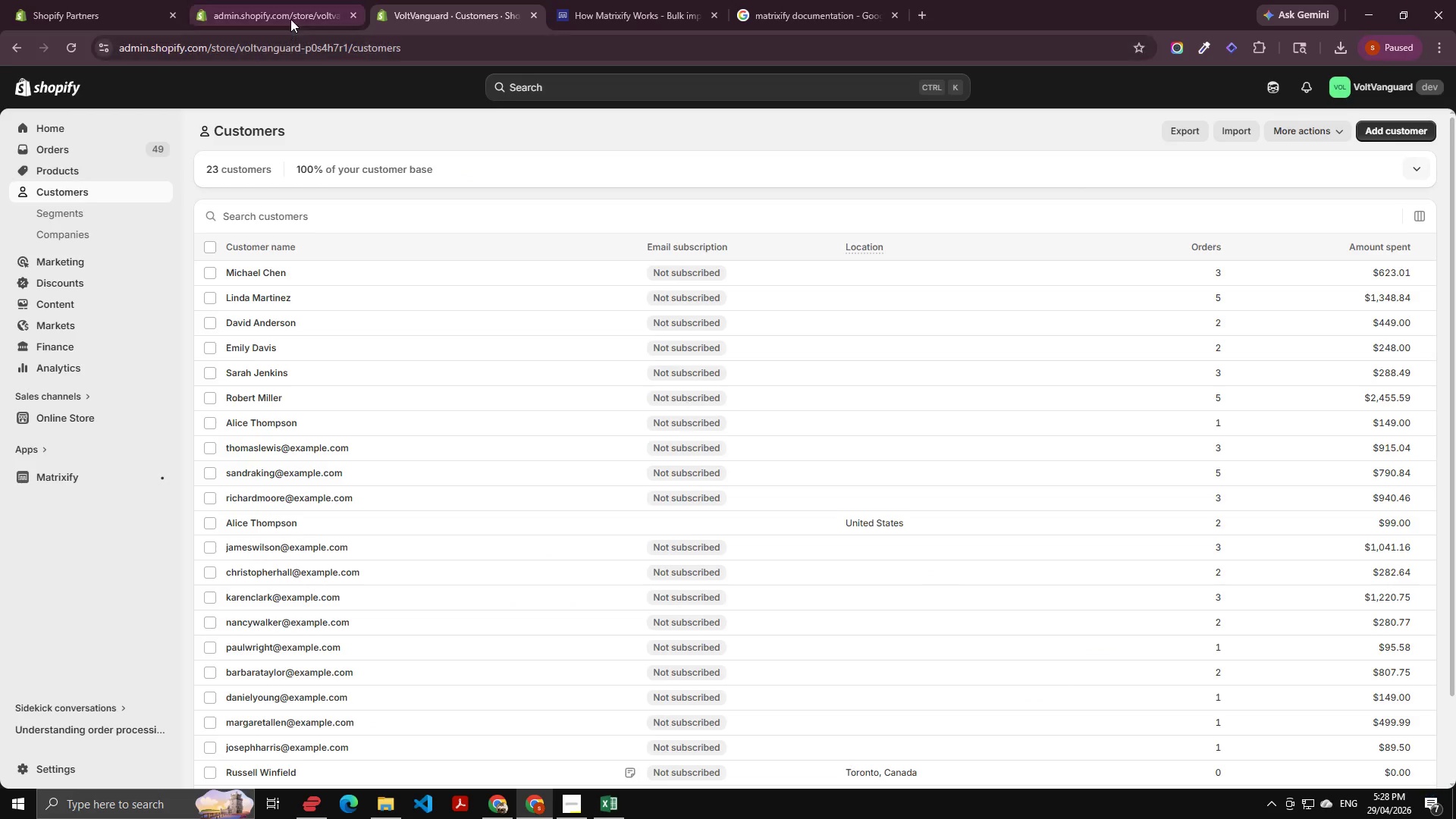 
left_click([290, 18])
 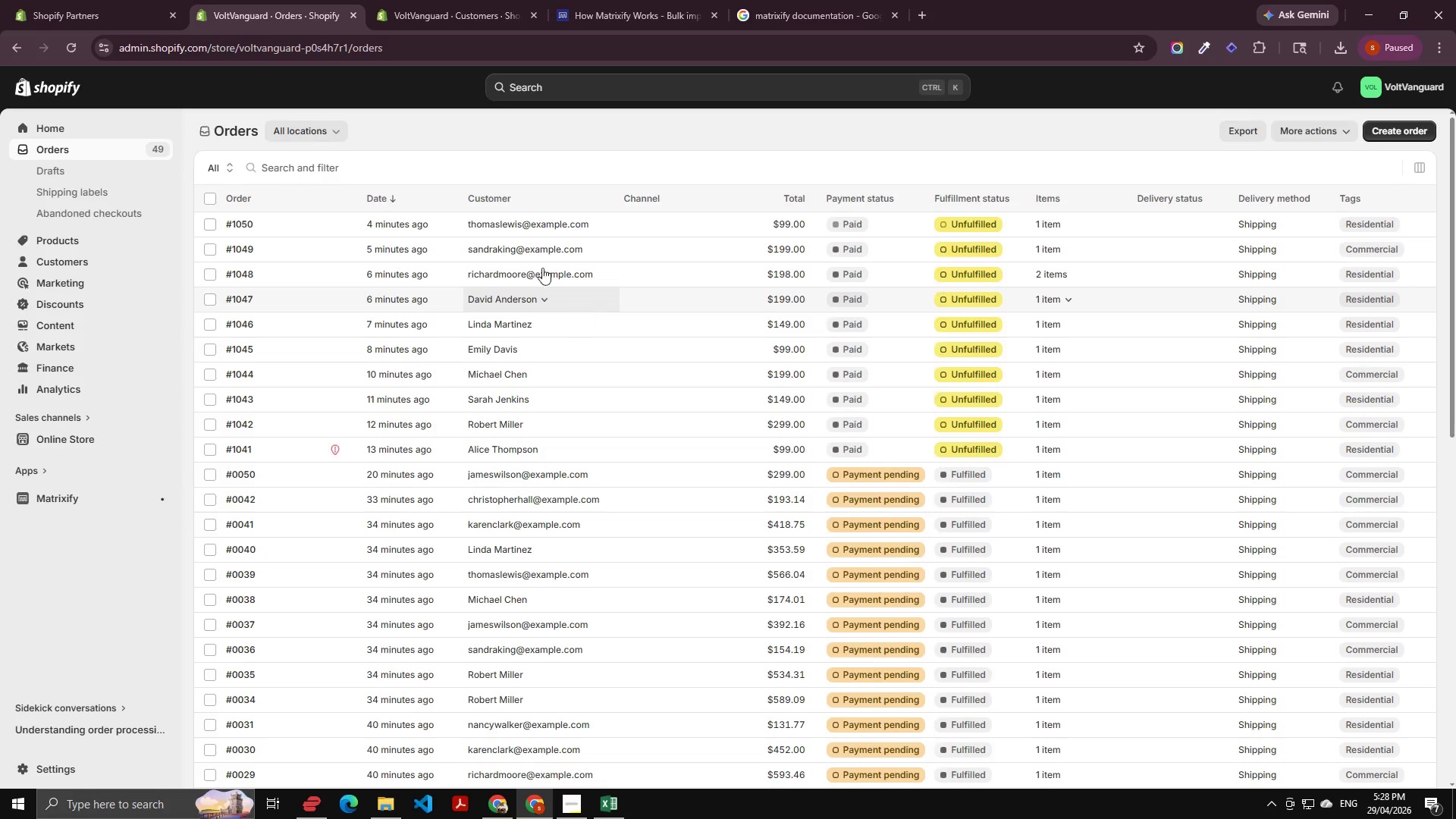 
wait(6.12)
 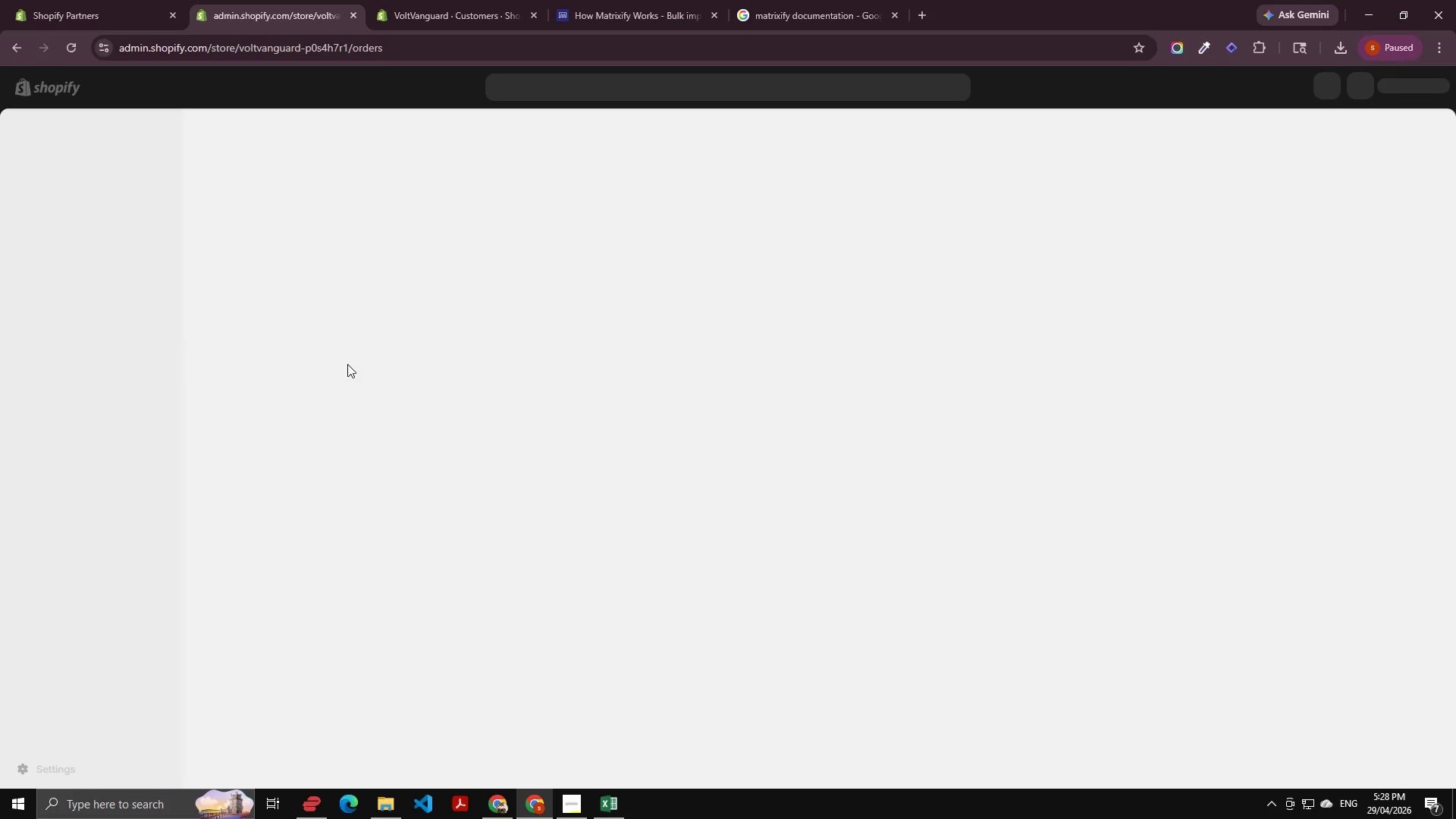 
left_click([448, 5])
 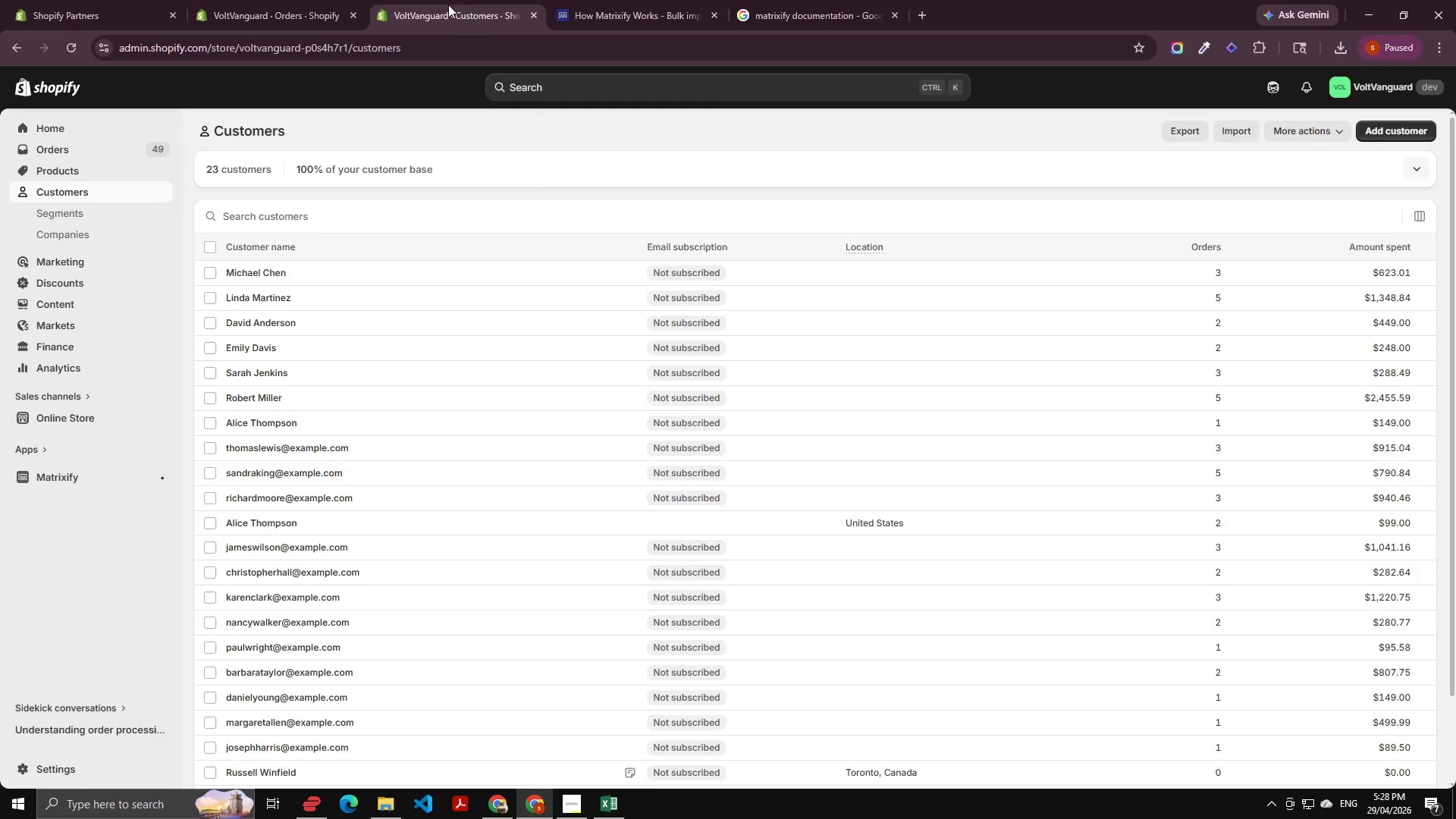 
key(Alt+AltLeft)
 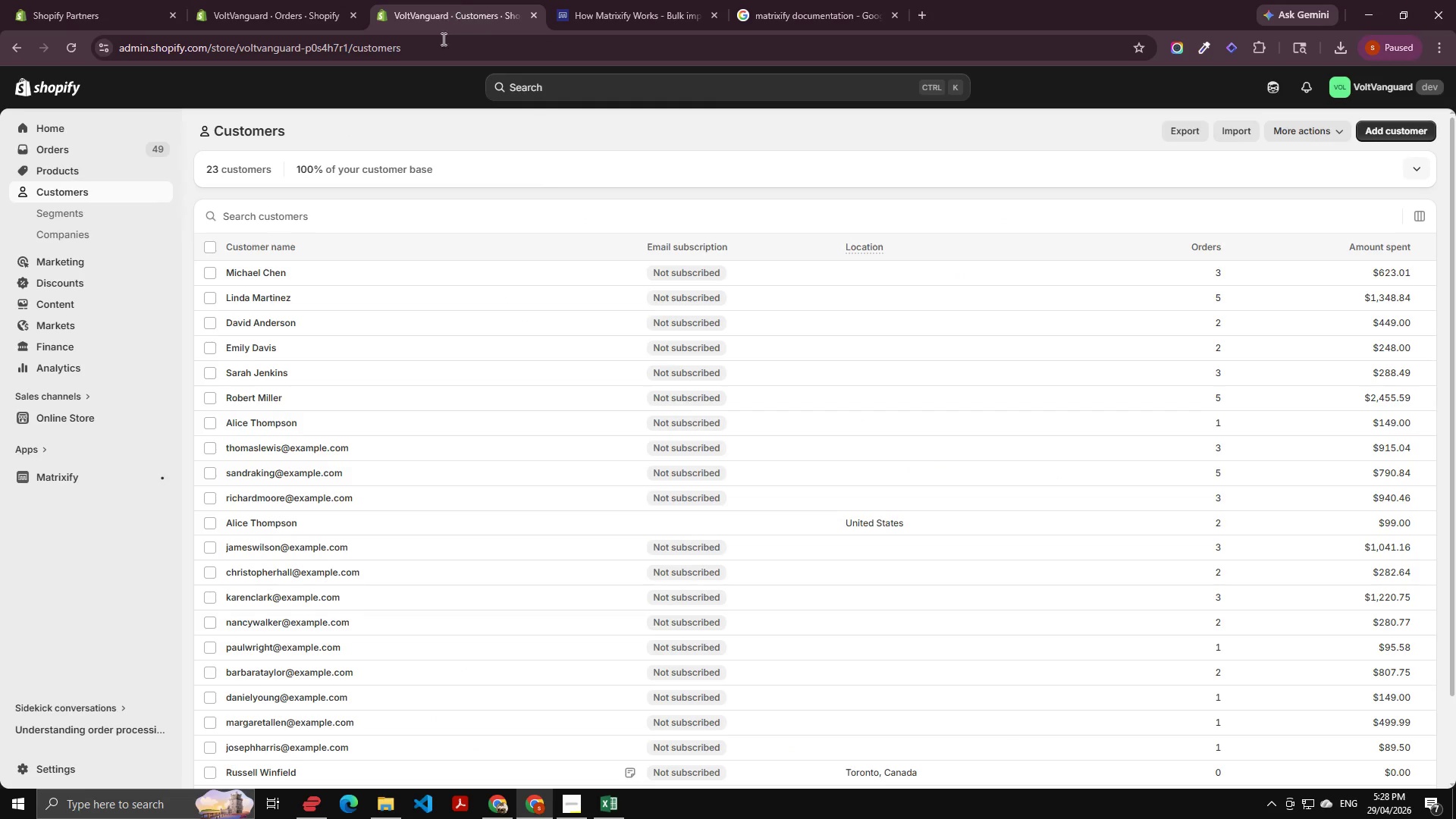 
key(Alt+Tab)
 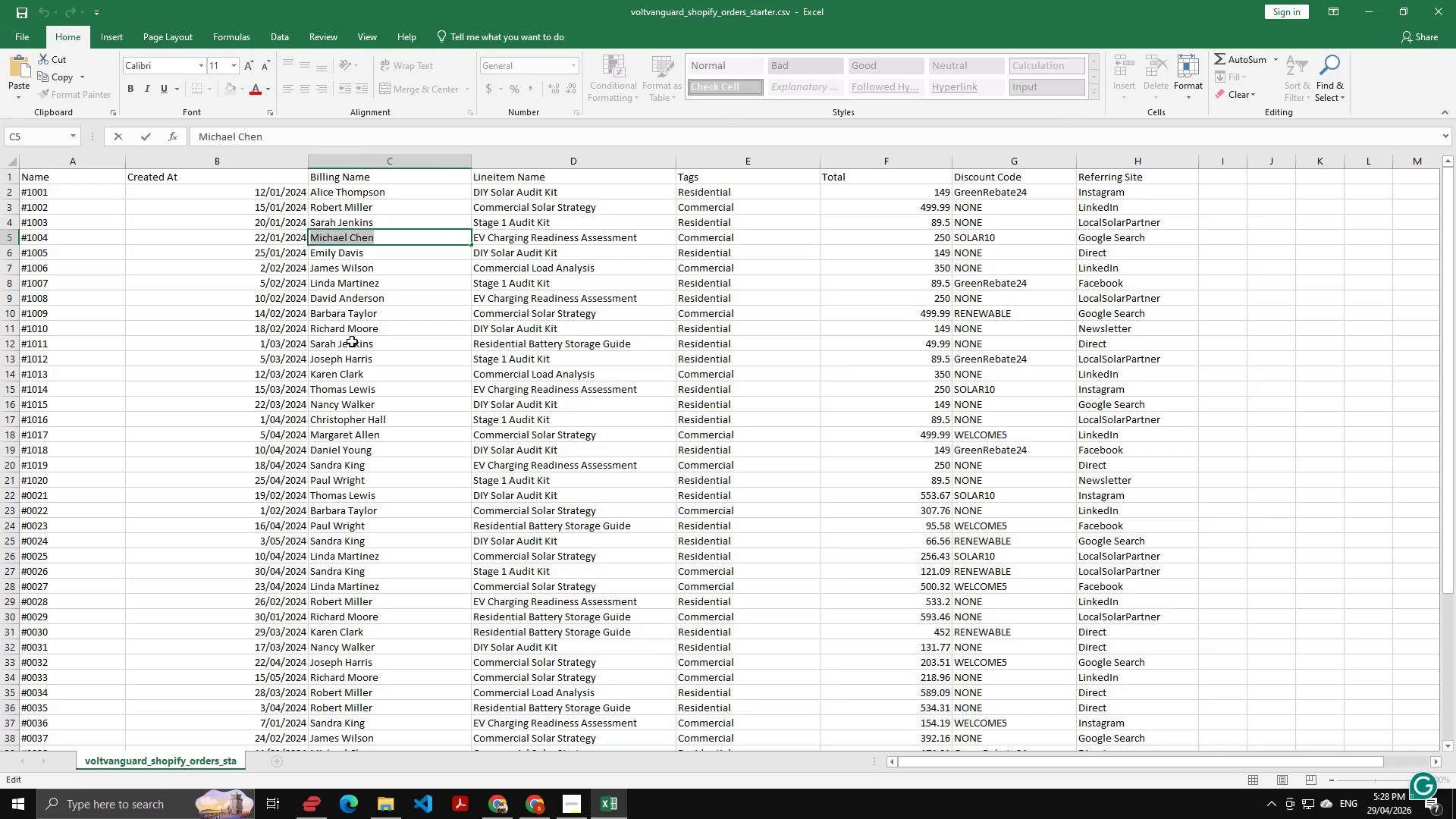 
double_click([356, 335])
 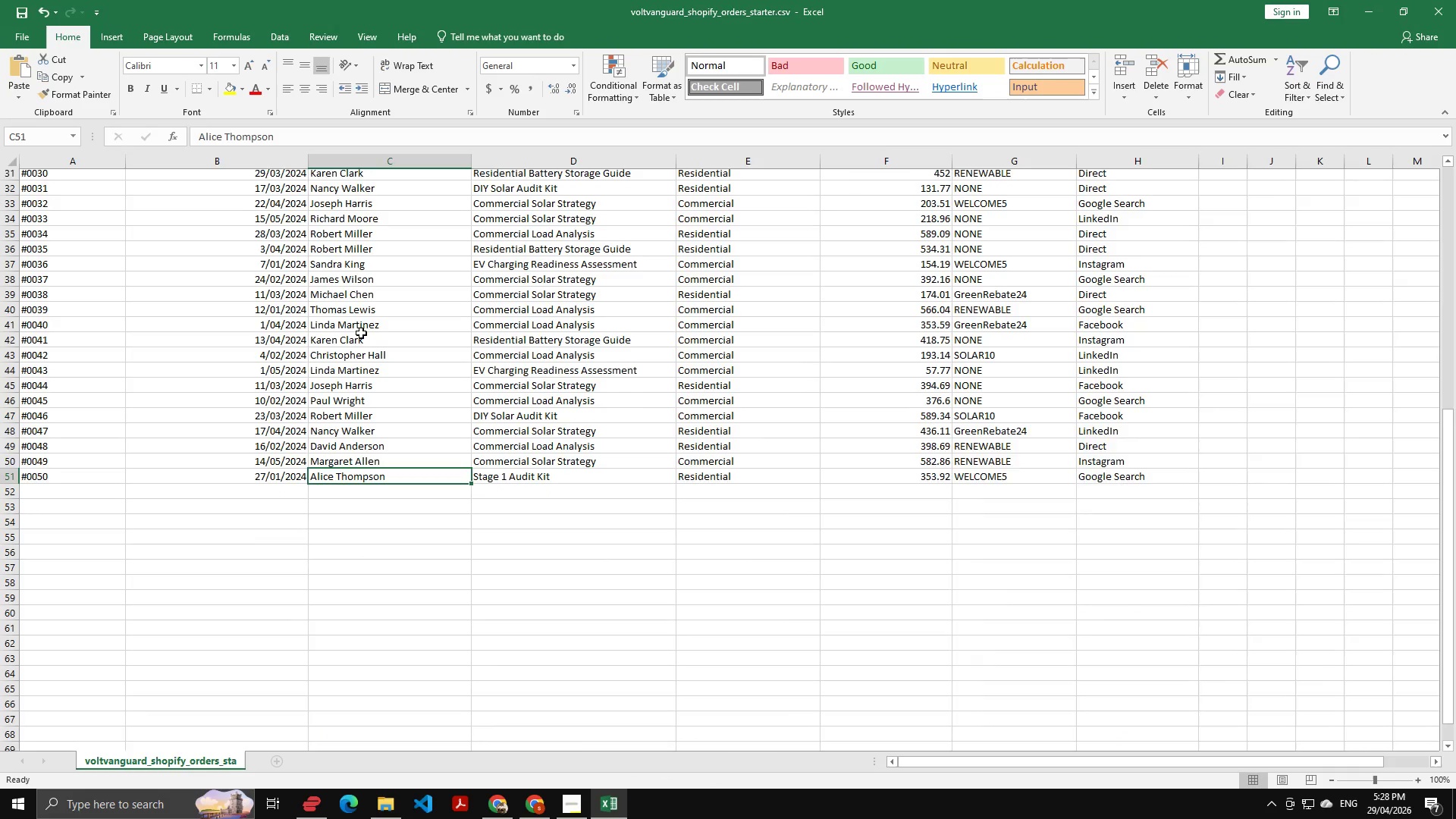 
hold_key(key=ControlLeft, duration=0.34)
 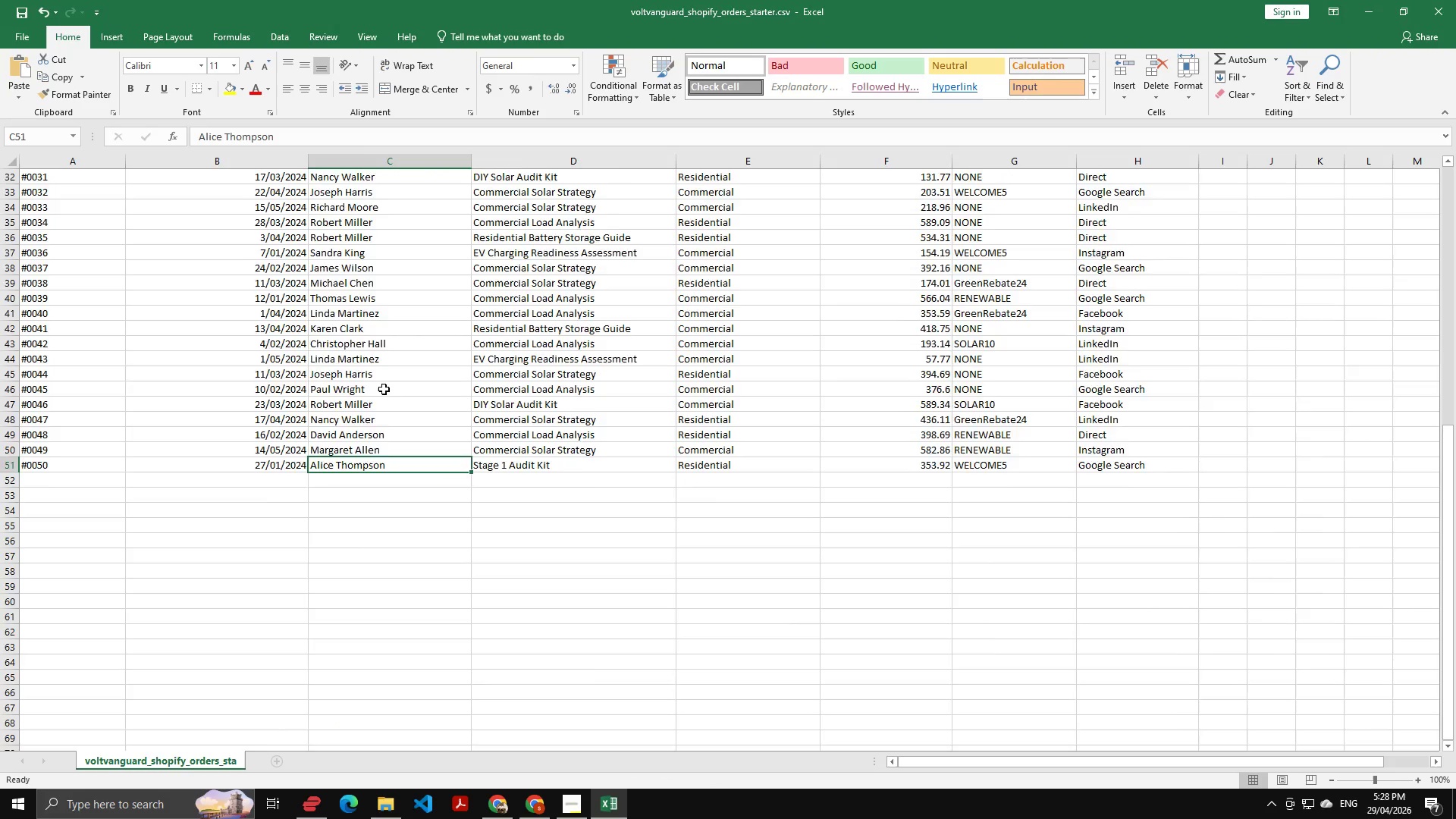 
scroll: coordinate [359, 284], scroll_direction: up, amount: 14.0
 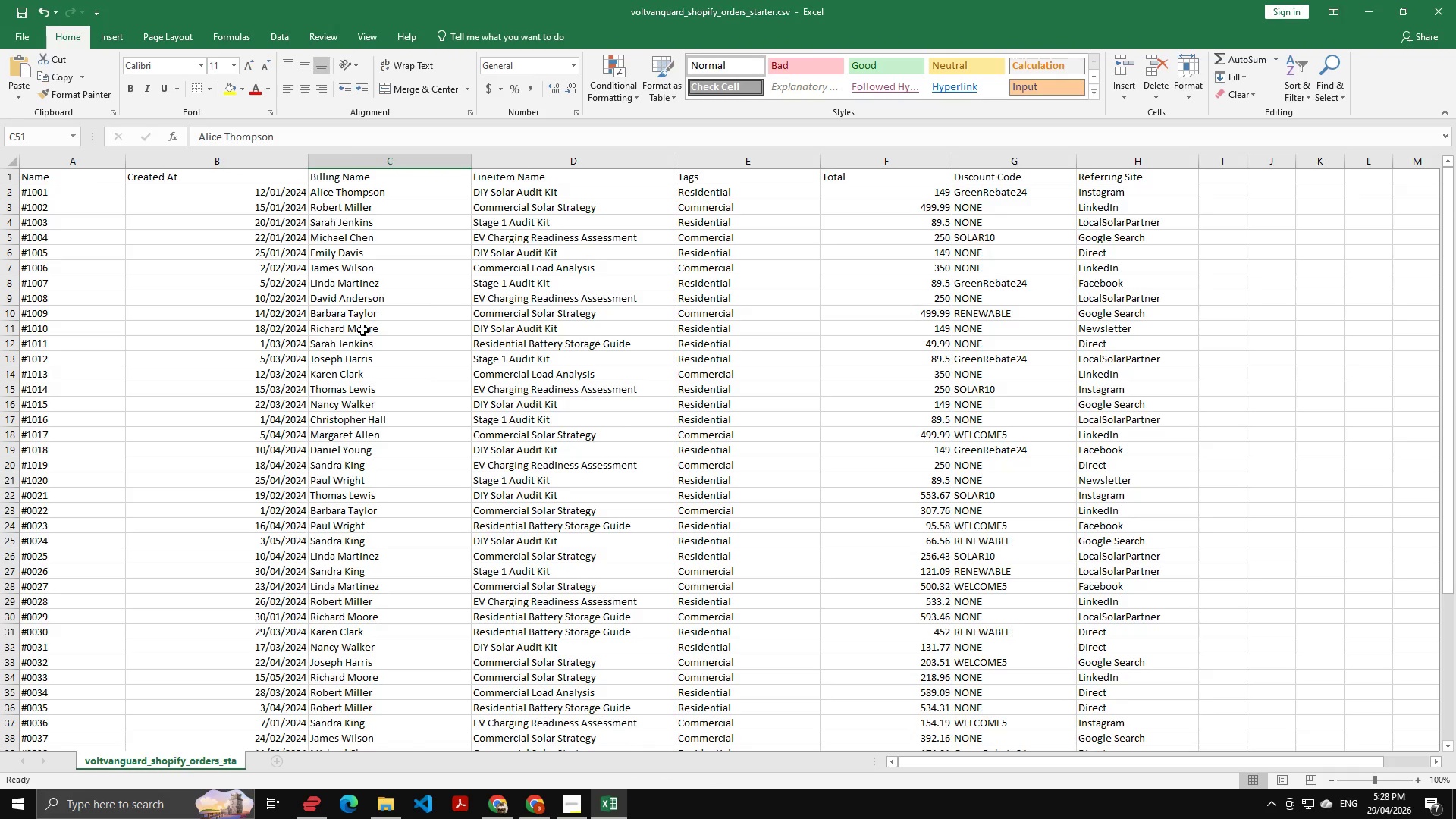 
double_click([362, 330])
 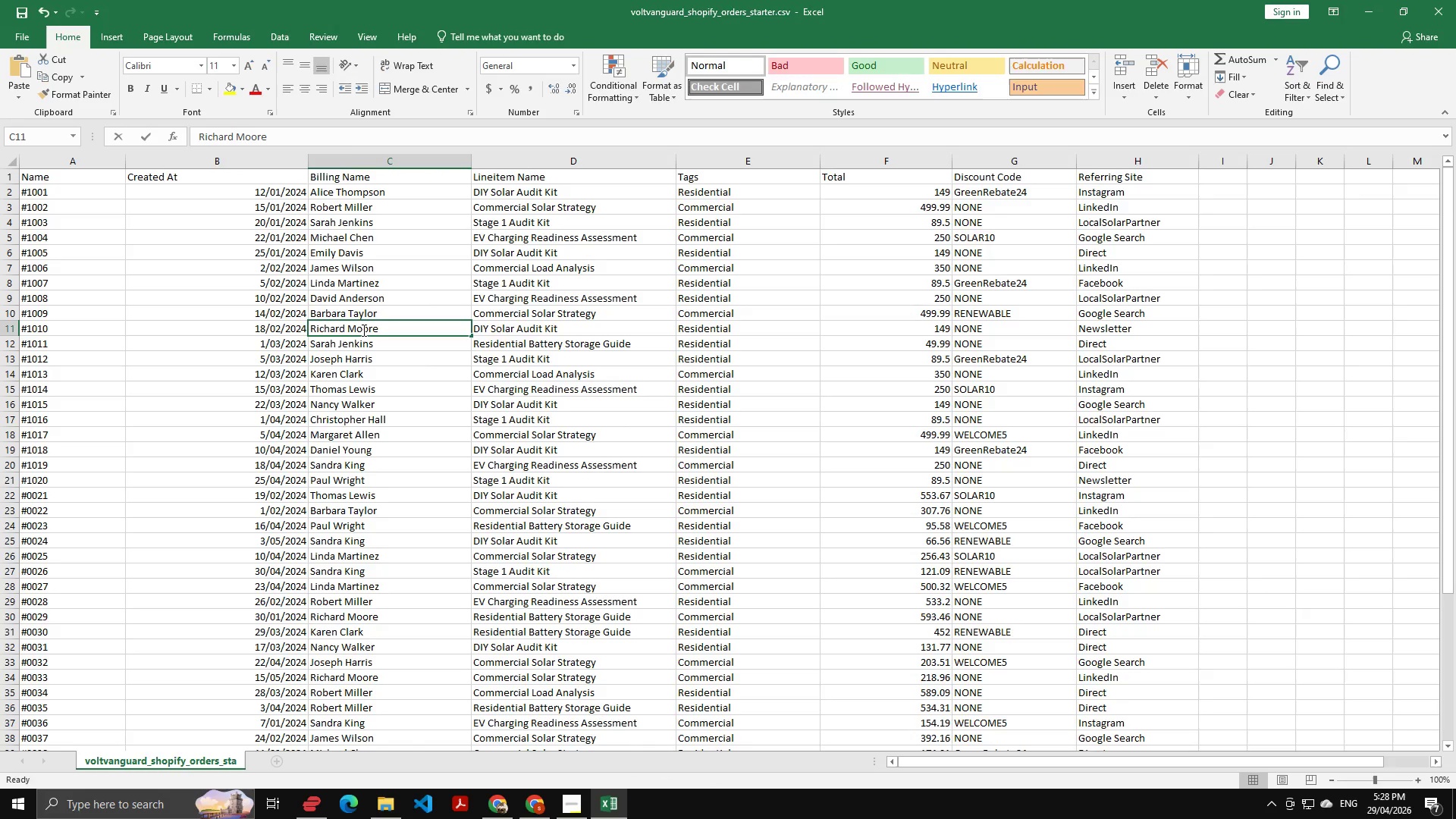 
triple_click([362, 330])
 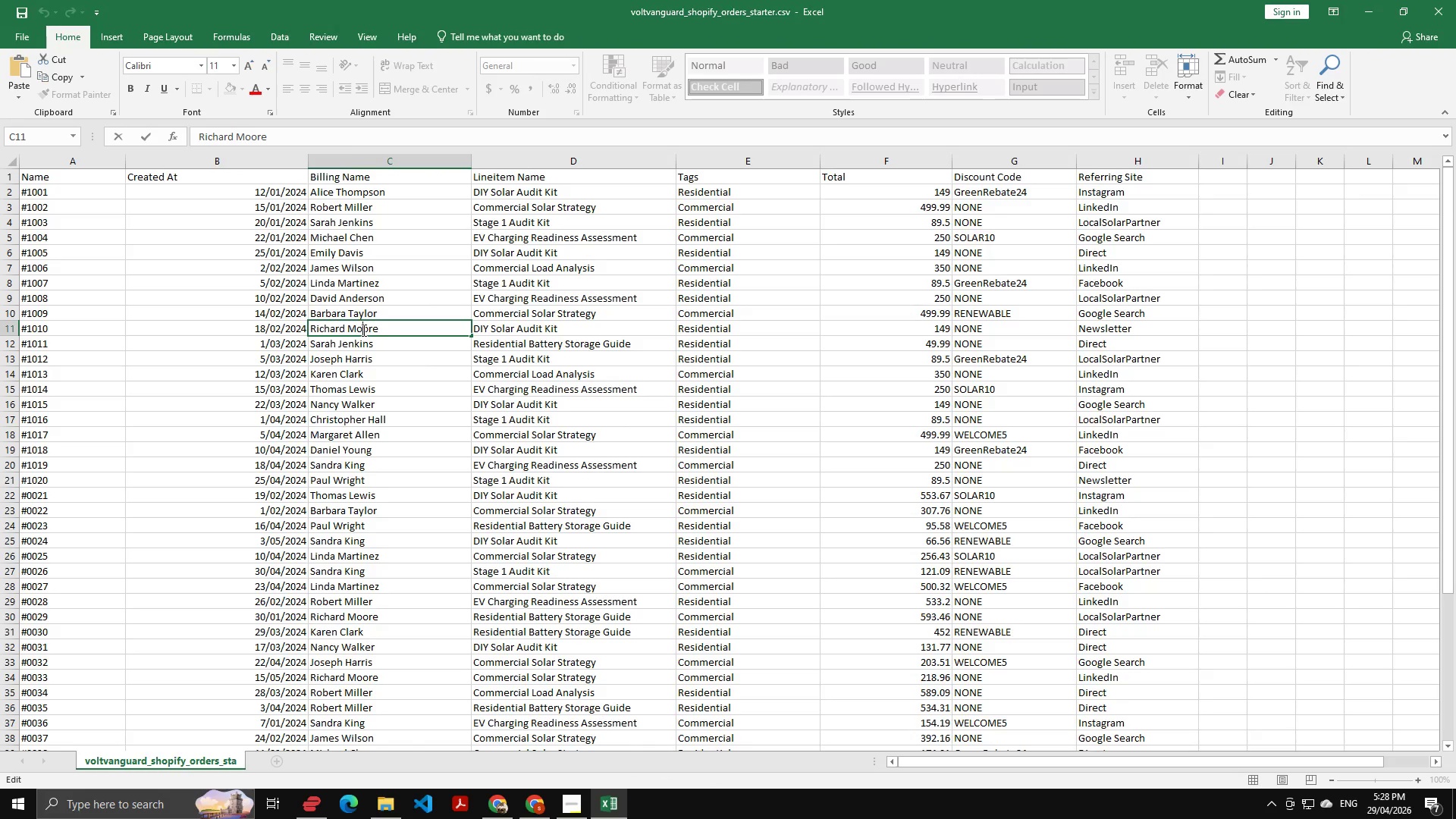 
key(Control+A)
 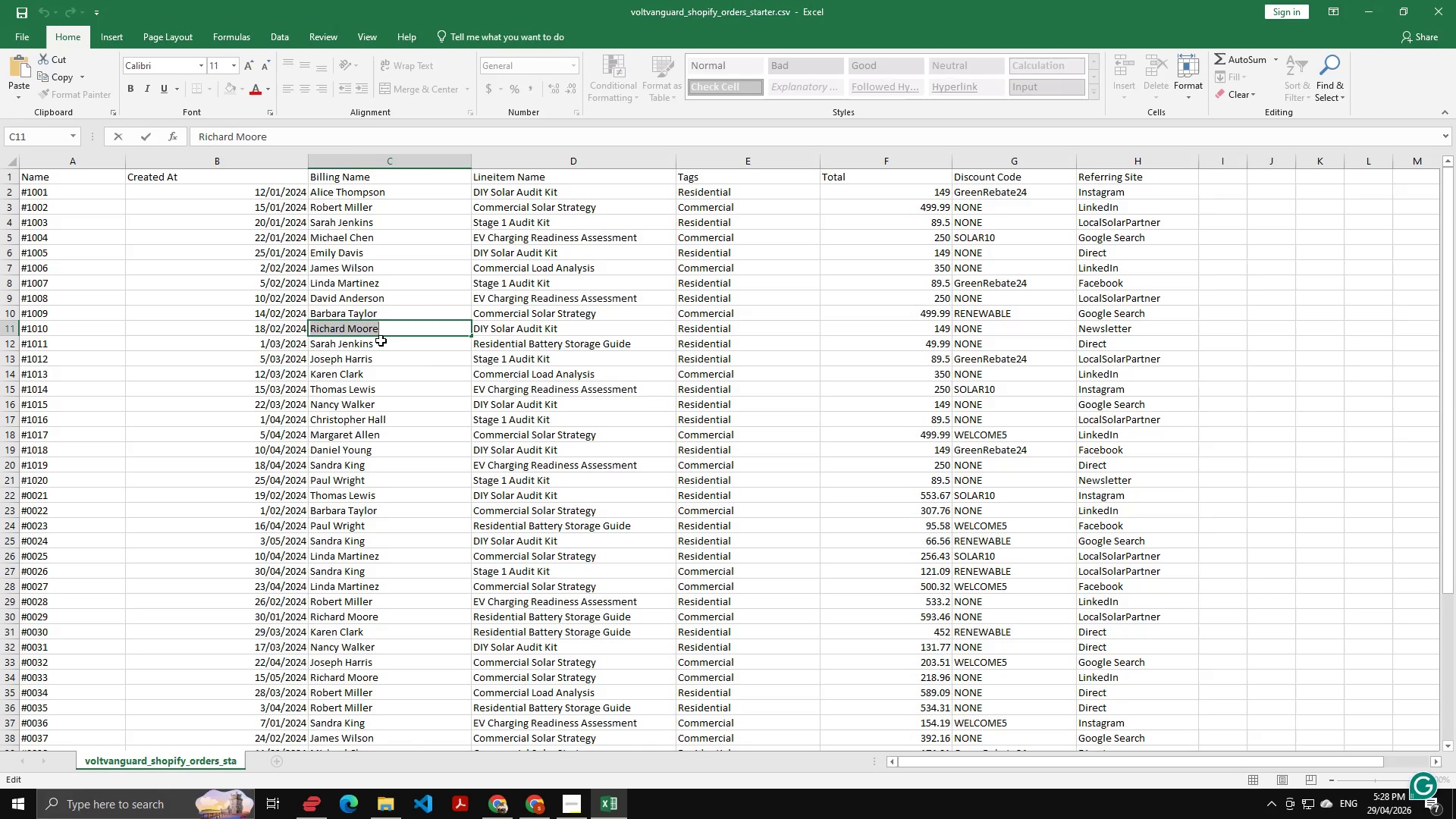 
key(Control+C)
 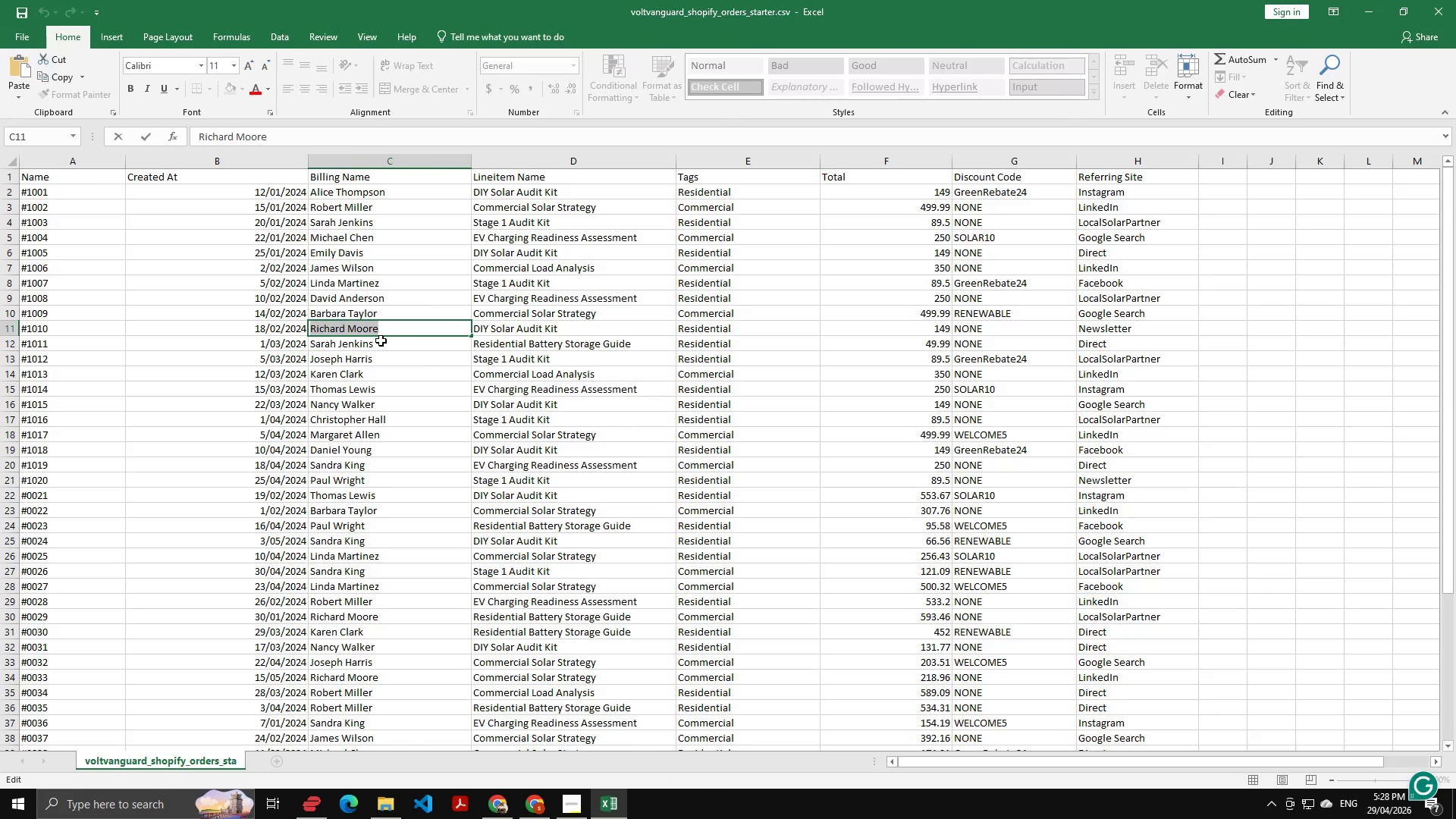 
key(Alt+AltLeft)
 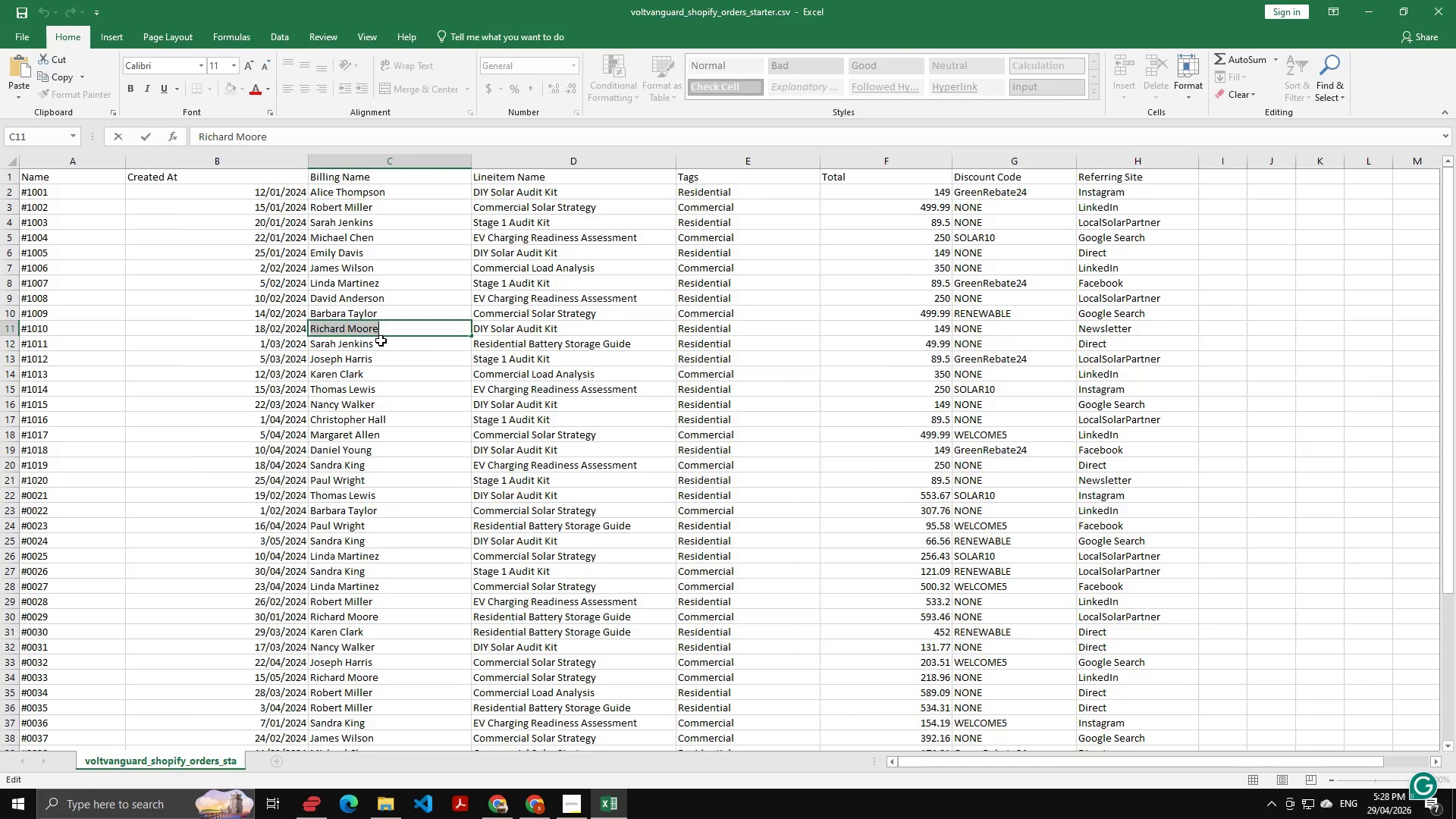 
key(Alt+Tab)
 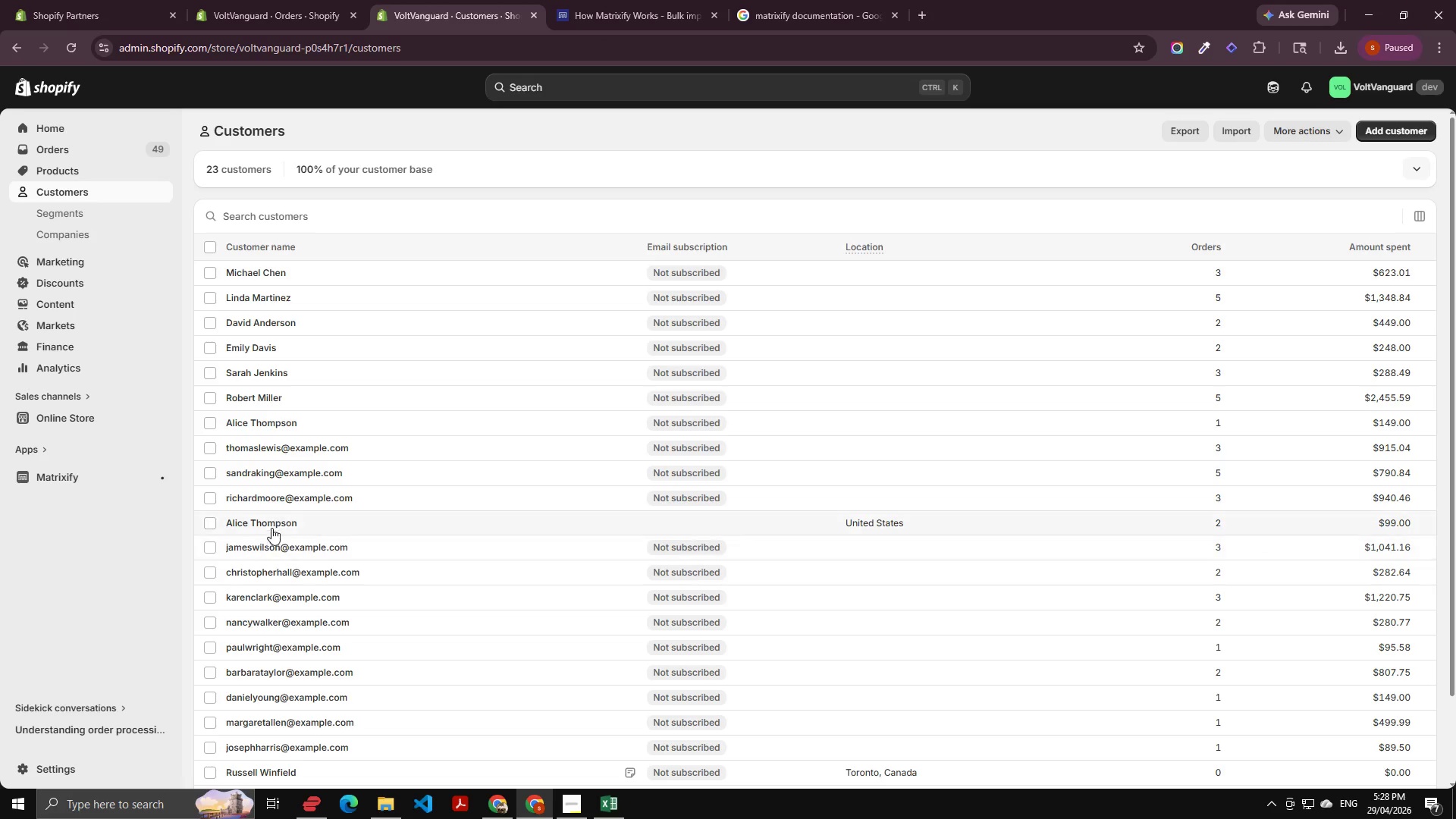 
left_click([271, 496])
 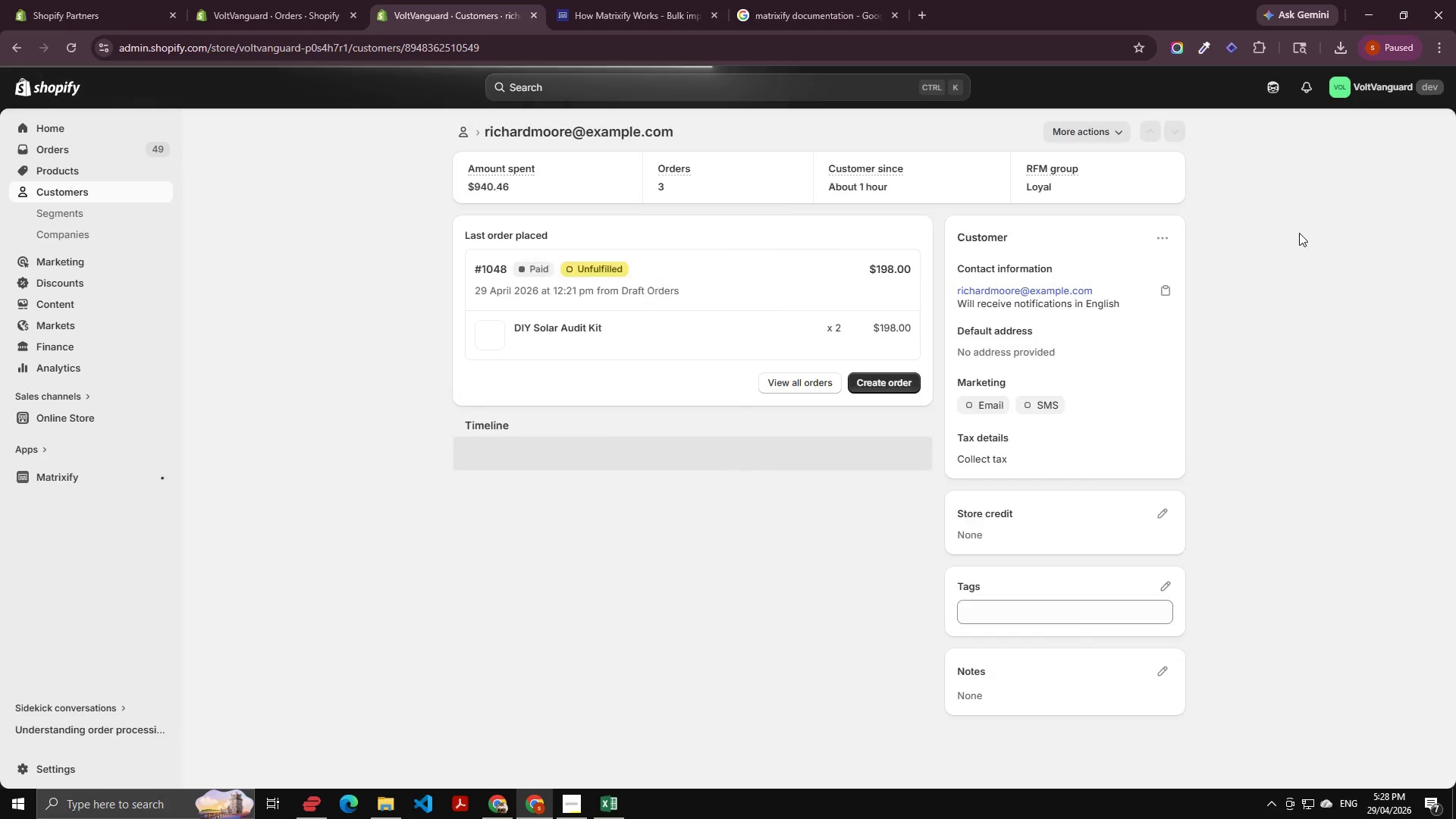 
left_click([1158, 242])
 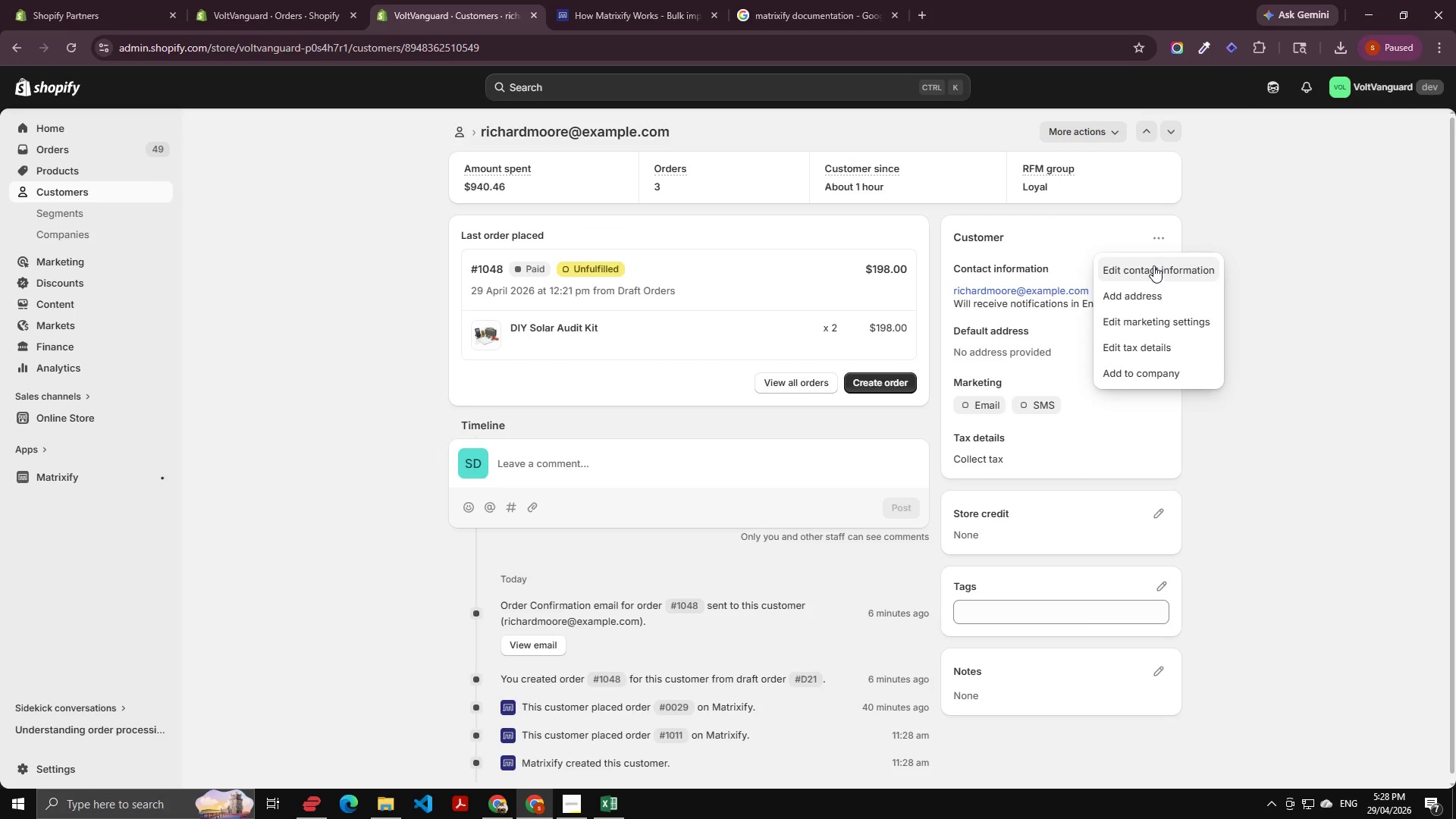 
left_click([1153, 265])
 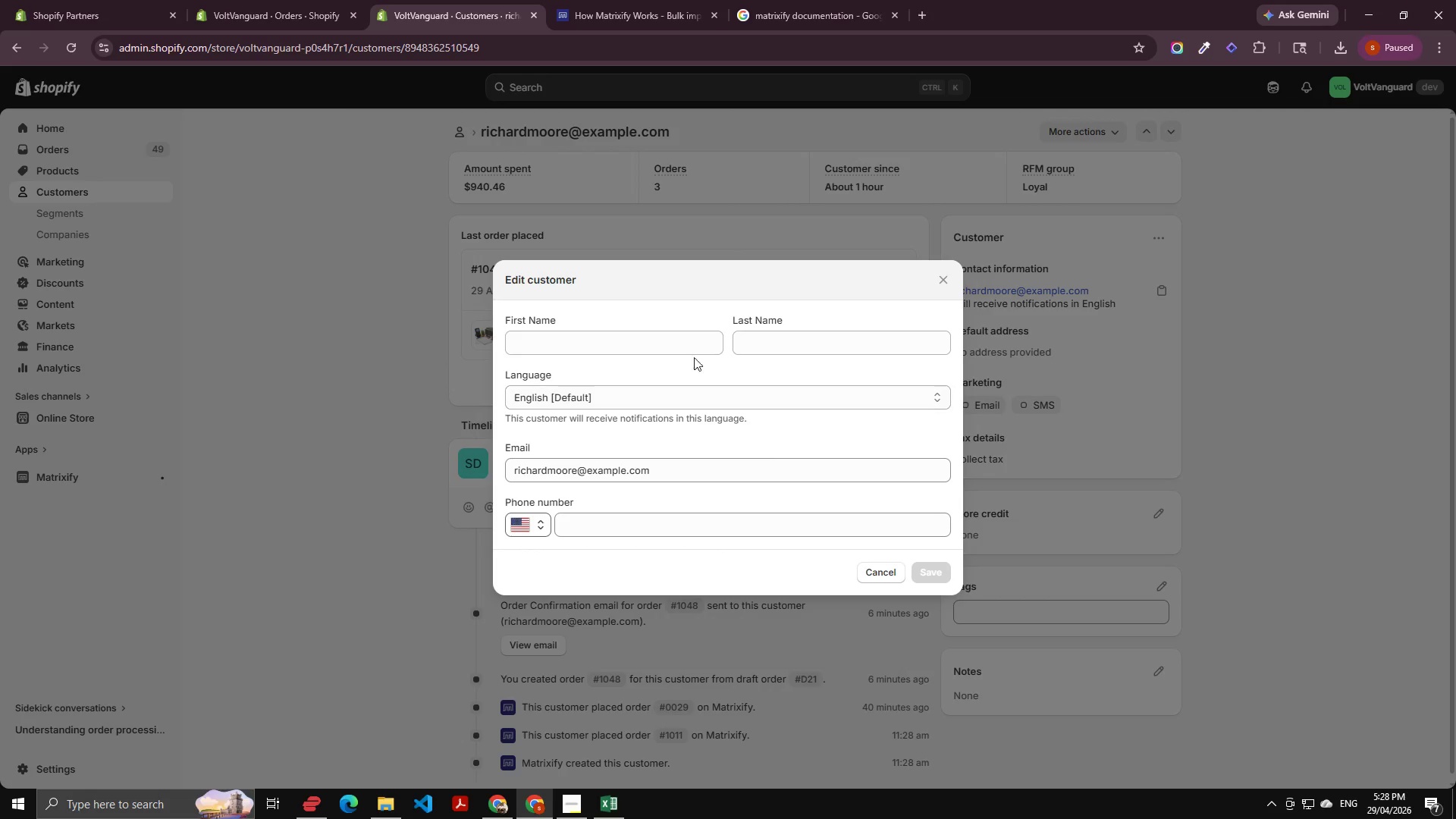 
left_click([656, 334])
 